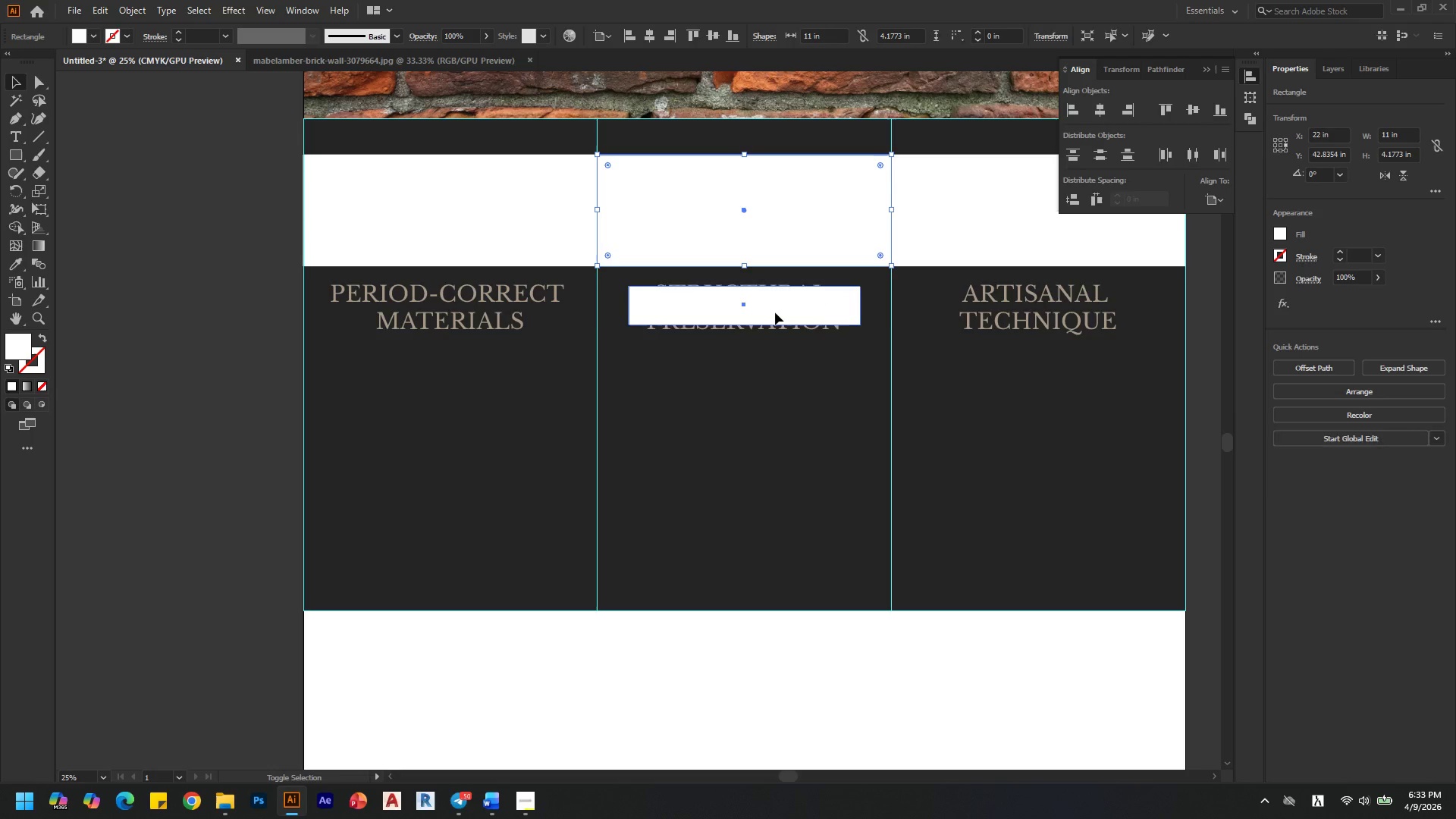 
hold_key(key=ShiftLeft, duration=0.31)
 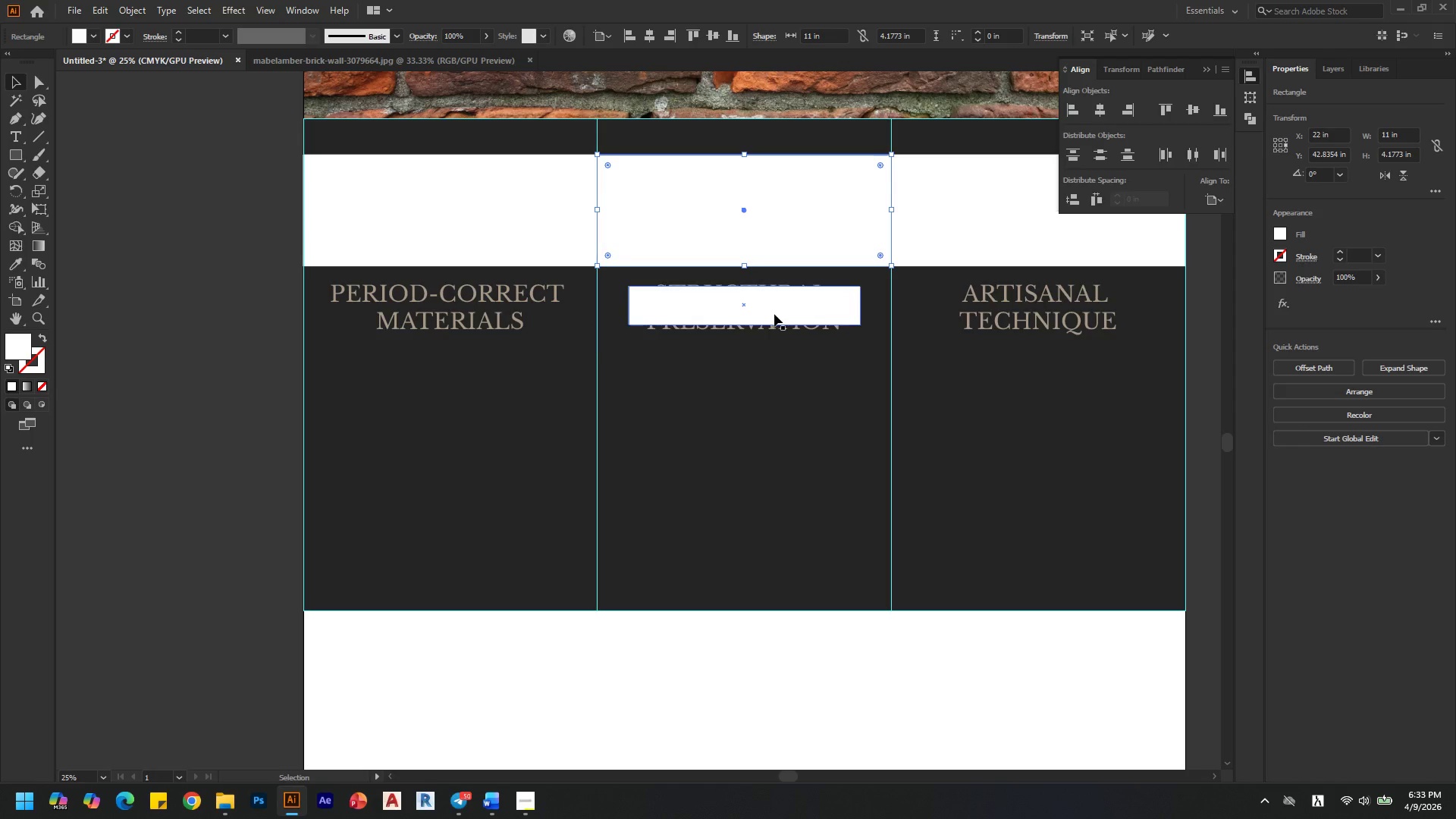 
hold_key(key=ShiftLeft, duration=0.52)
left_click([775, 312])
 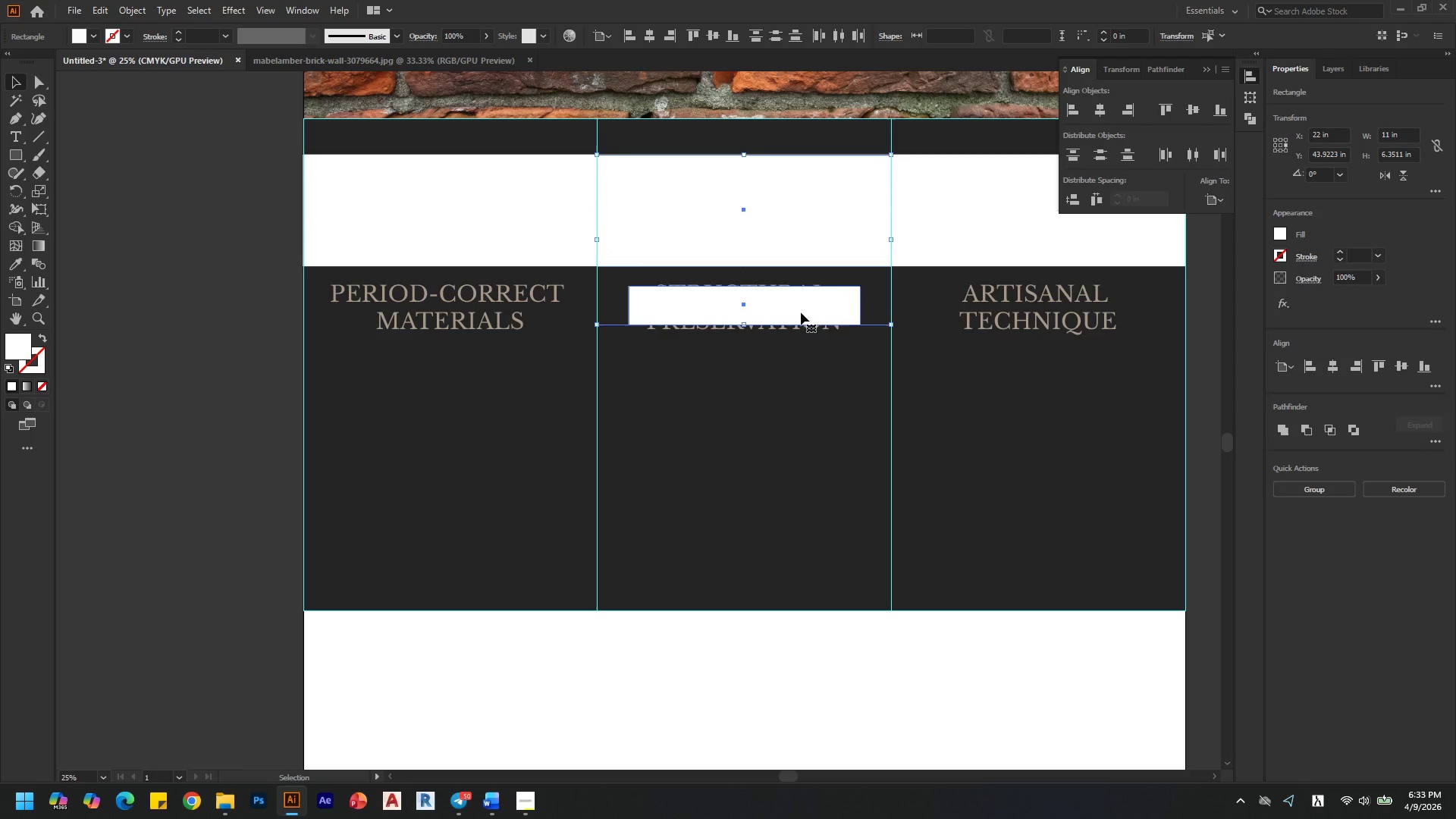 
hold_key(key=AltLeft, duration=2.72)
left_click_drag(start_coordinate=[801, 312], to_coordinate=[506, 285])
 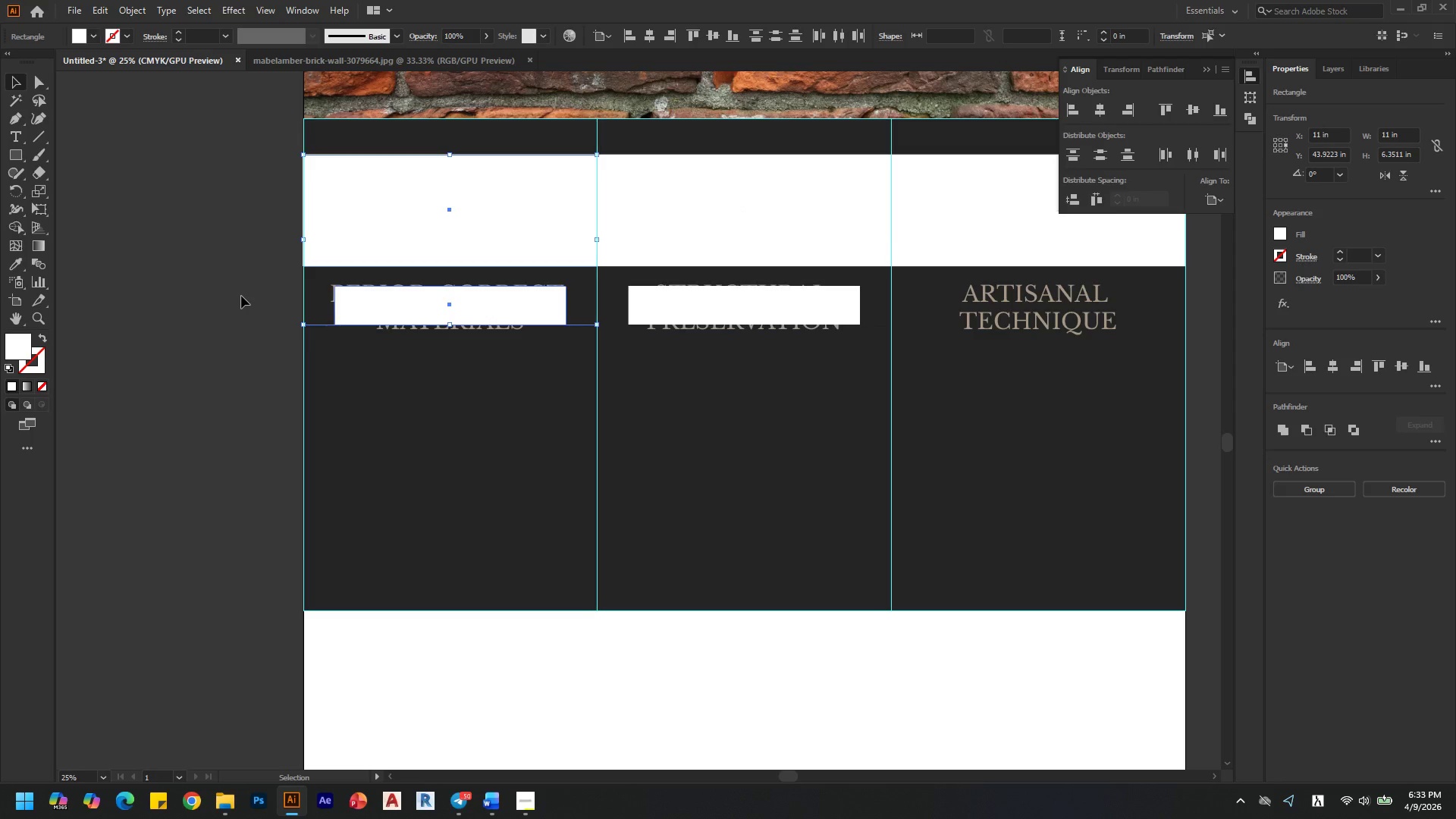 
hold_key(key=ShiftLeft, duration=1.52)
 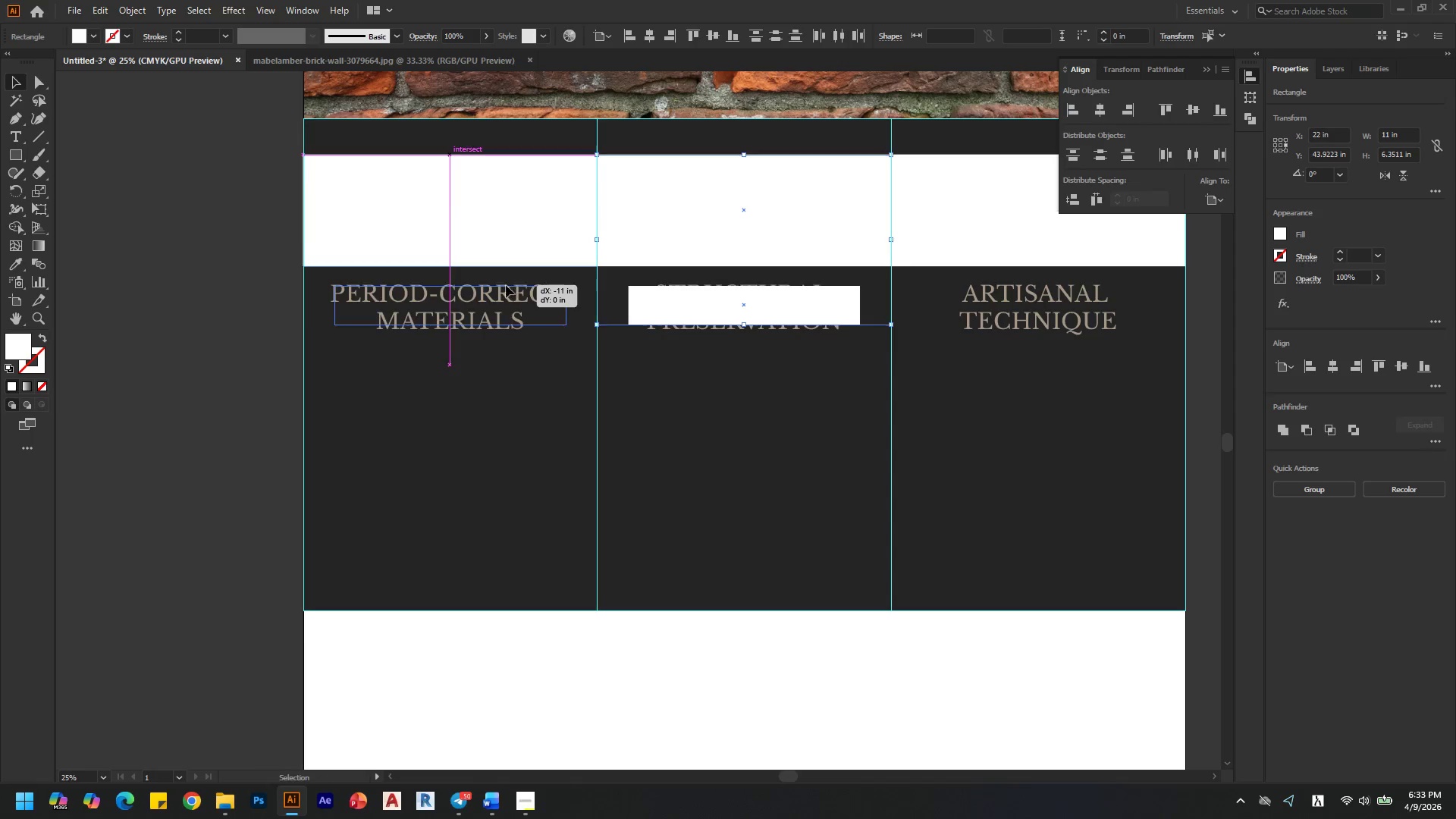 
hold_key(key=ShiftLeft, duration=0.91)
 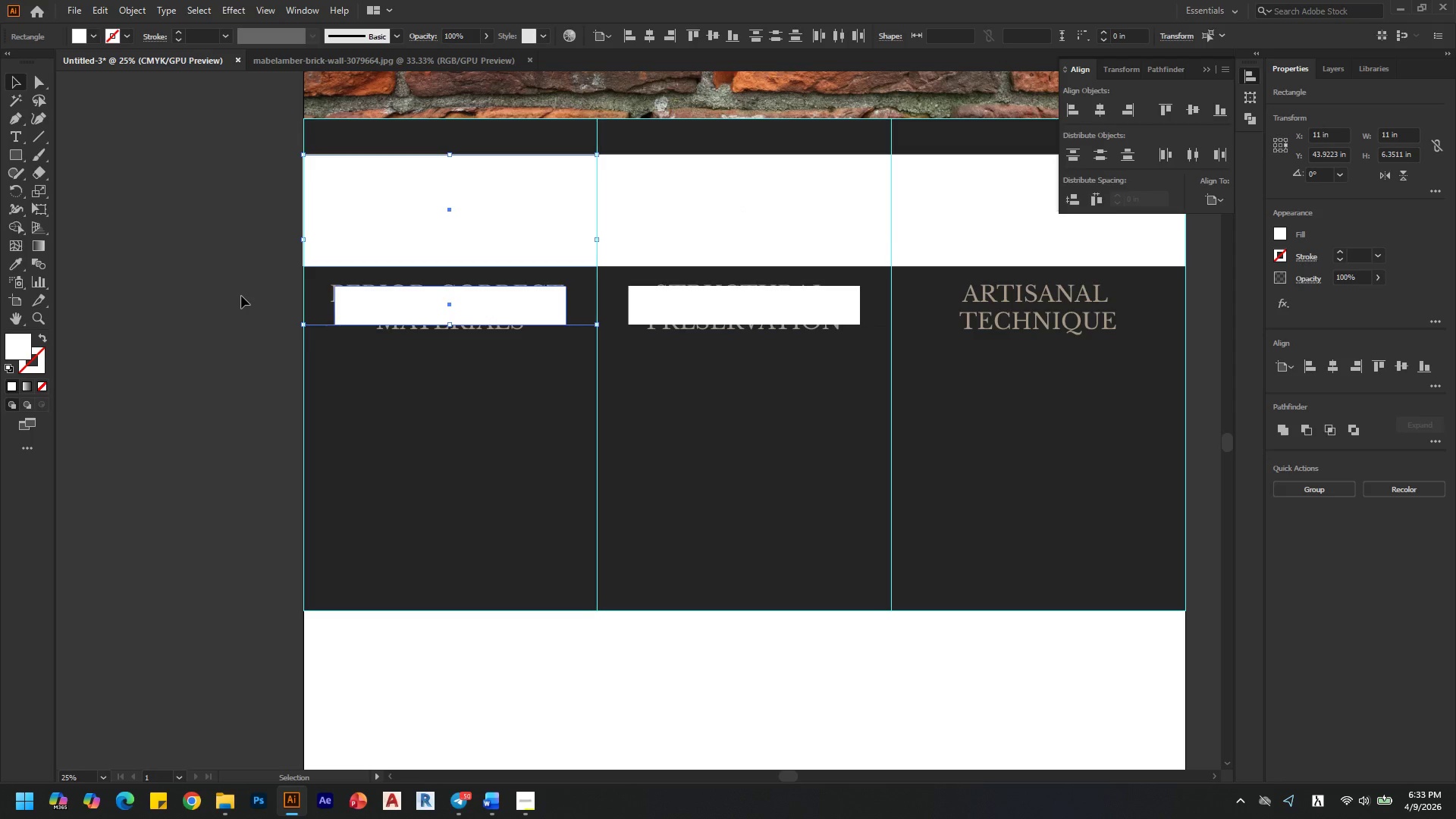 
left_click([241, 296])
 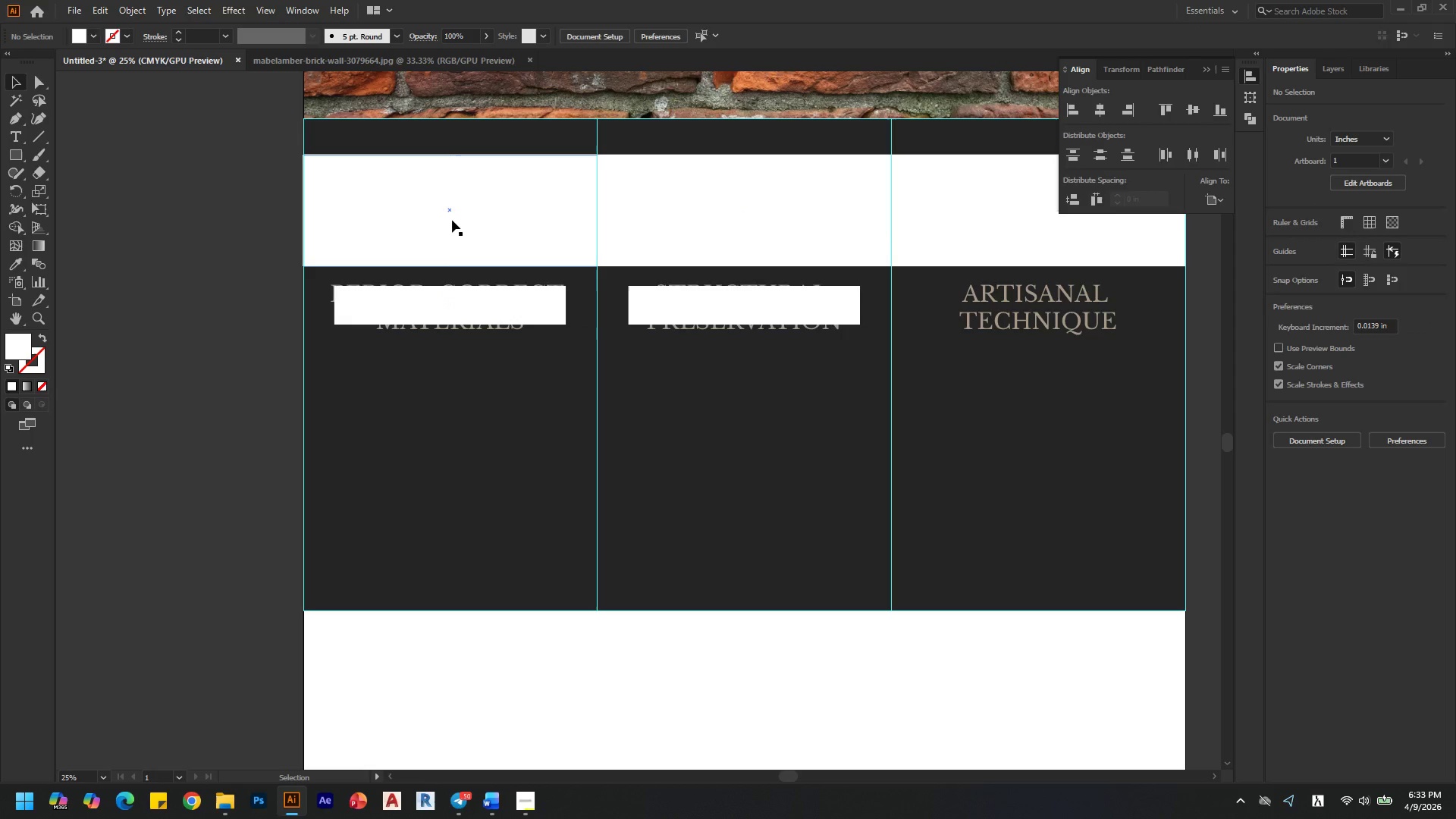 
left_click([452, 220])
 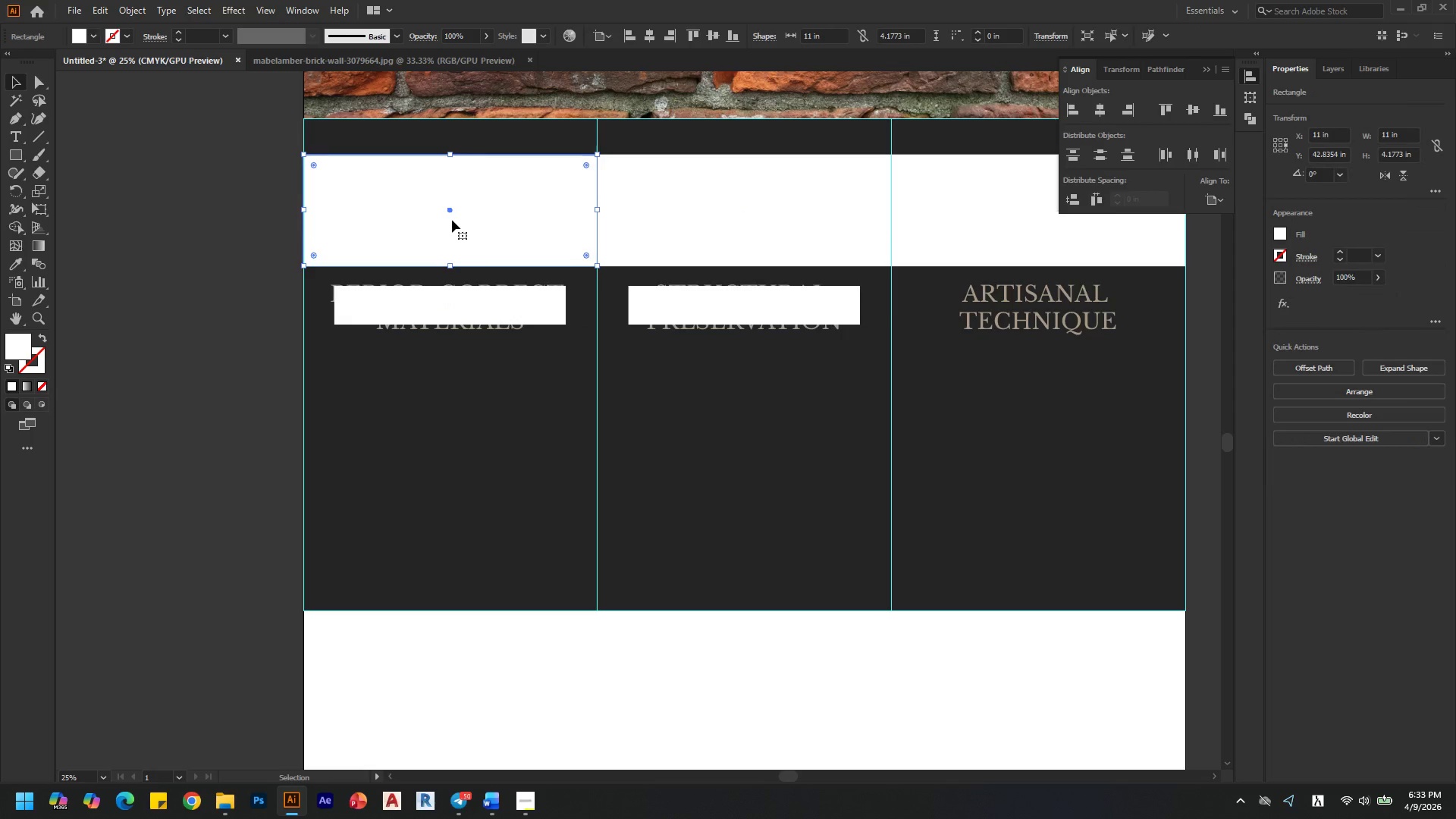 
key(Delete)
 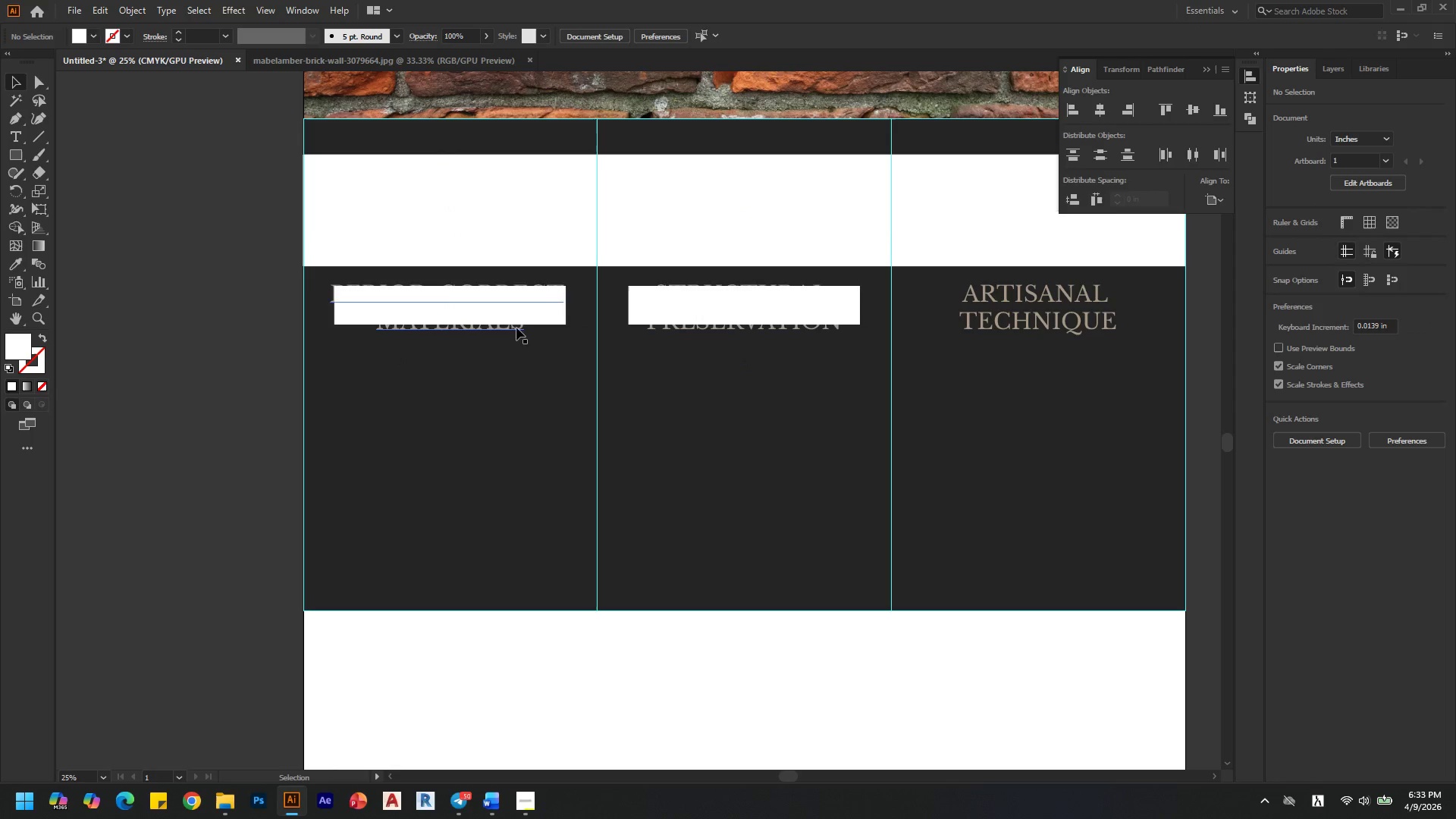 
key(Alt+AltLeft)
 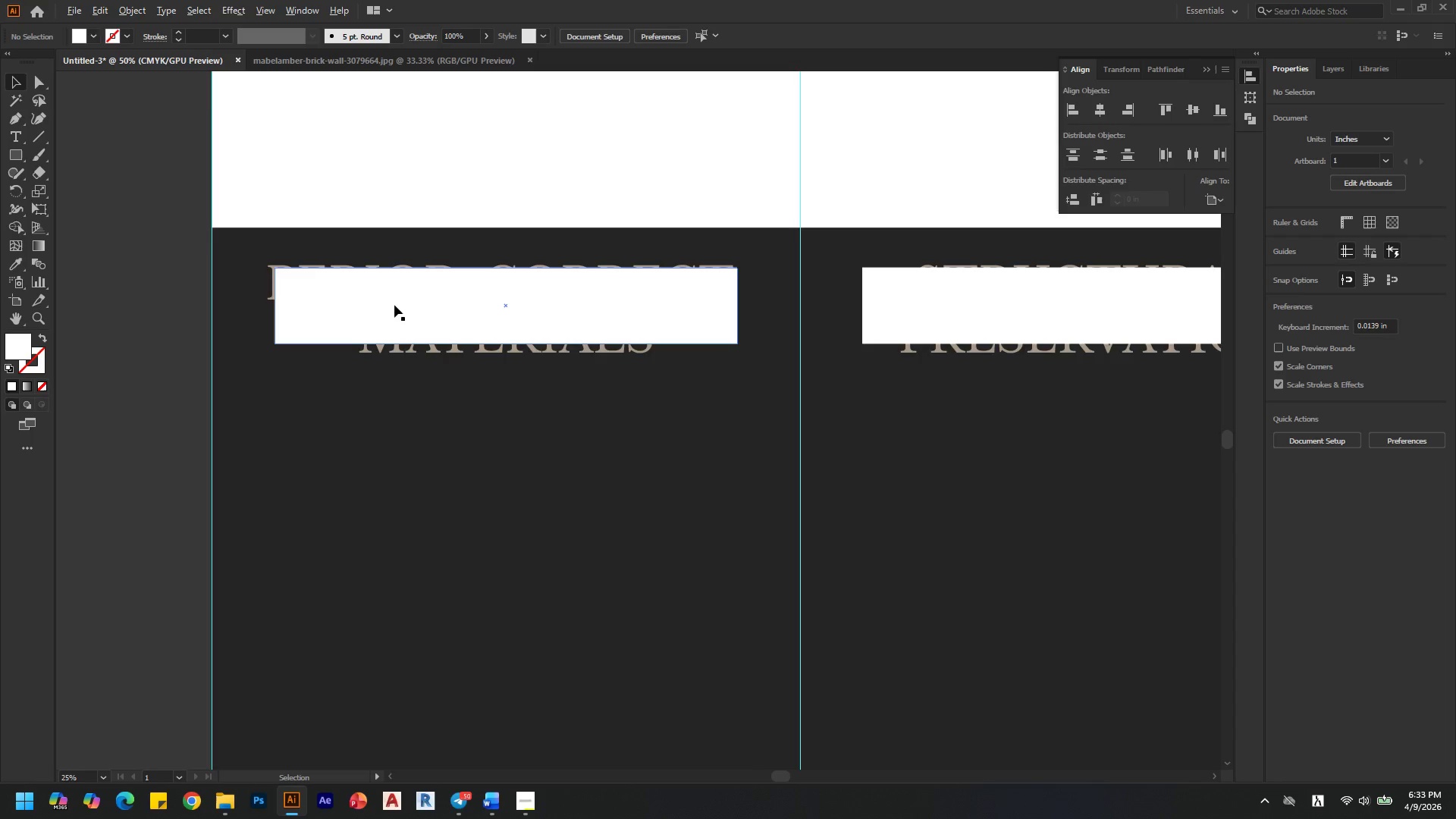 
scroll: coordinate [394, 305], scroll_direction: up, amount: 2.0
 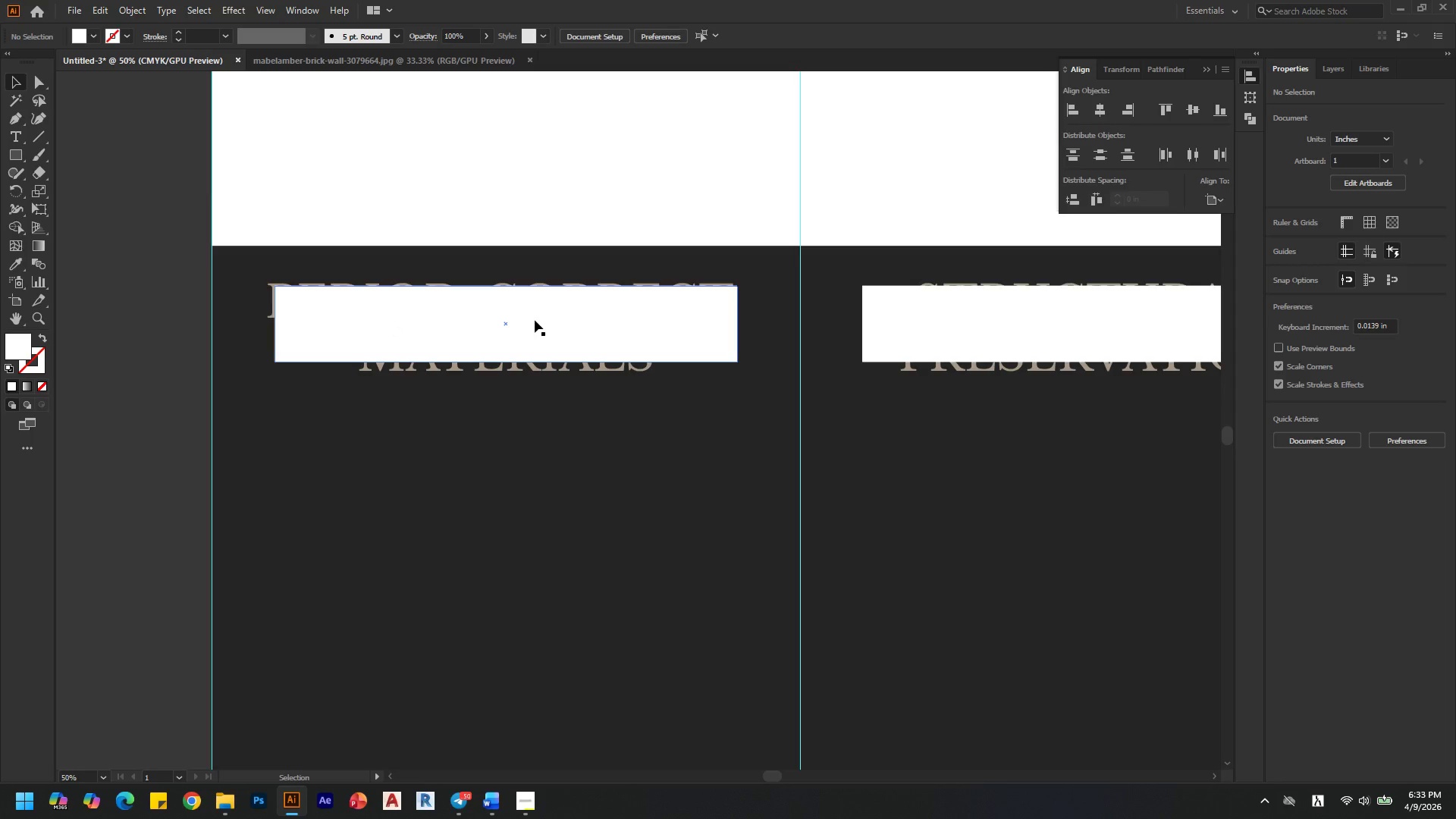 
left_click_drag(start_coordinate=[535, 320], to_coordinate=[526, 416])
 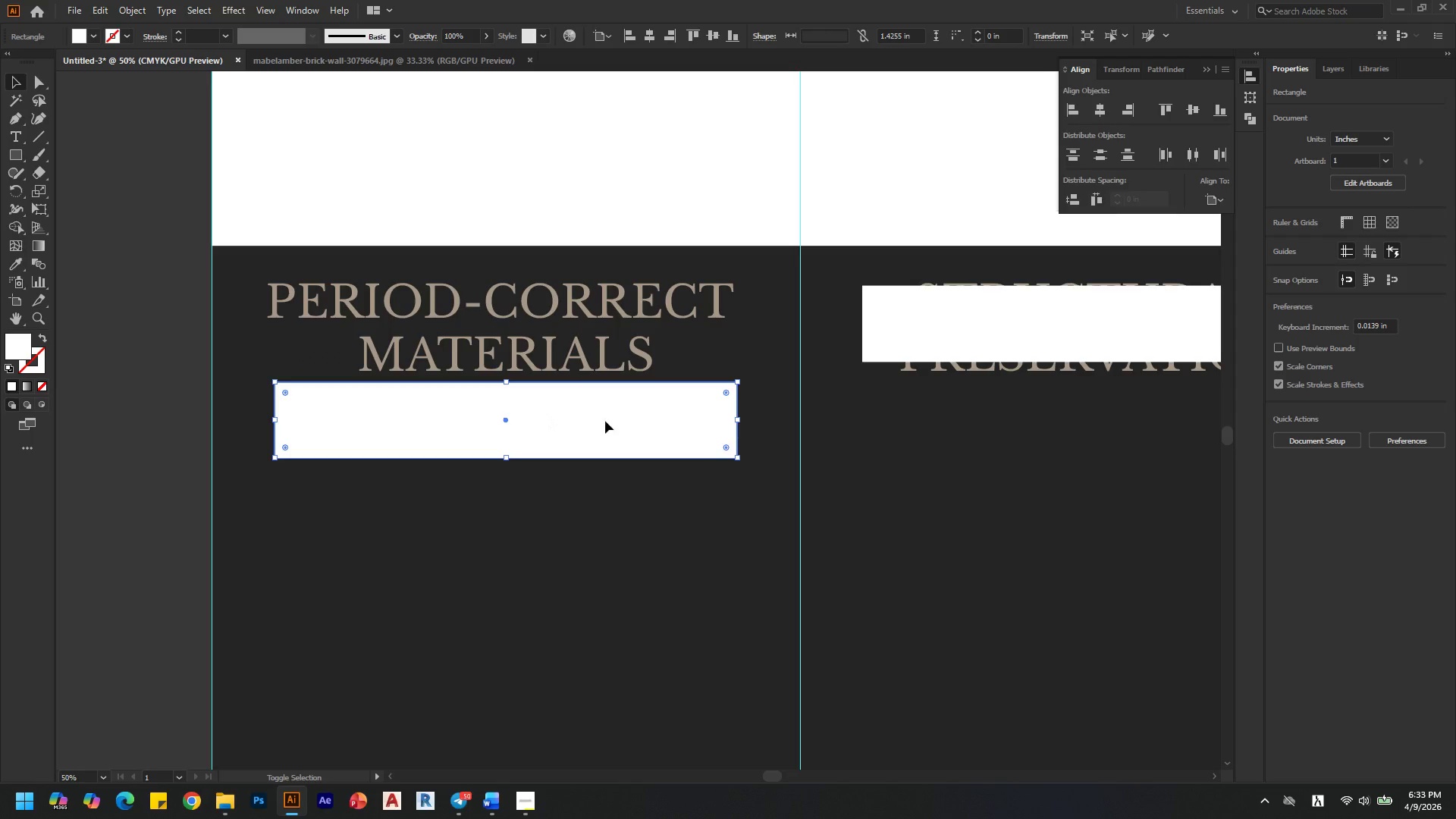 
hold_key(key=ShiftLeft, duration=1.5)
 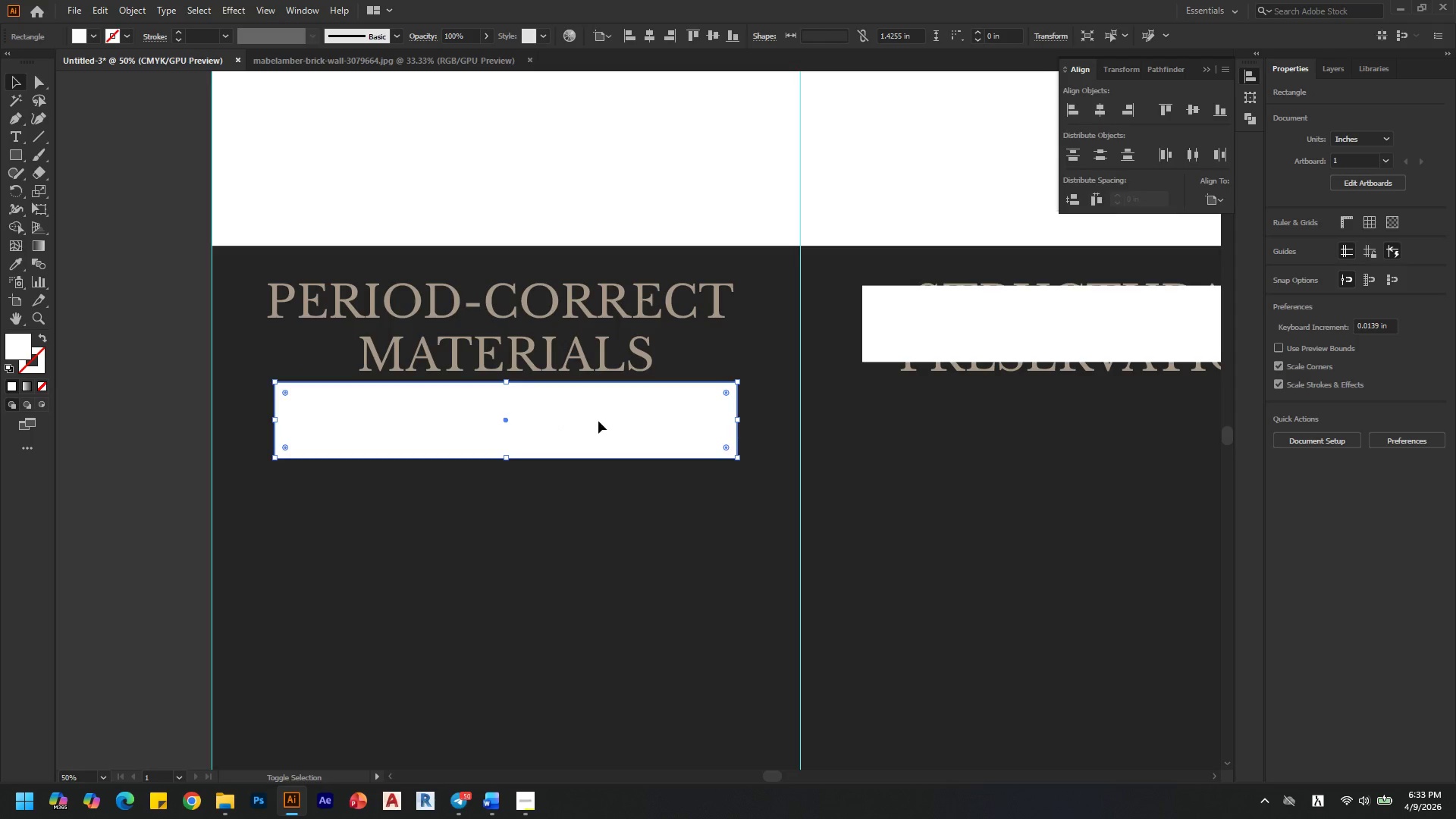 
hold_key(key=ShiftLeft, duration=0.81)
 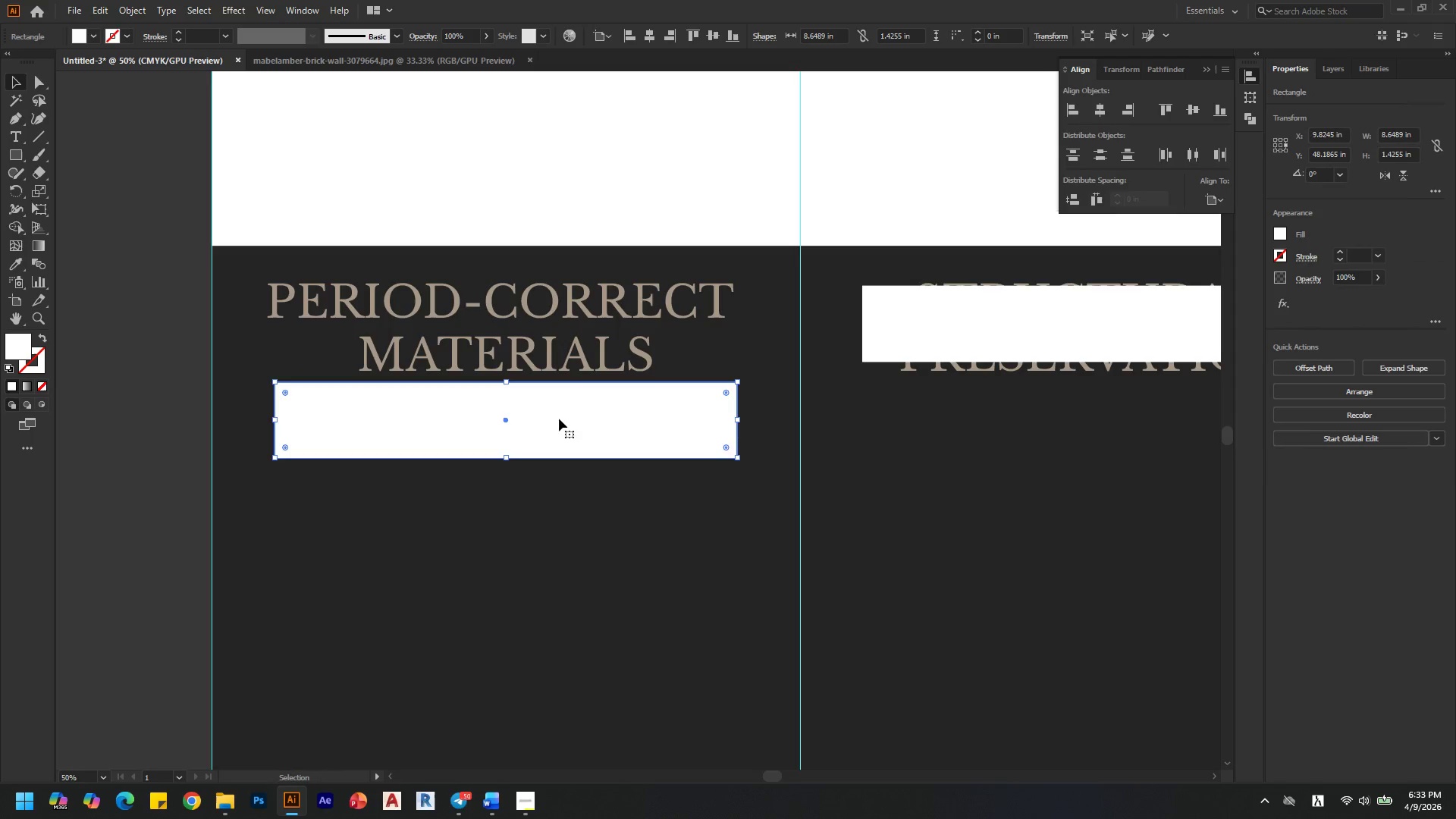 
left_click_drag(start_coordinate=[559, 419], to_coordinate=[557, 429])
 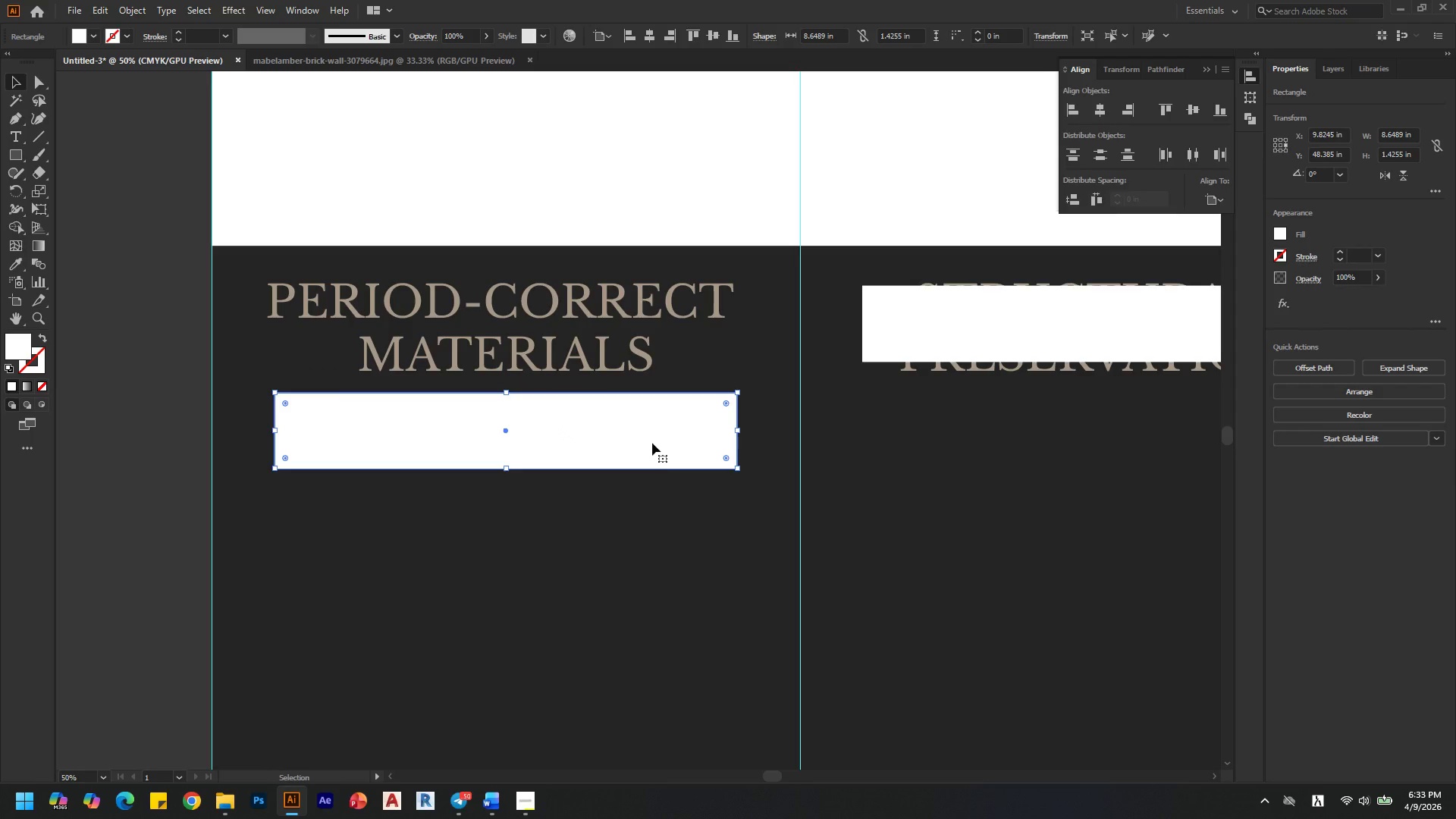 
hold_key(key=ShiftLeft, duration=1.3)
 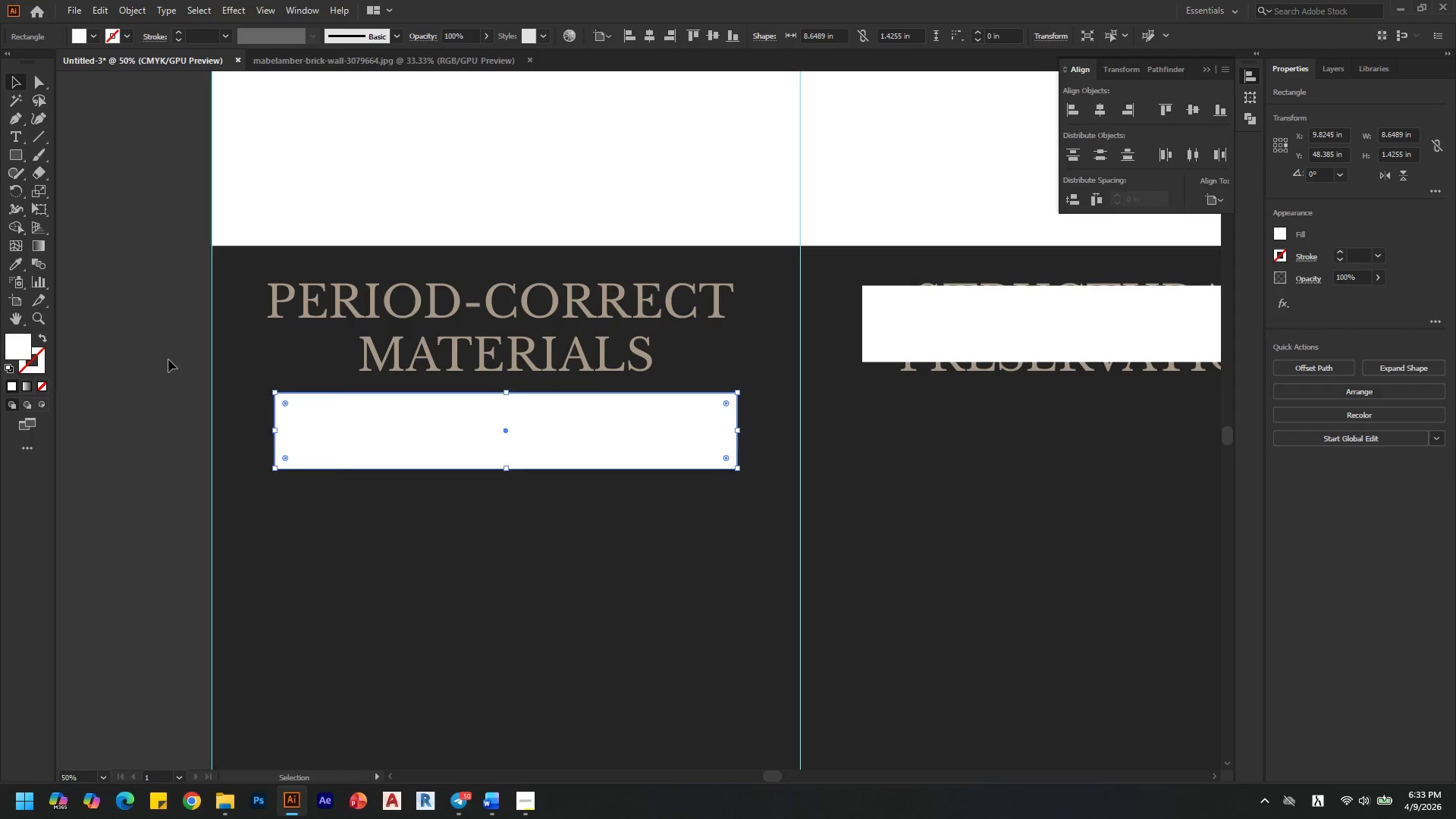 
left_click([168, 359])
 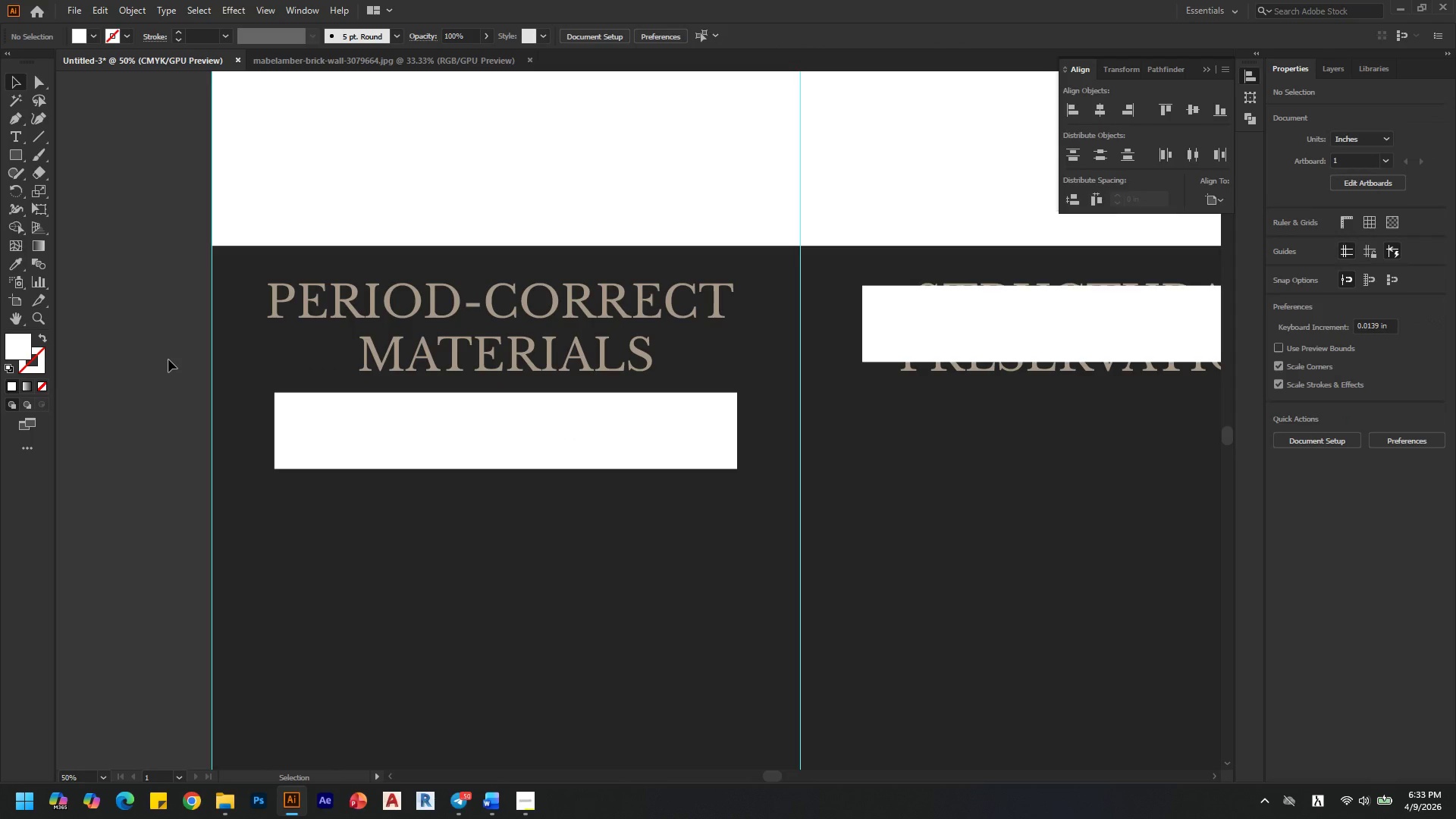 
key(Alt+AltLeft)
 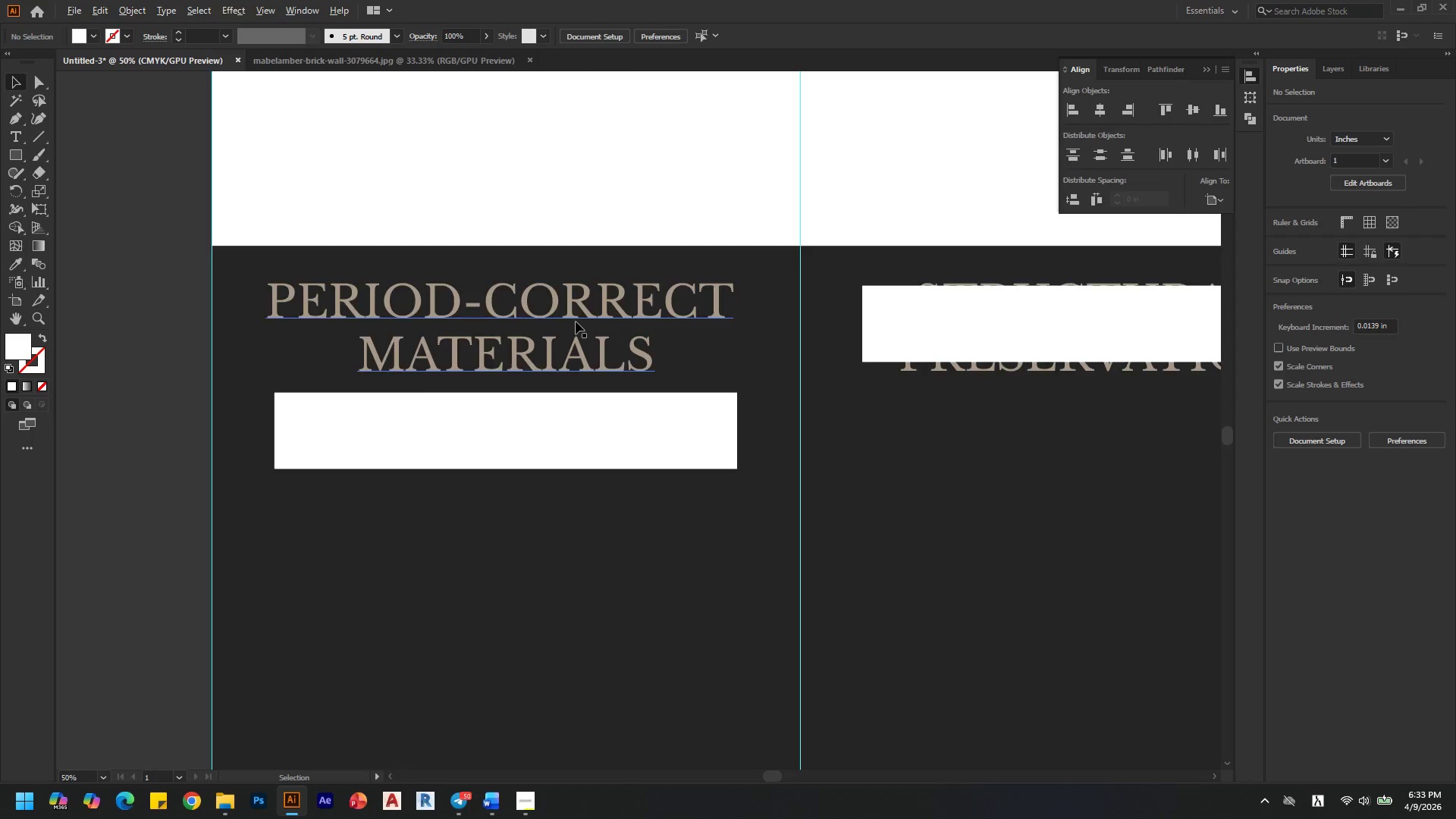 
key(Alt+AltLeft)
 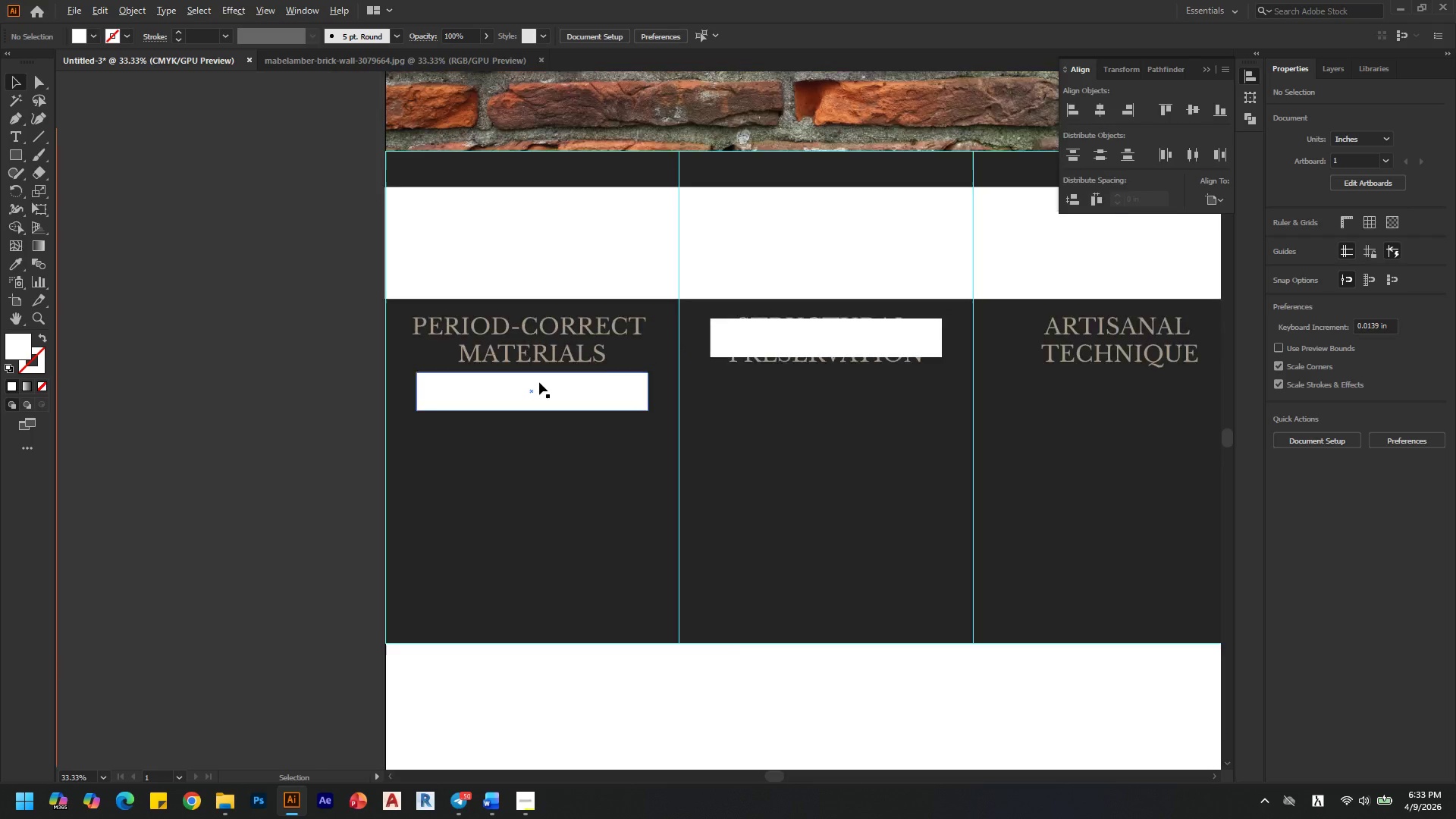 
scroll: coordinate [576, 322], scroll_direction: none, amount: 0.0
 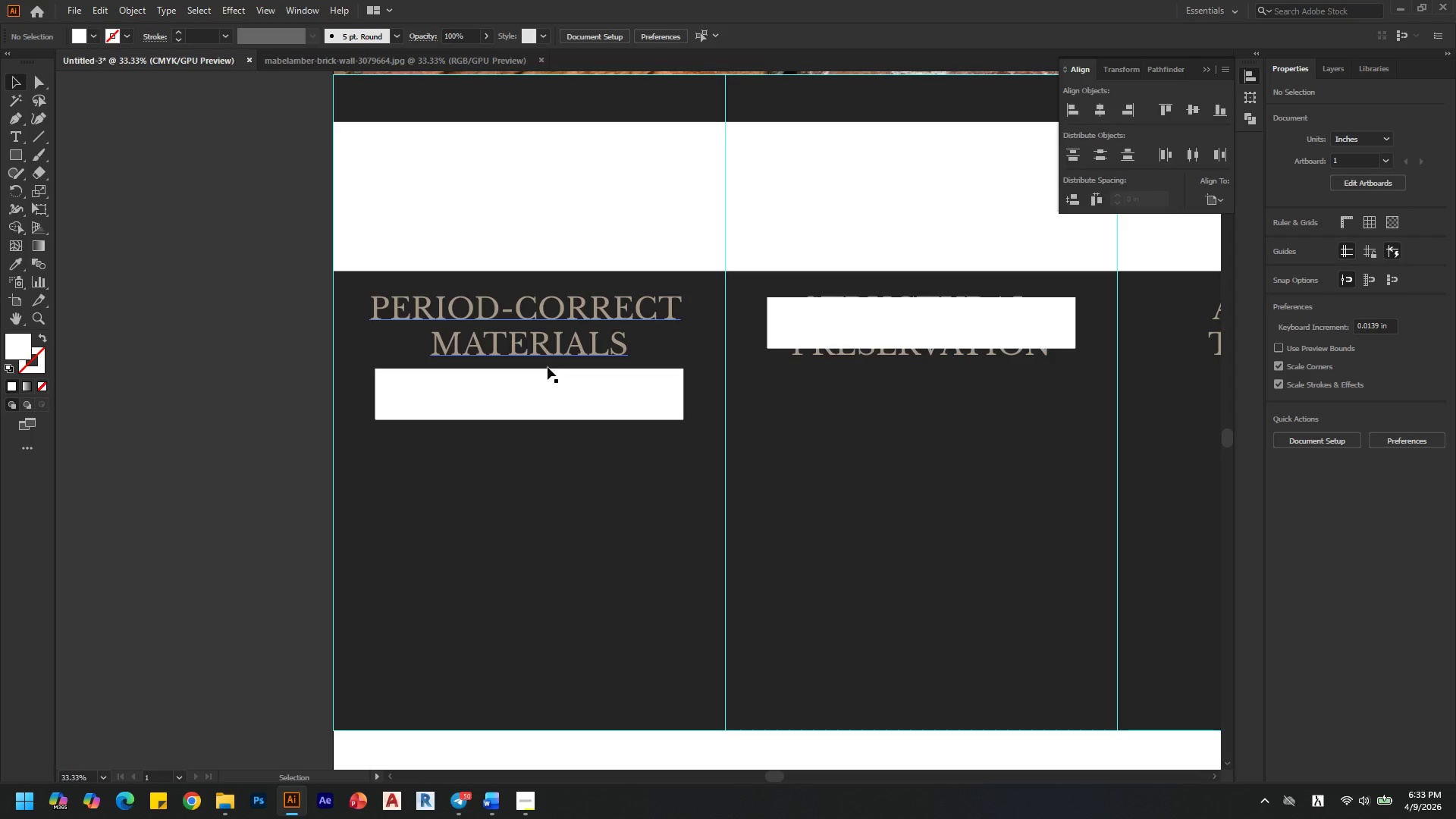 
scroll: coordinate [539, 382], scroll_direction: down, amount: 1.0
 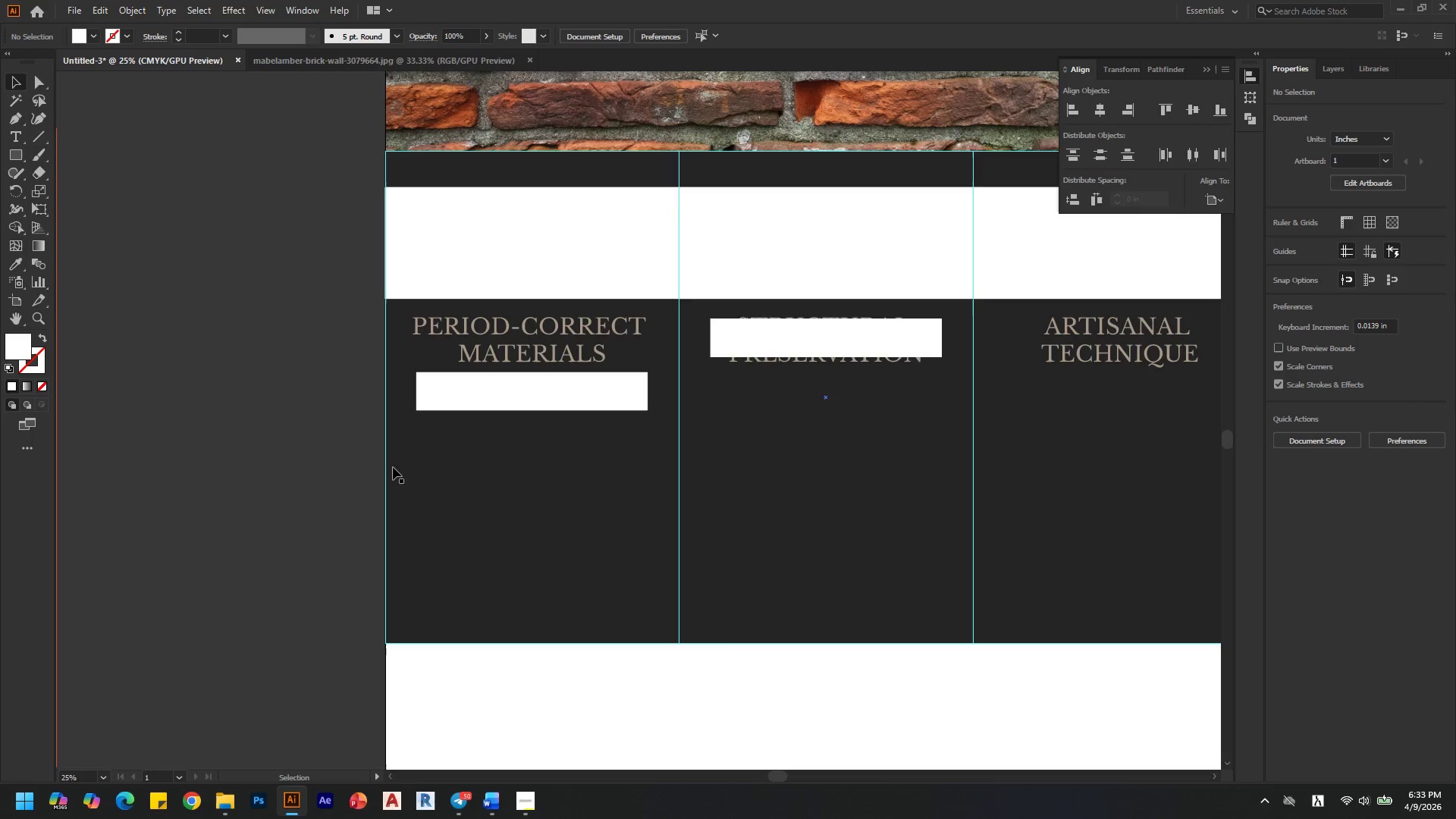 
key(Alt+AltLeft)
 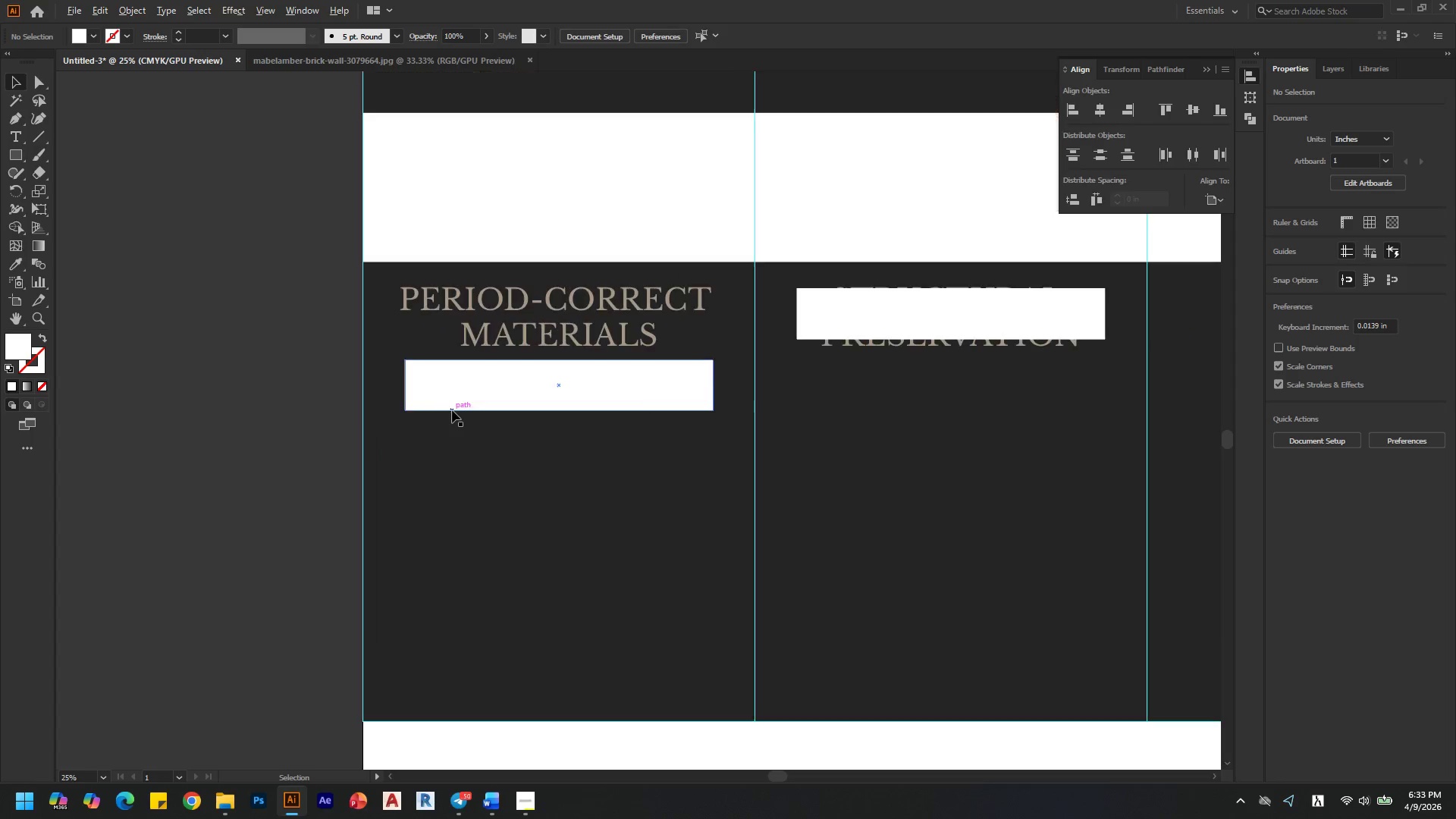 
scroll: coordinate [452, 410], scroll_direction: none, amount: 0.0
 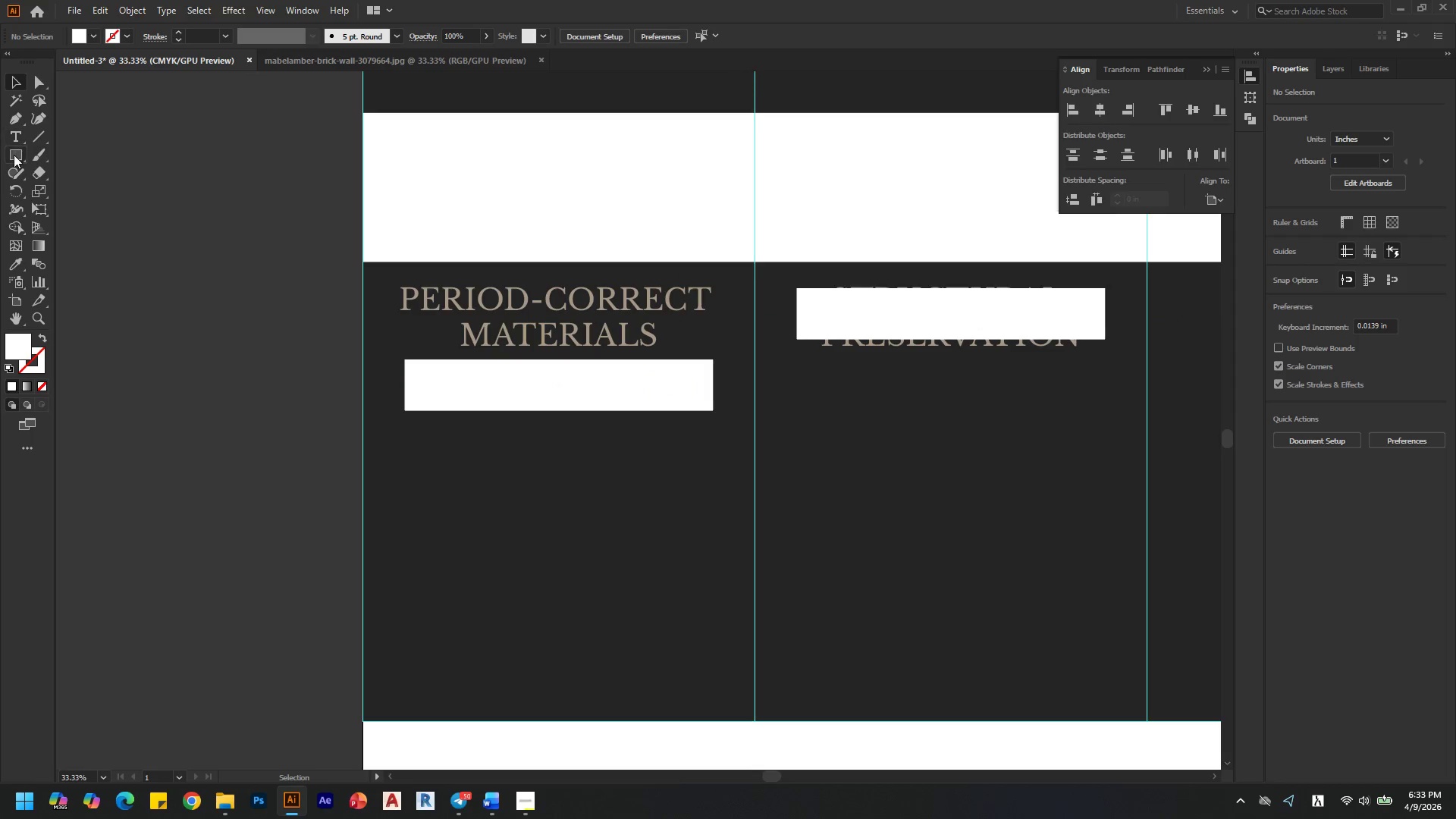 
left_click([15, 141])
 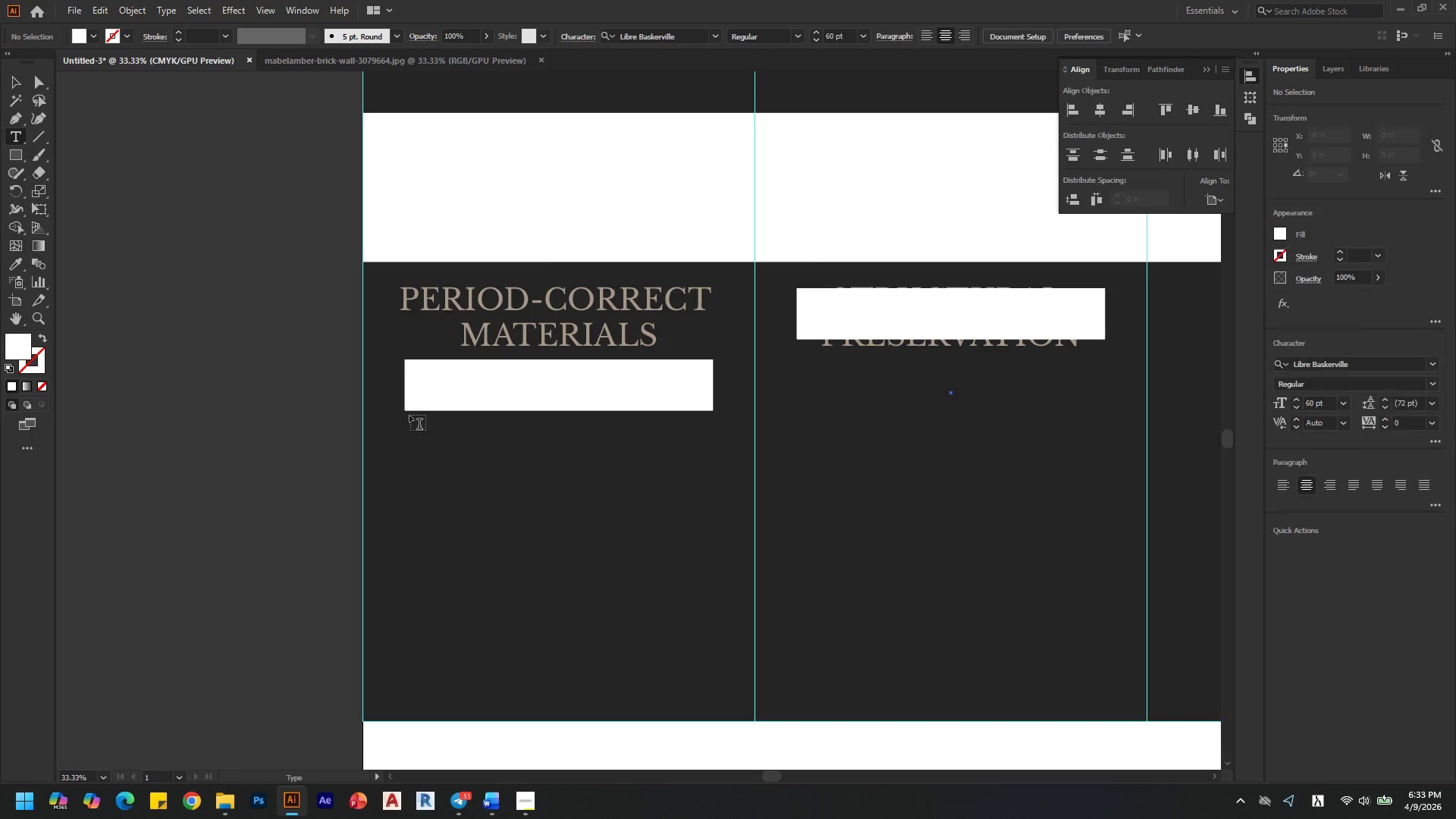 
key(Alt+AltLeft)
 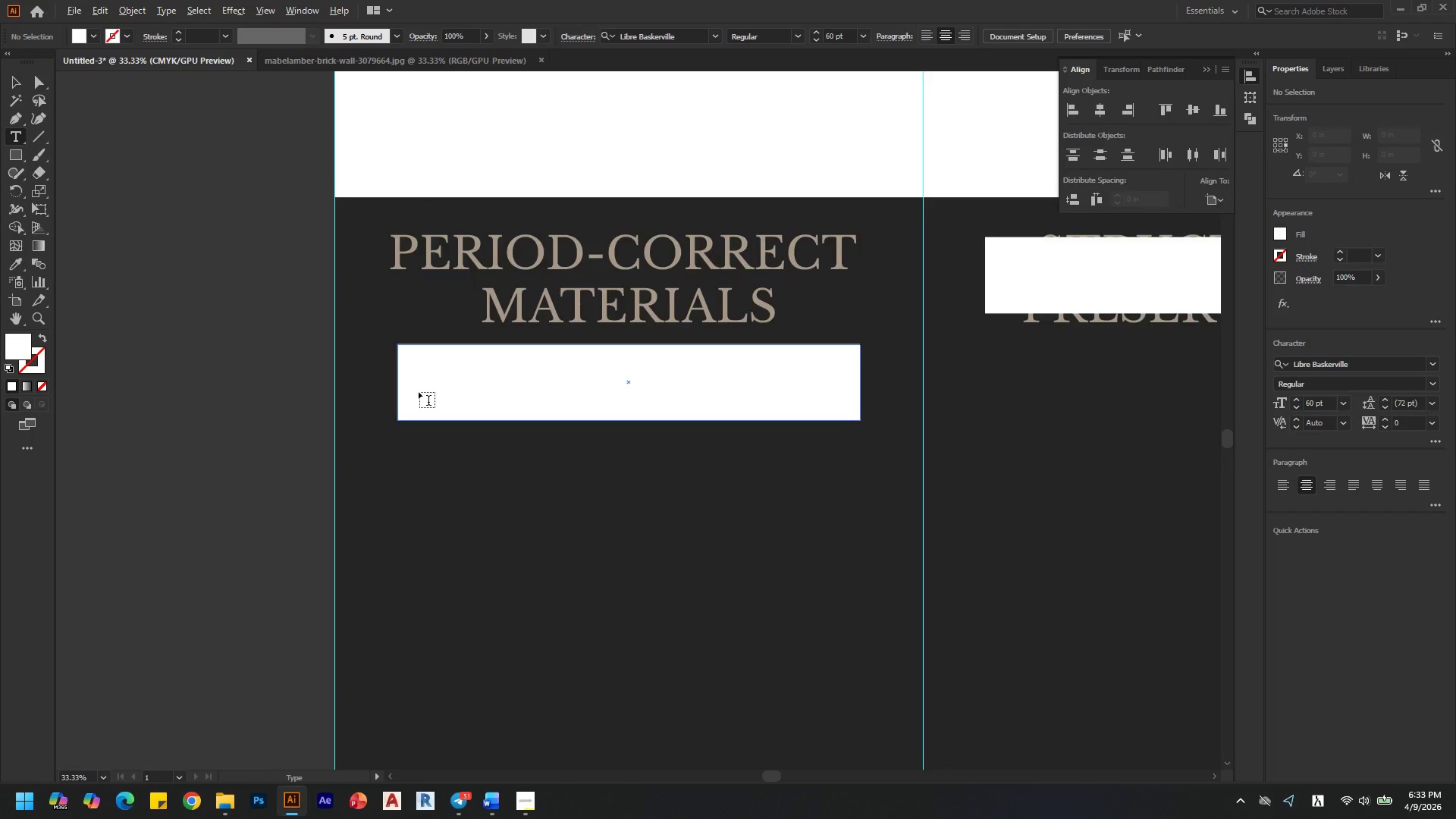 
scroll: coordinate [419, 392], scroll_direction: up, amount: 2.0
 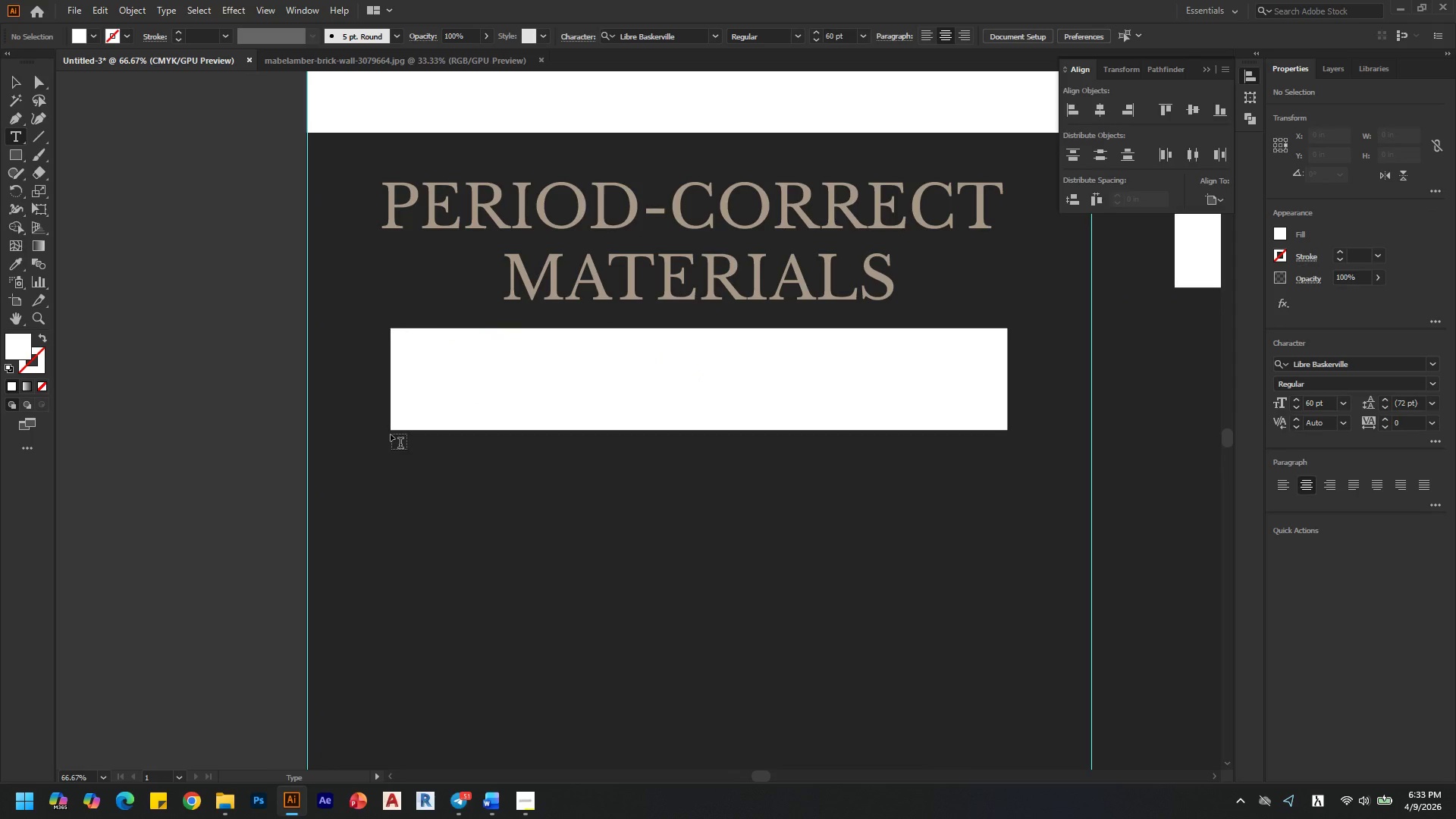 
left_click_drag(start_coordinate=[391, 435], to_coordinate=[1006, 689])
 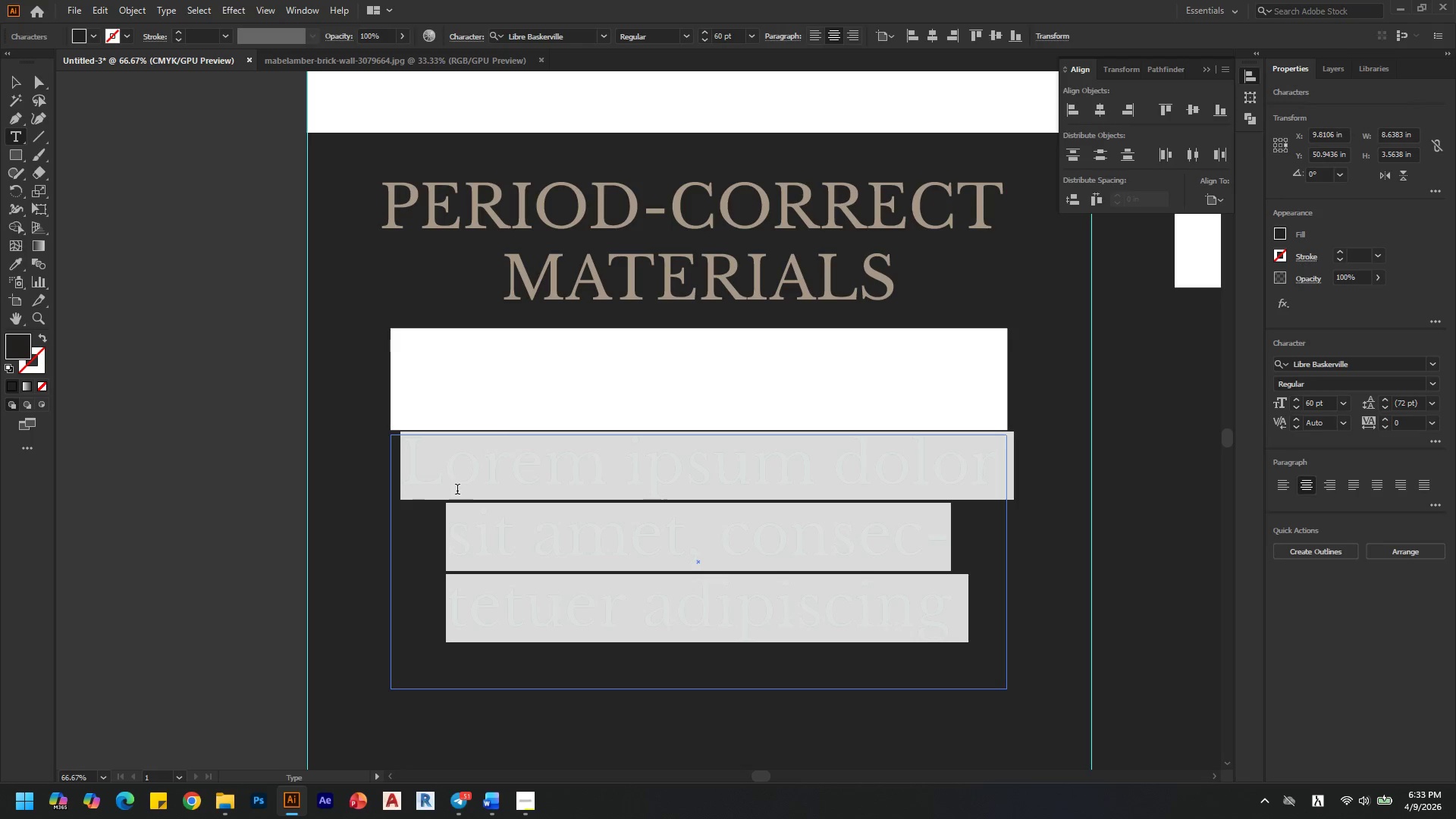 
key(Alt+AltLeft)
 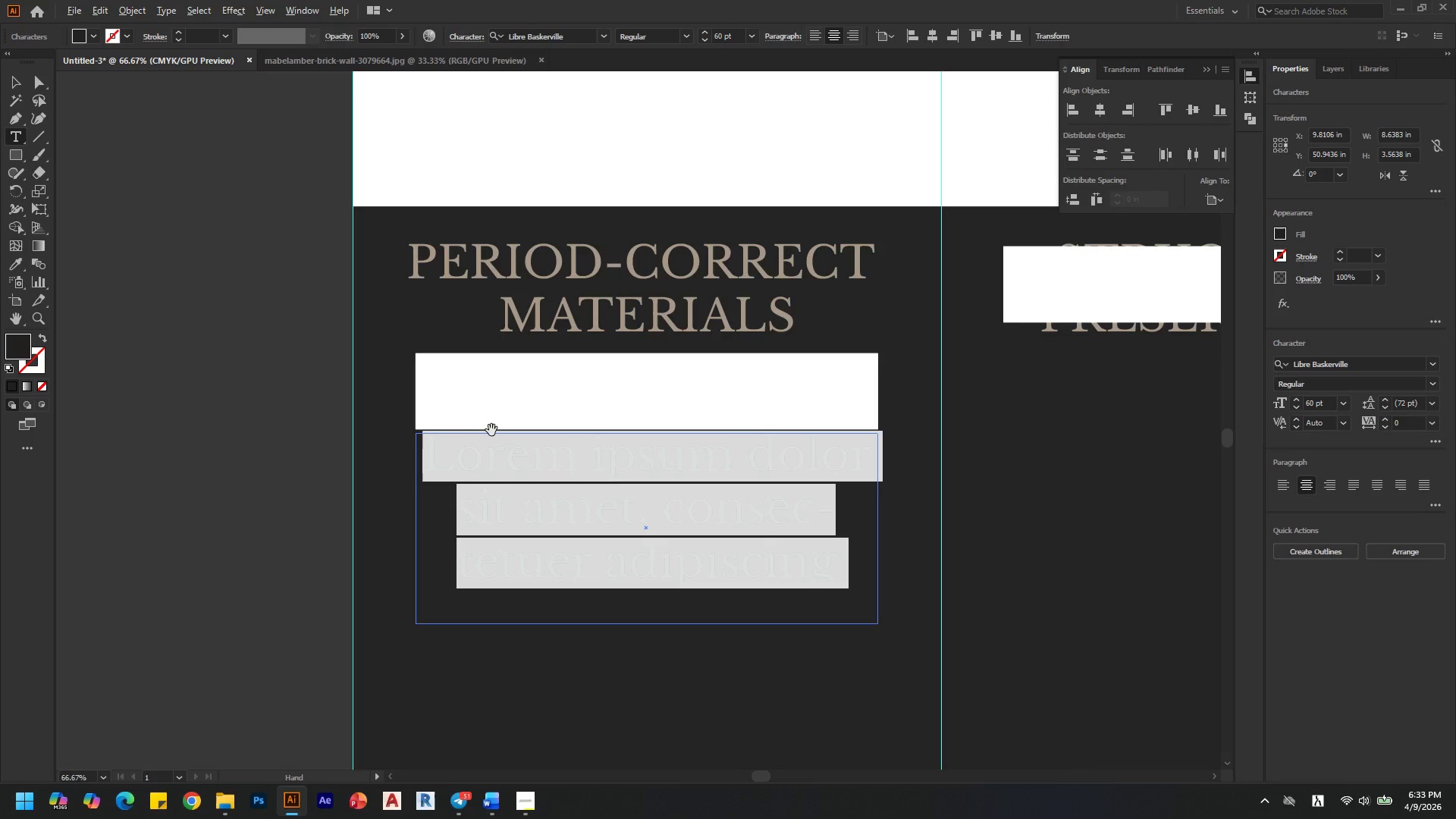 
key(Alt+AltLeft)
 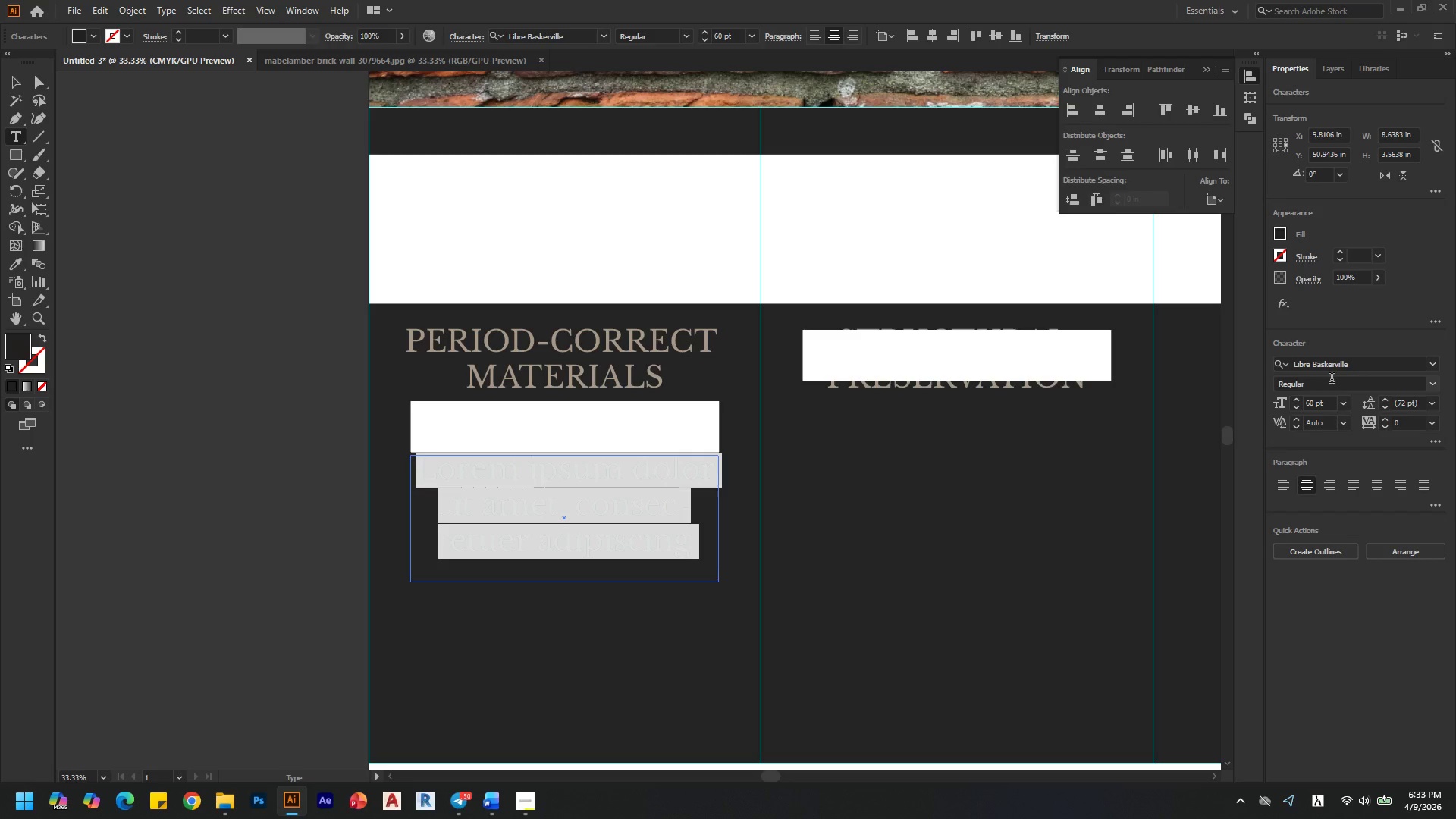 
scroll: coordinate [400, 497], scroll_direction: down, amount: 1.0
 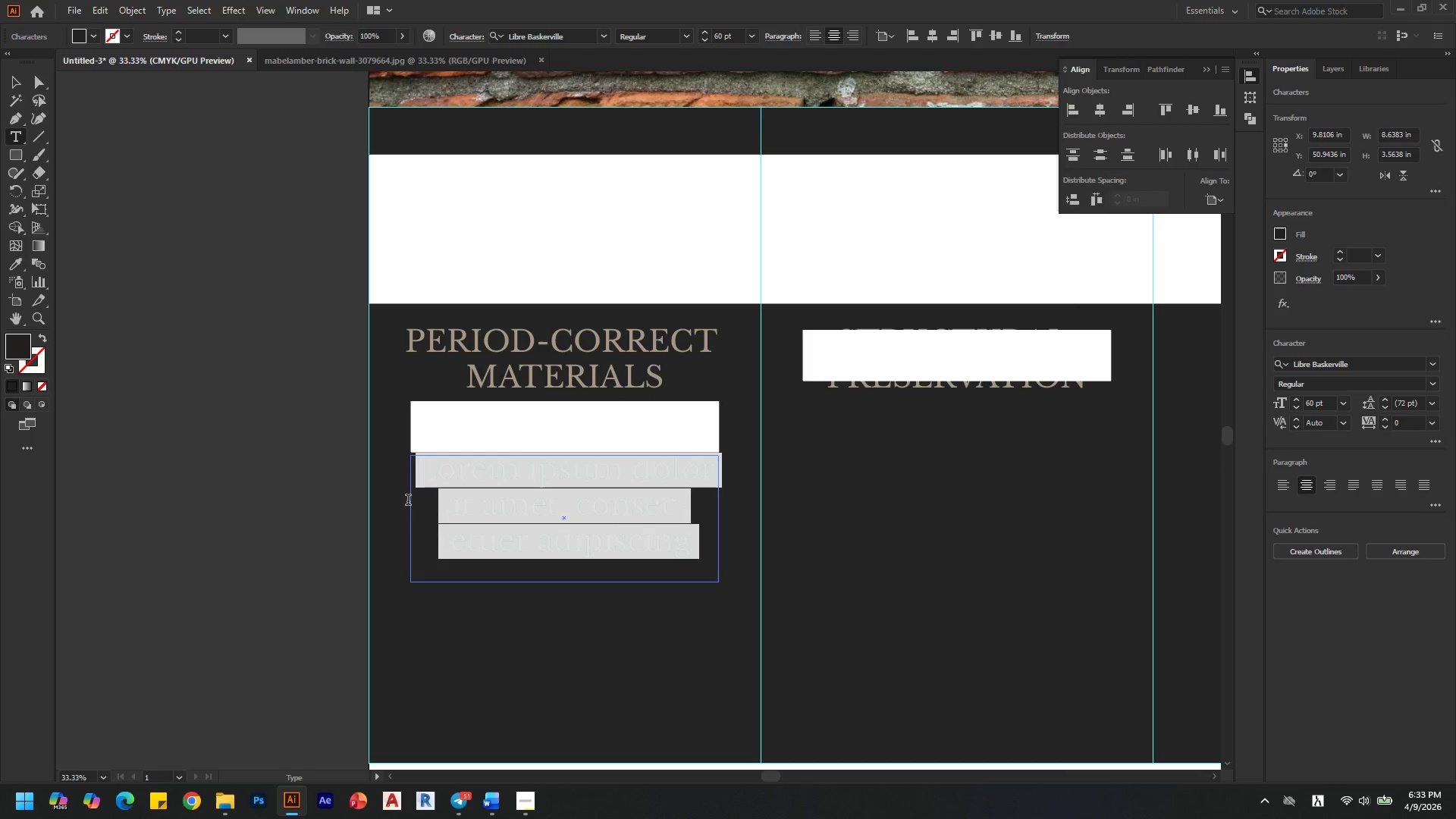 
wait(13.72)
 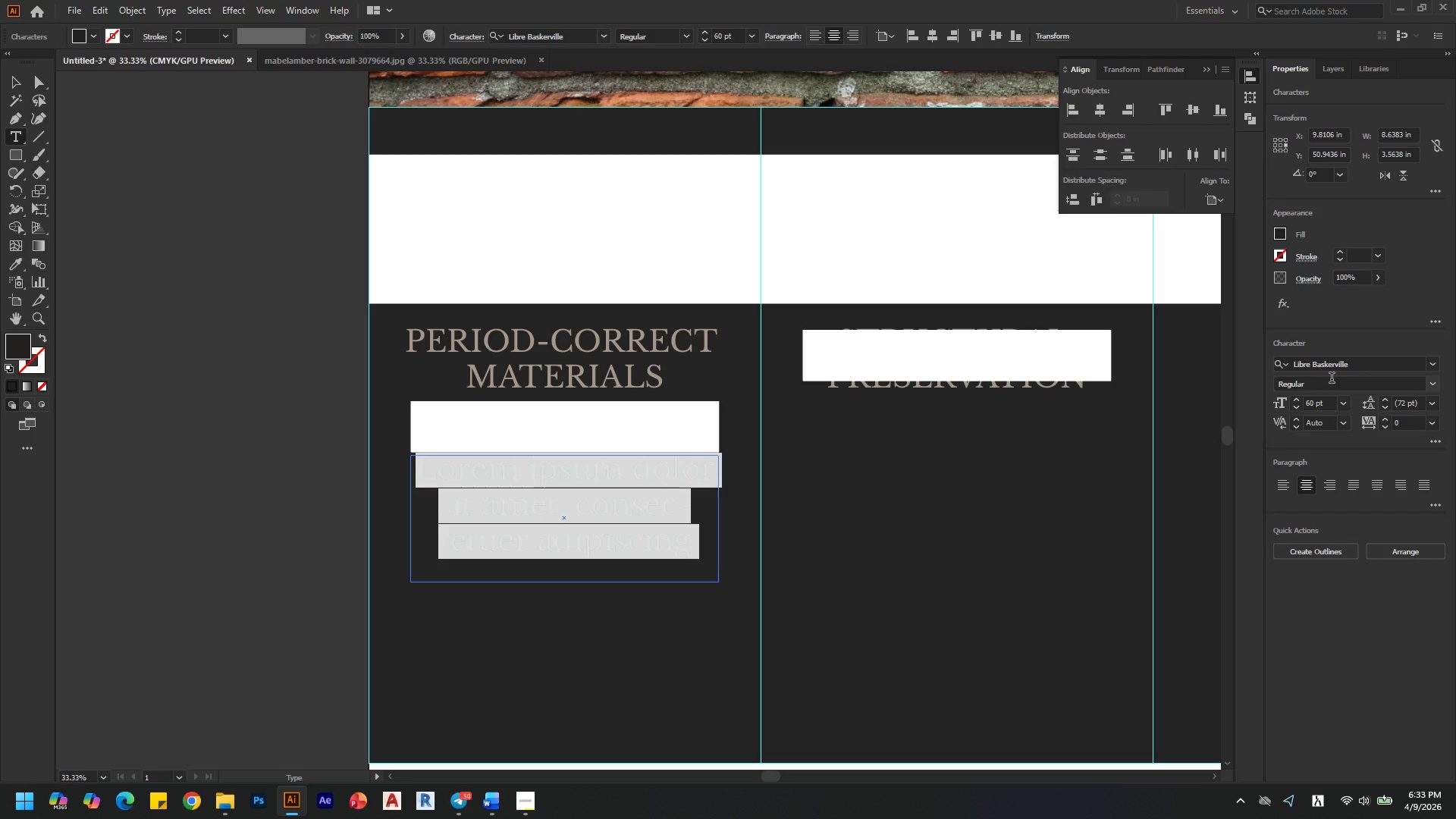 
left_click_drag(start_coordinate=[1319, 408], to_coordinate=[1305, 407])
 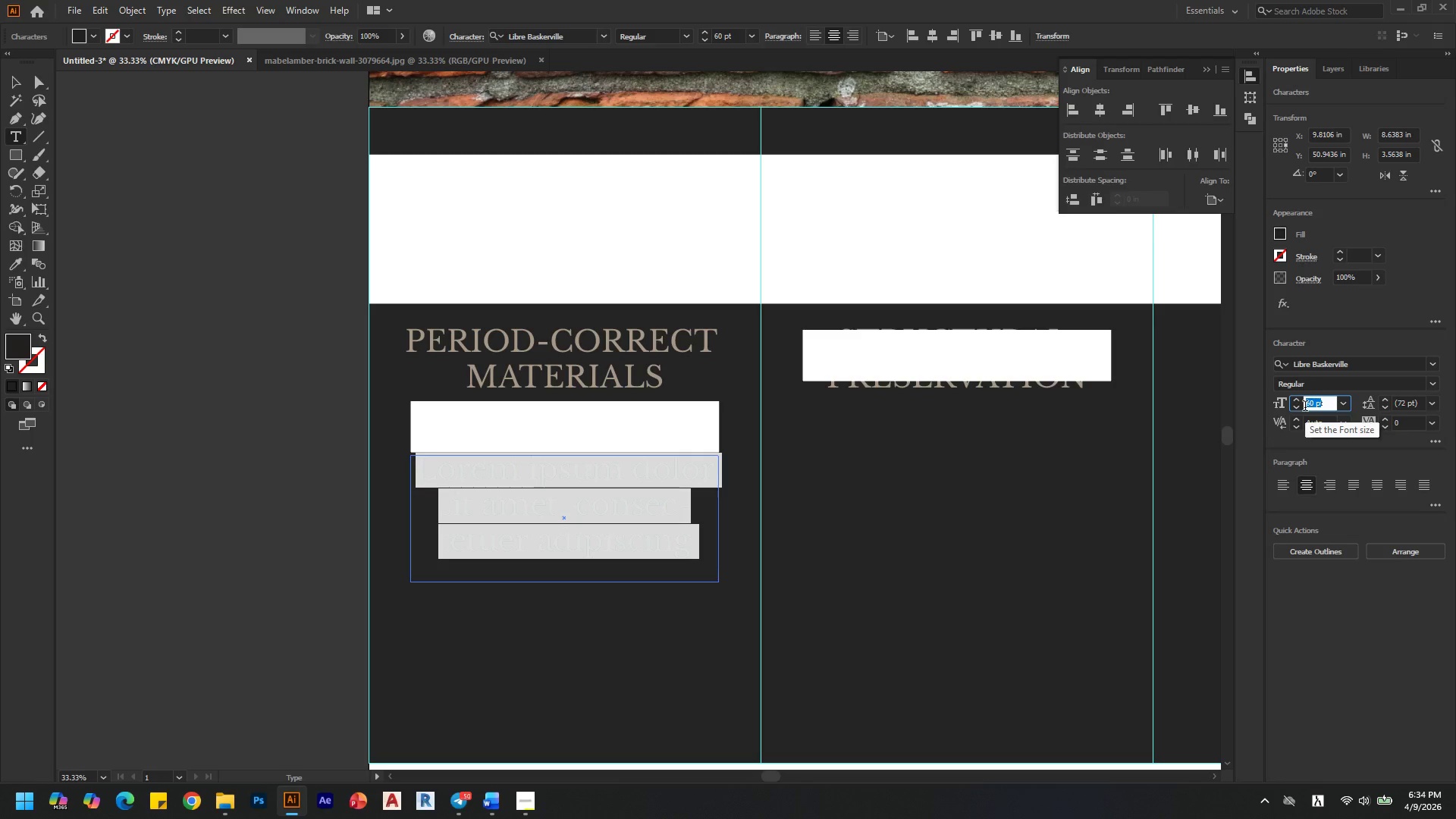 
key(Backspace)
type([Delete]50)
 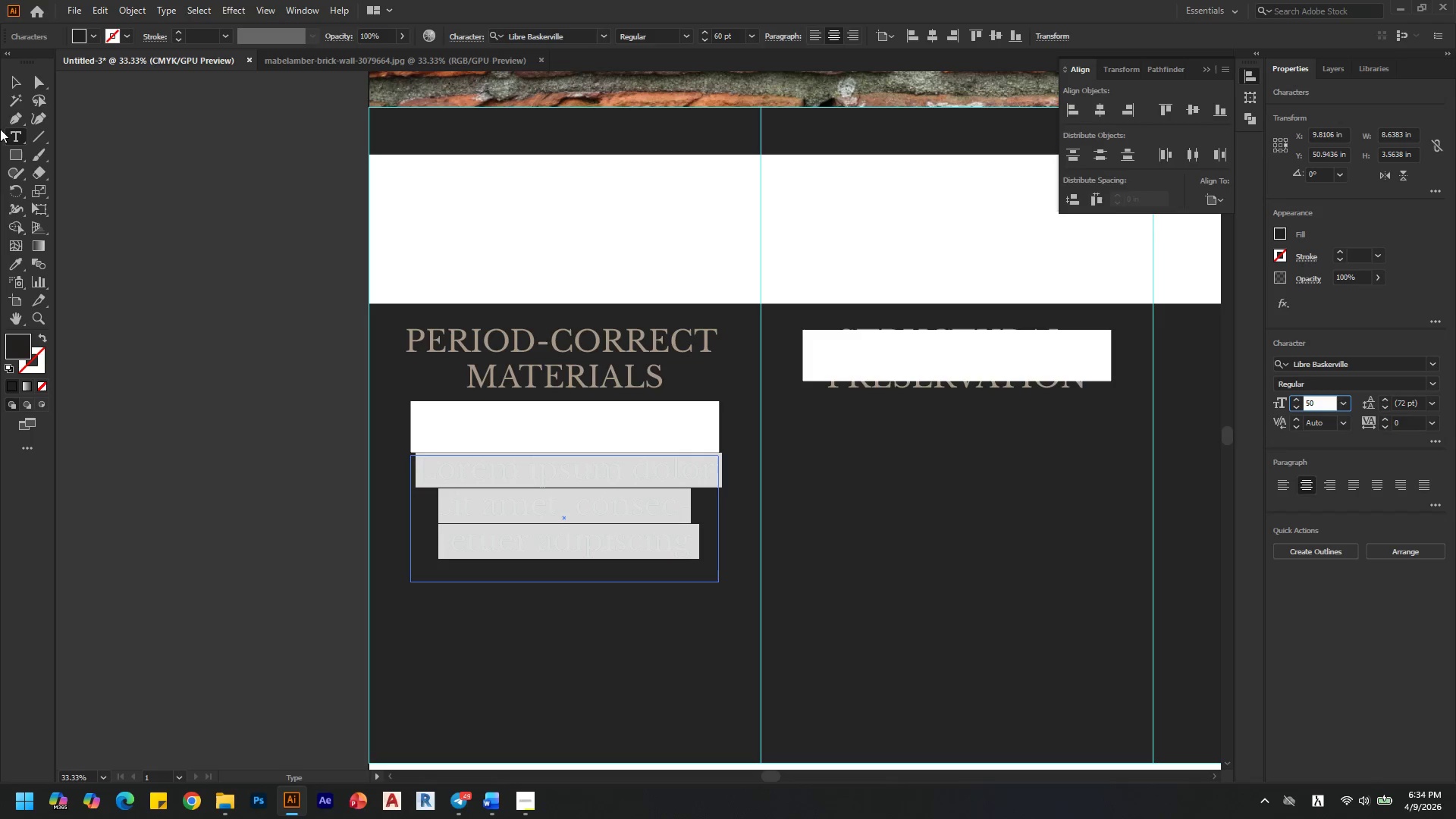 
left_click([7, 85])
 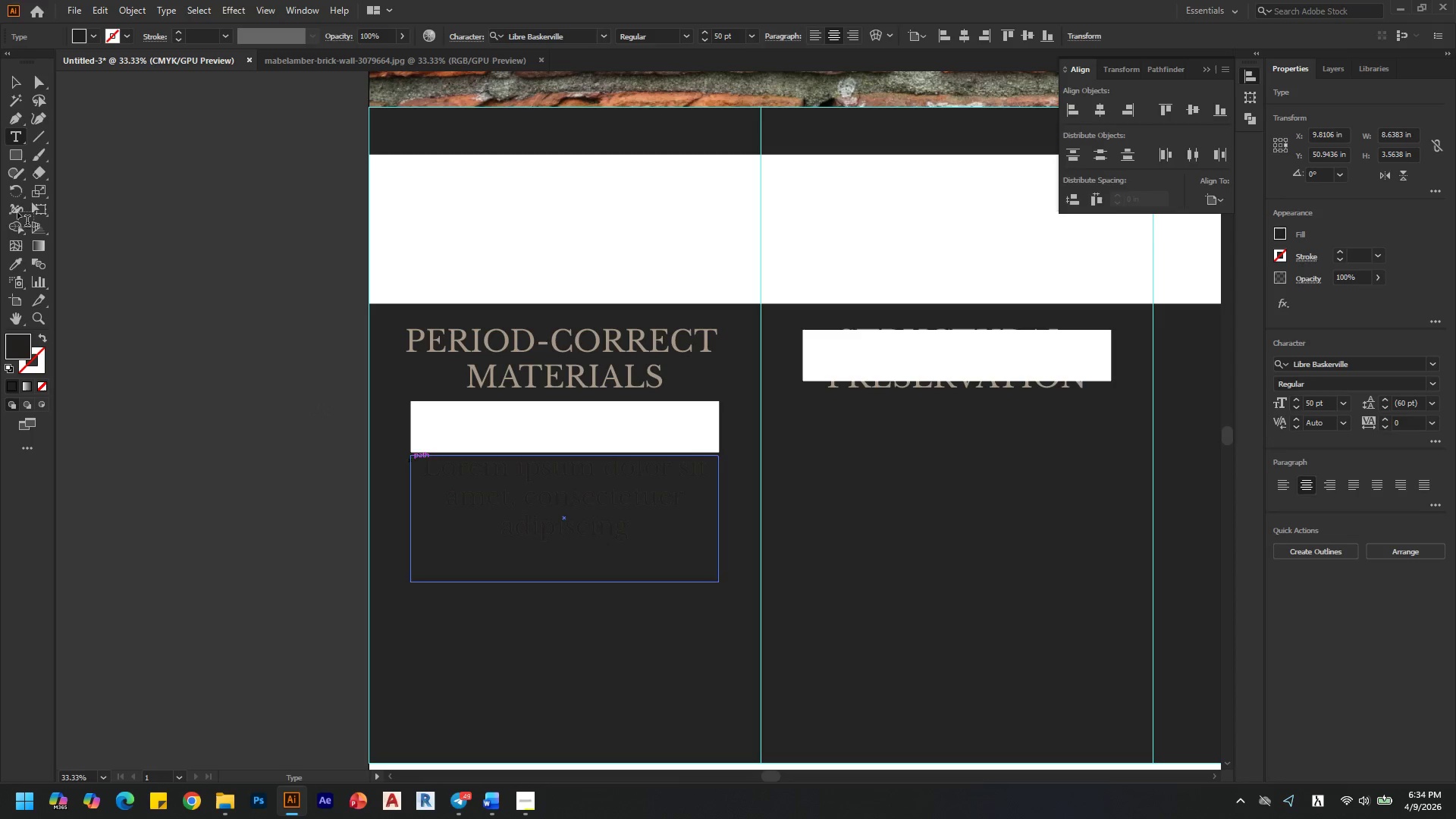 
left_click([22, 73])
 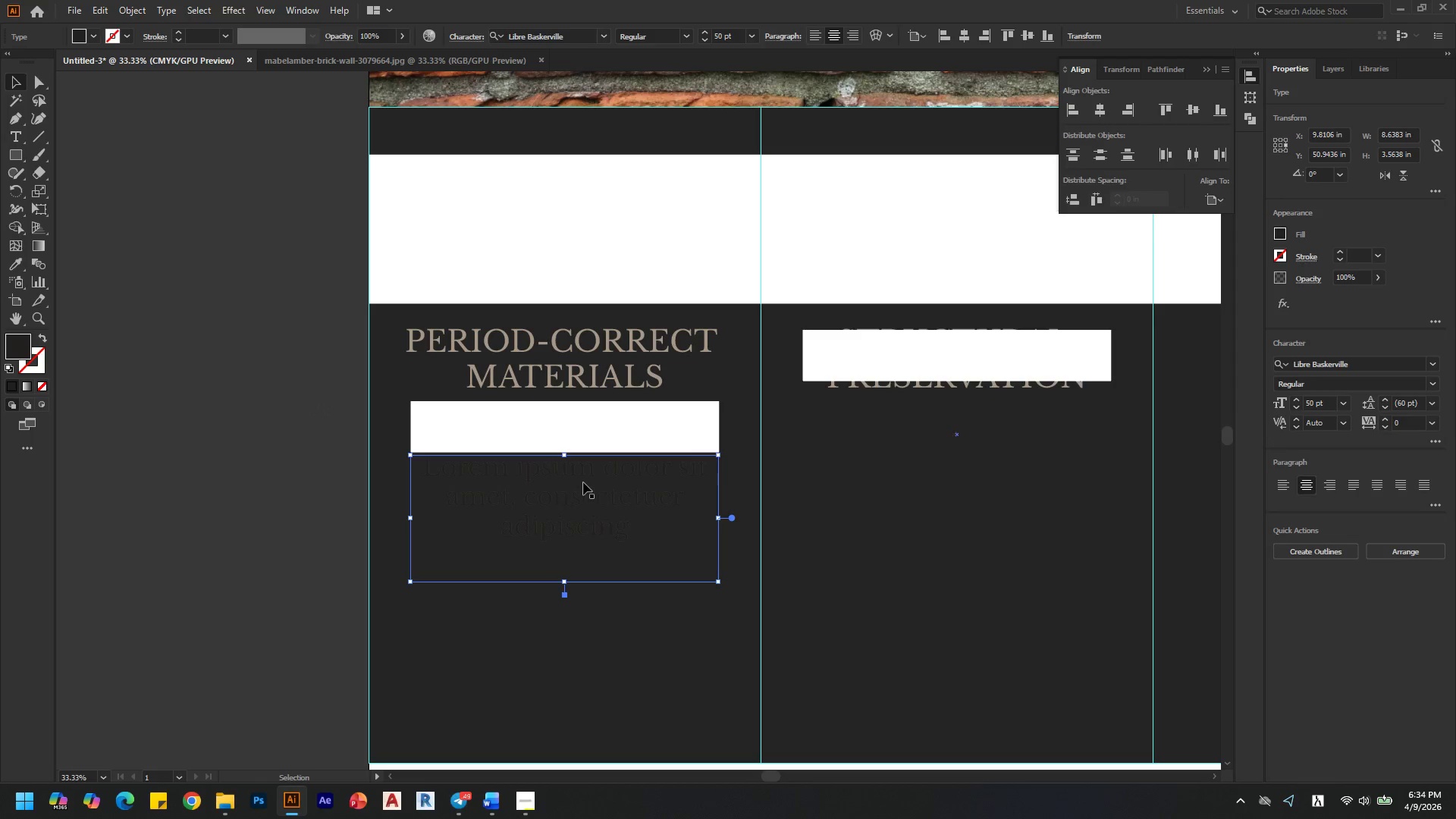 
key(I)
 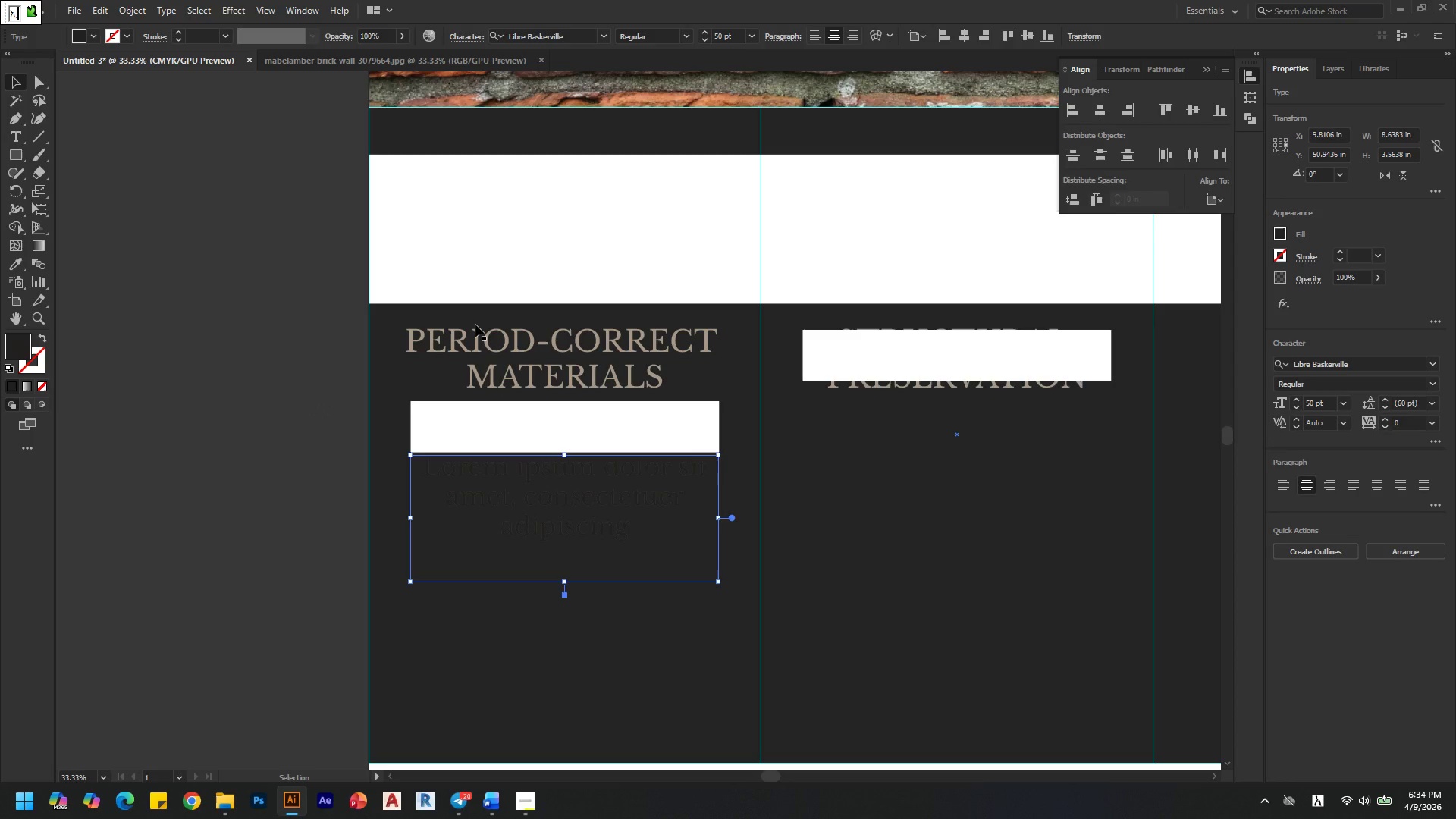 
wait(5.55)
 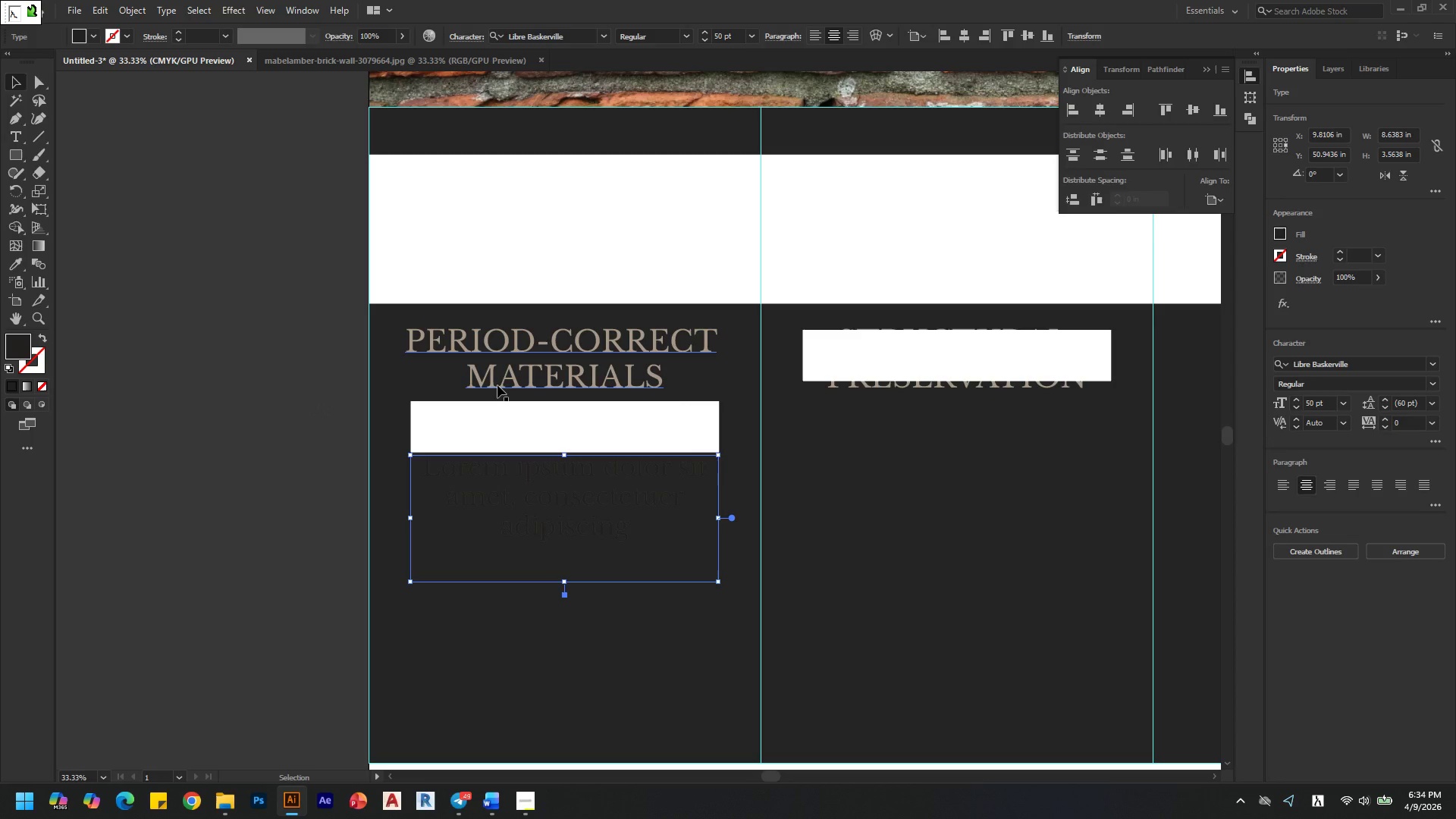 
hold_key(key=AltLeft, duration=0.41)
 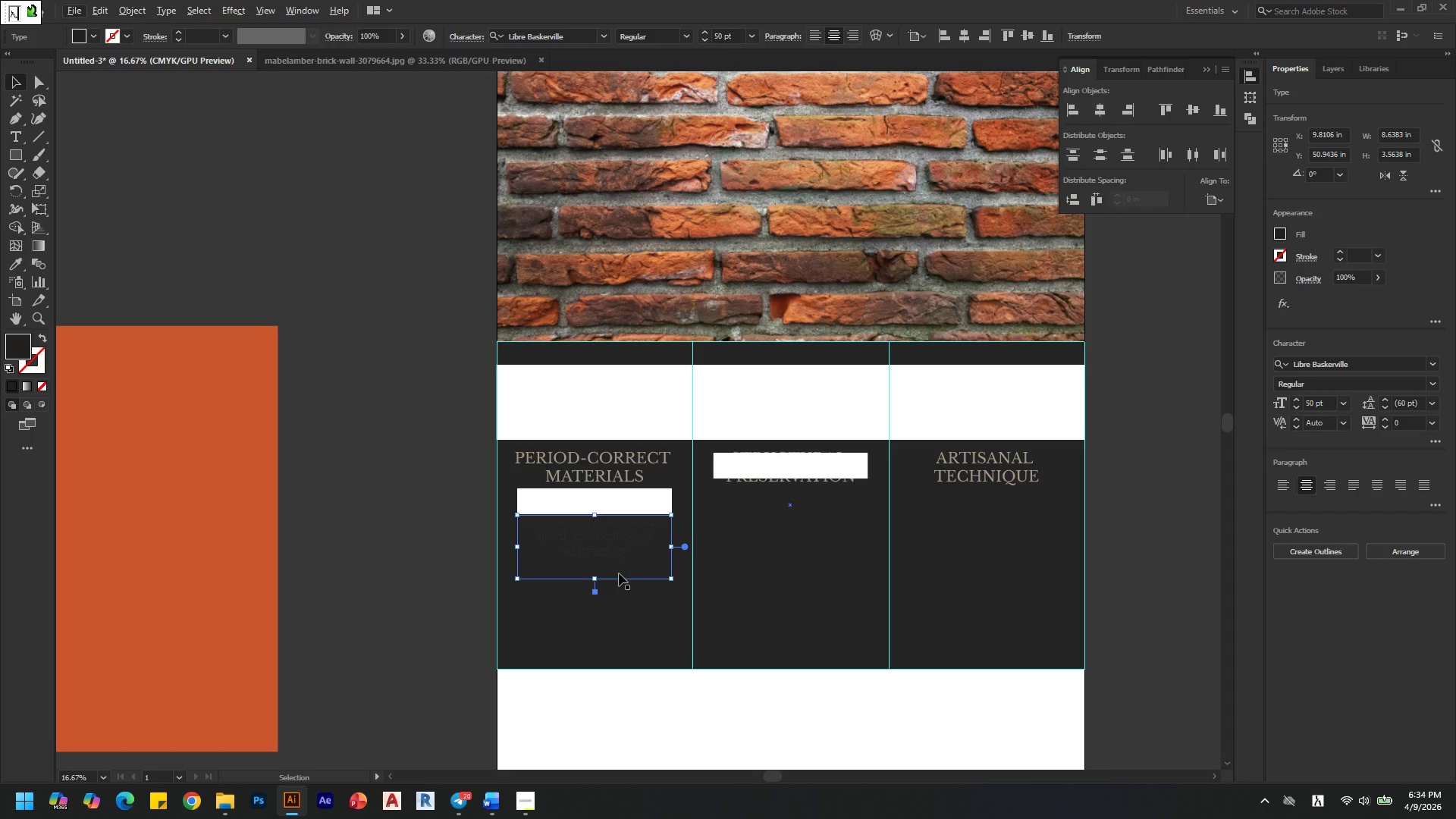 
hold_key(key=AltLeft, duration=0.31)
 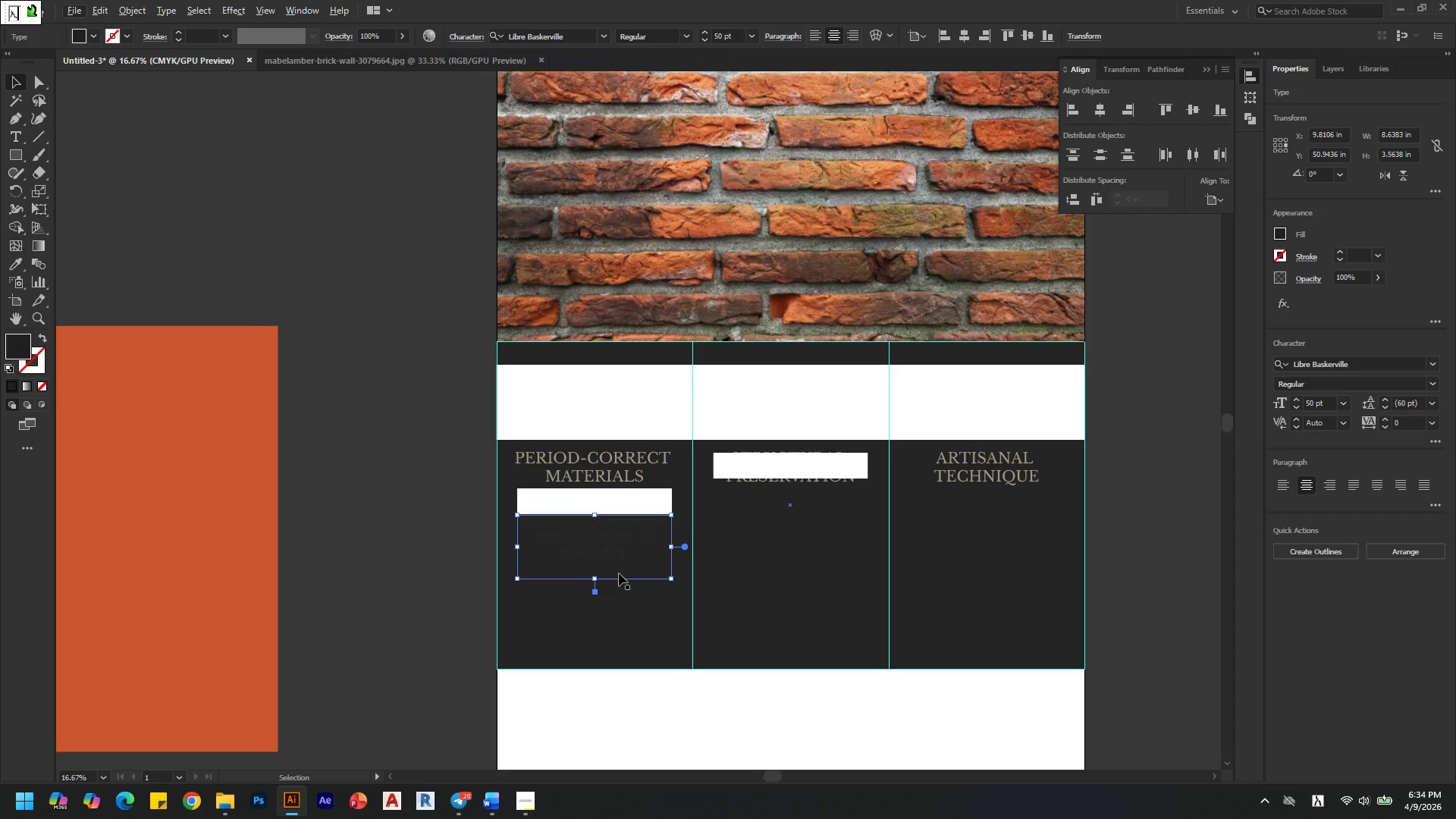 
scroll: coordinate [625, 576], scroll_direction: down, amount: 2.0
 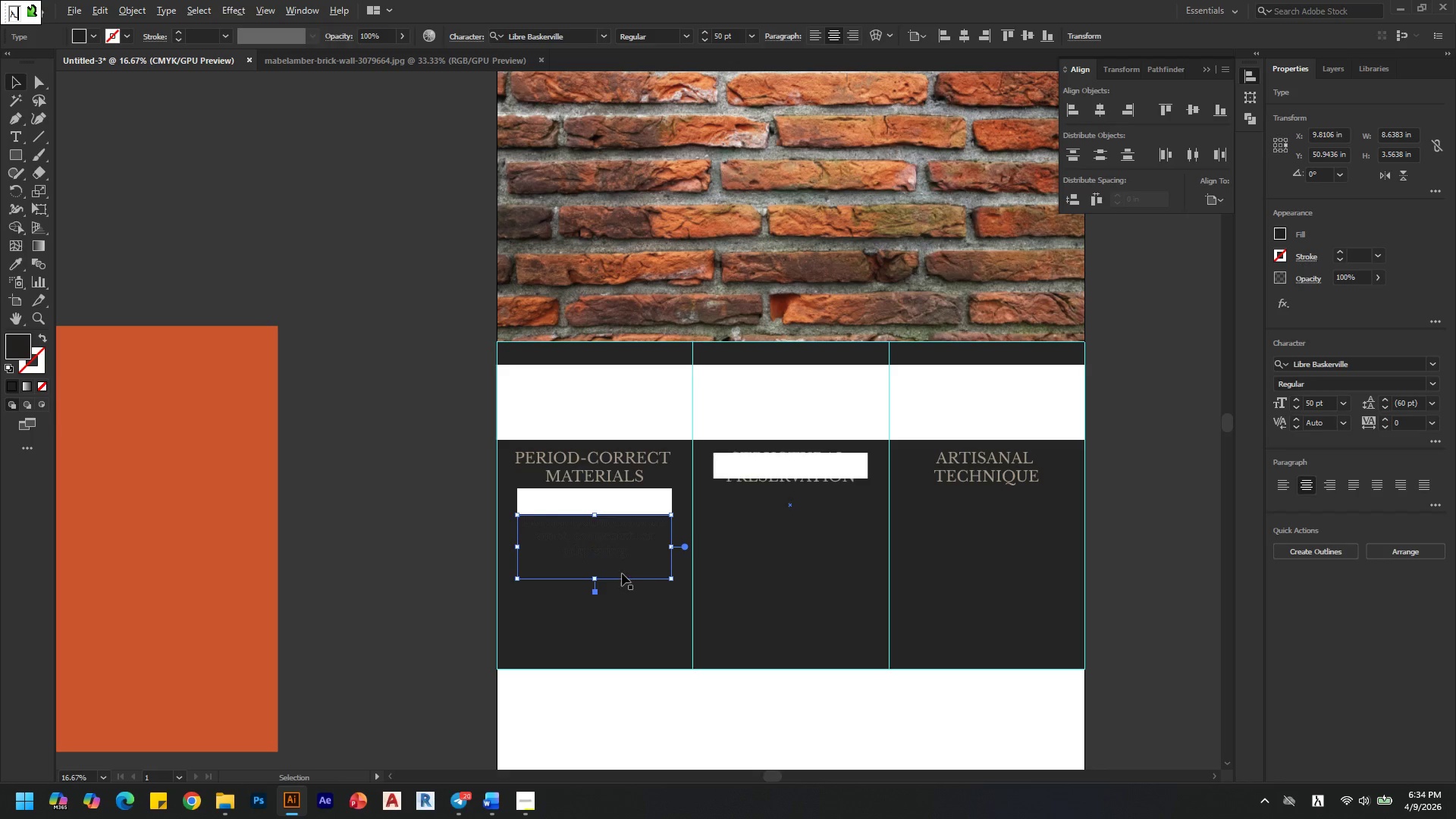 
key(I)
 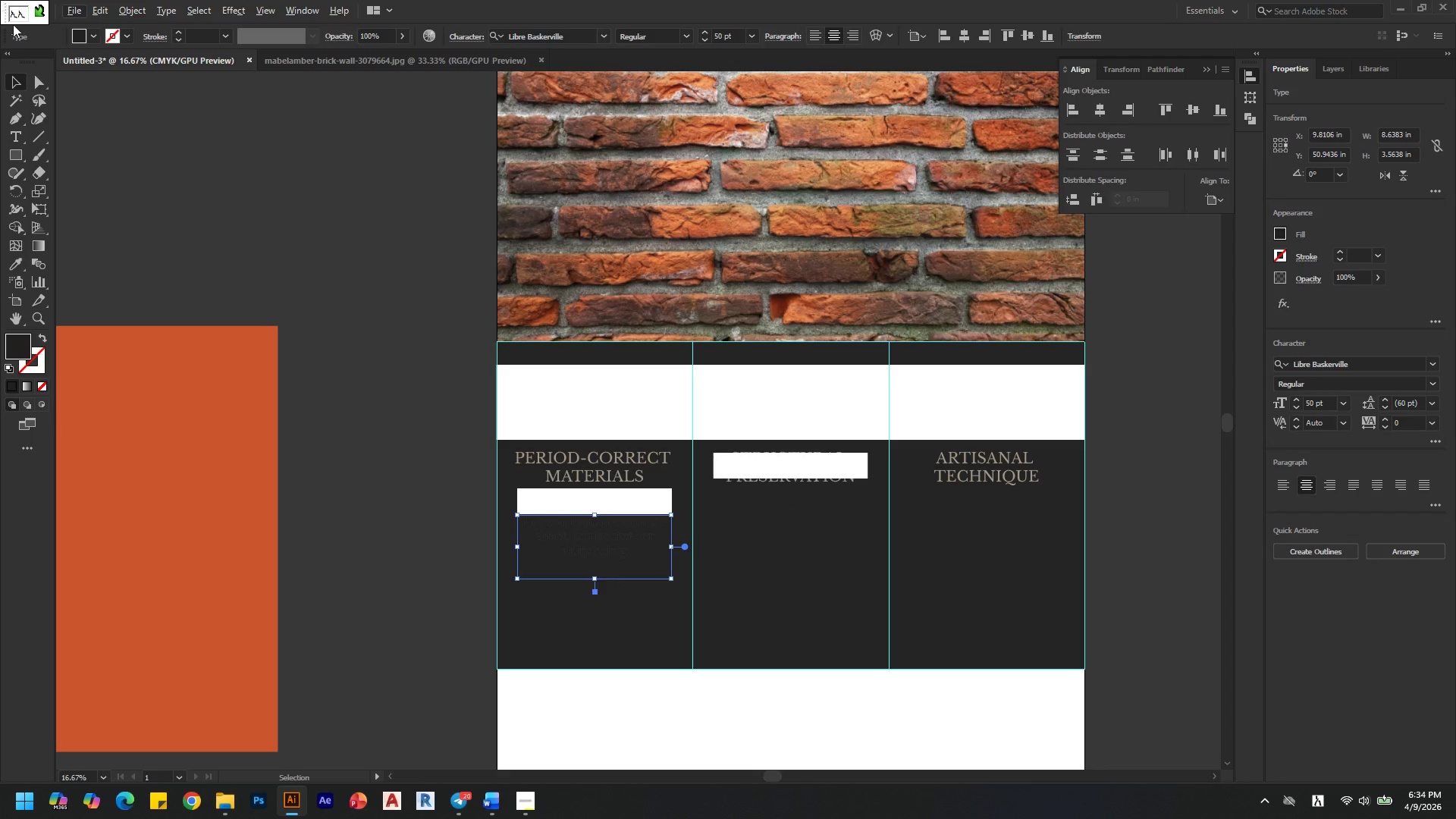 
mouse_move([24, 81])
 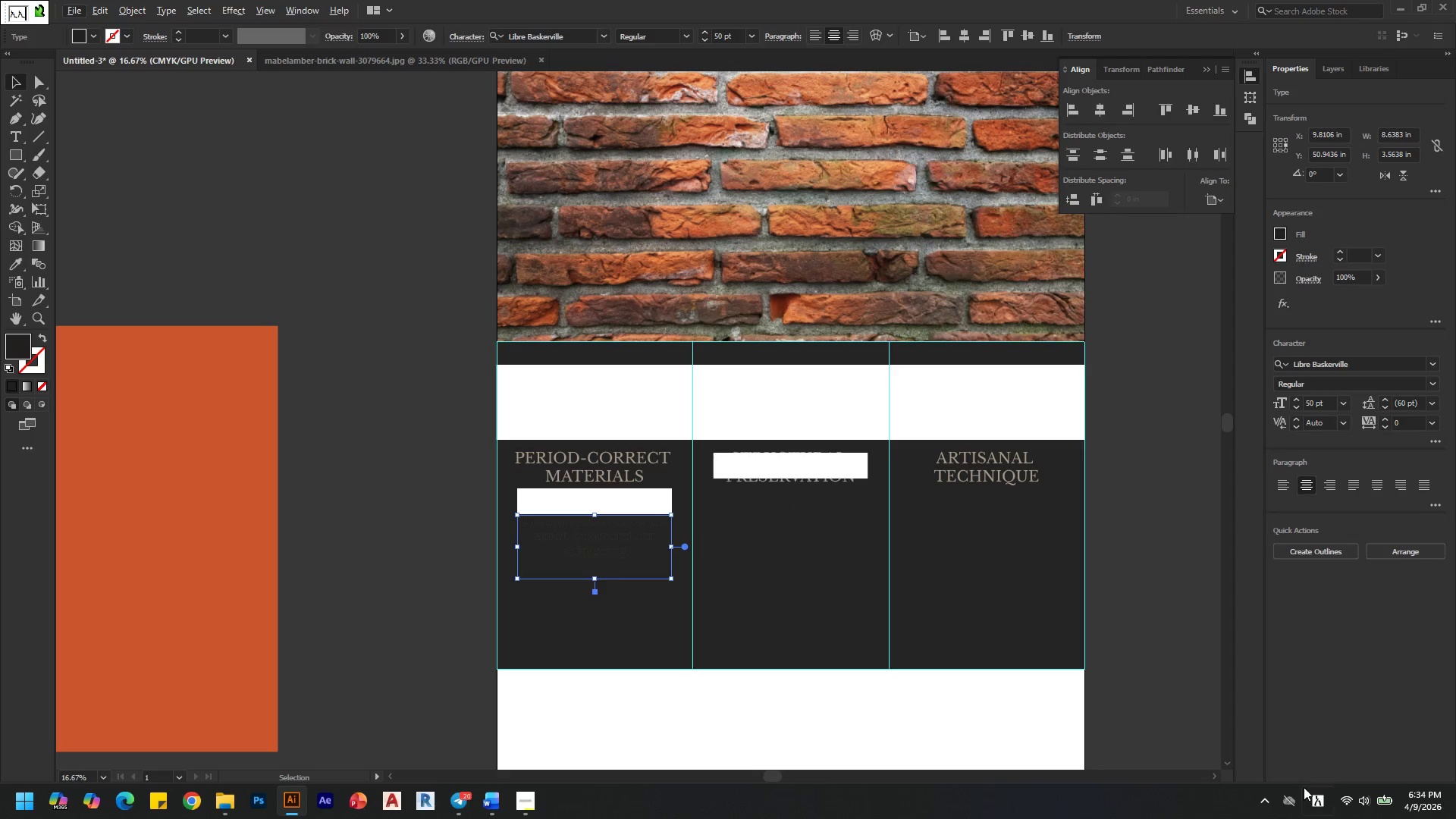 
left_click([1313, 806])
 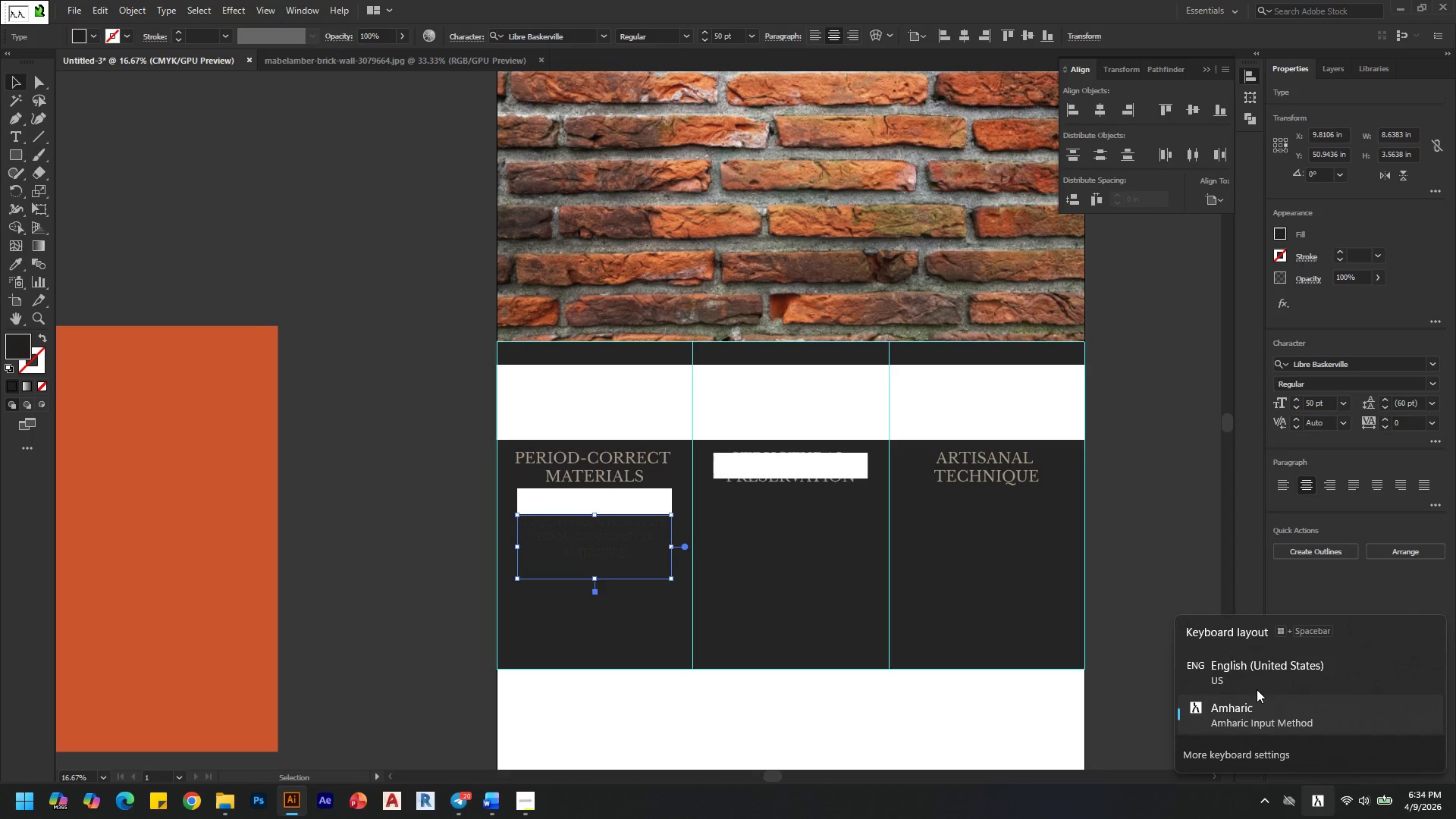 
left_click([1245, 673])
 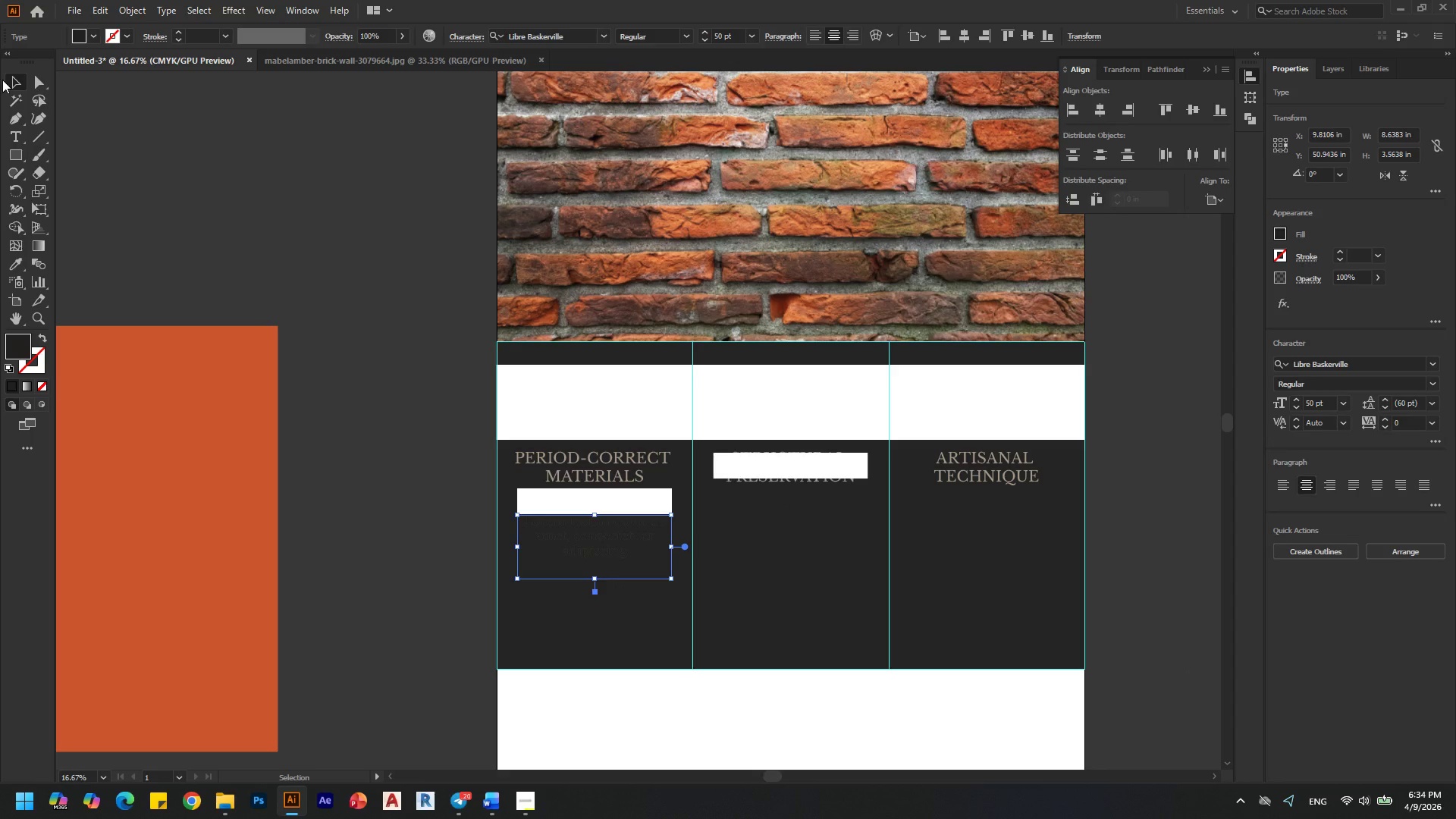 
left_click([9, 80])
 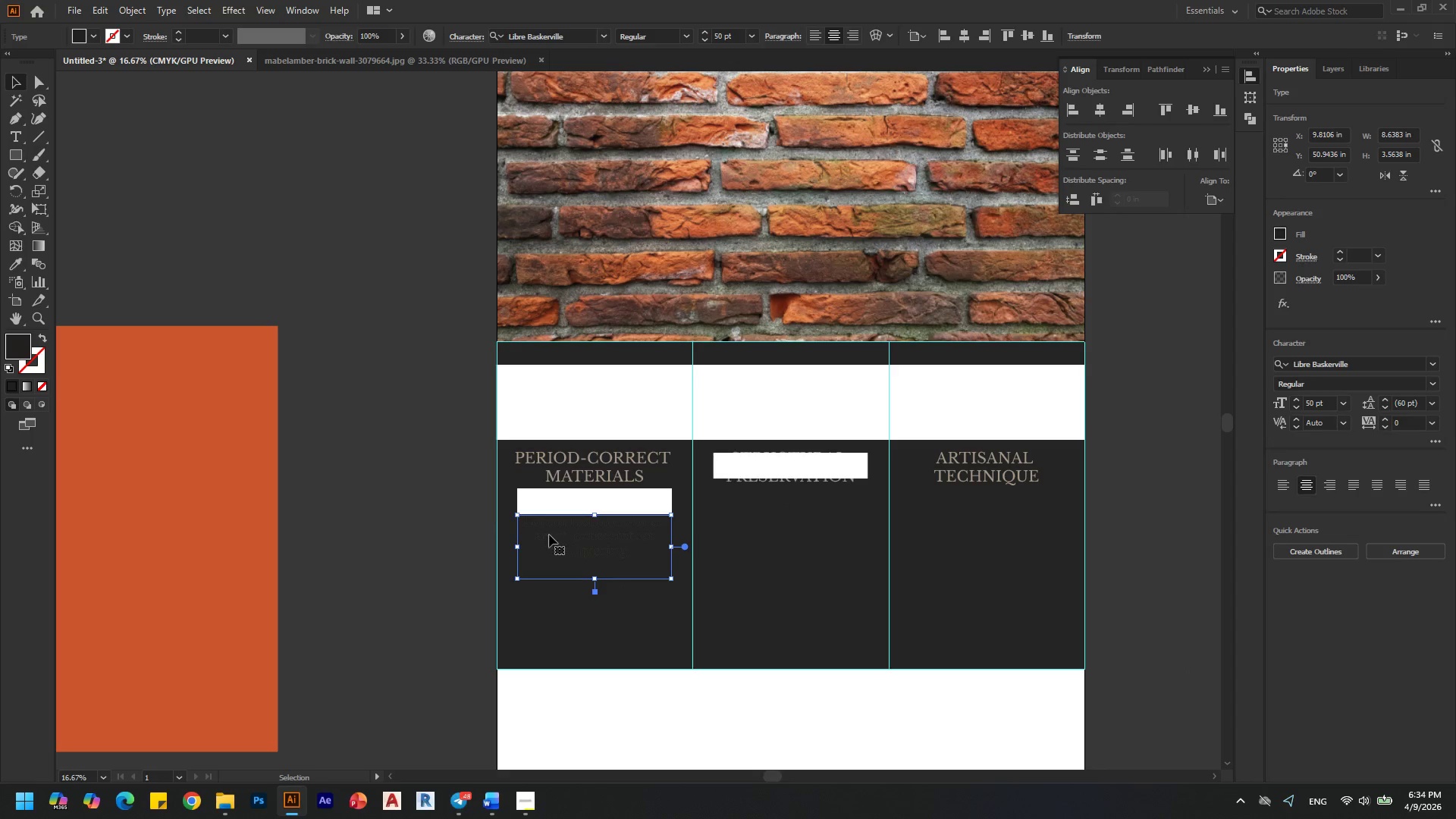 
left_click([470, 513])
 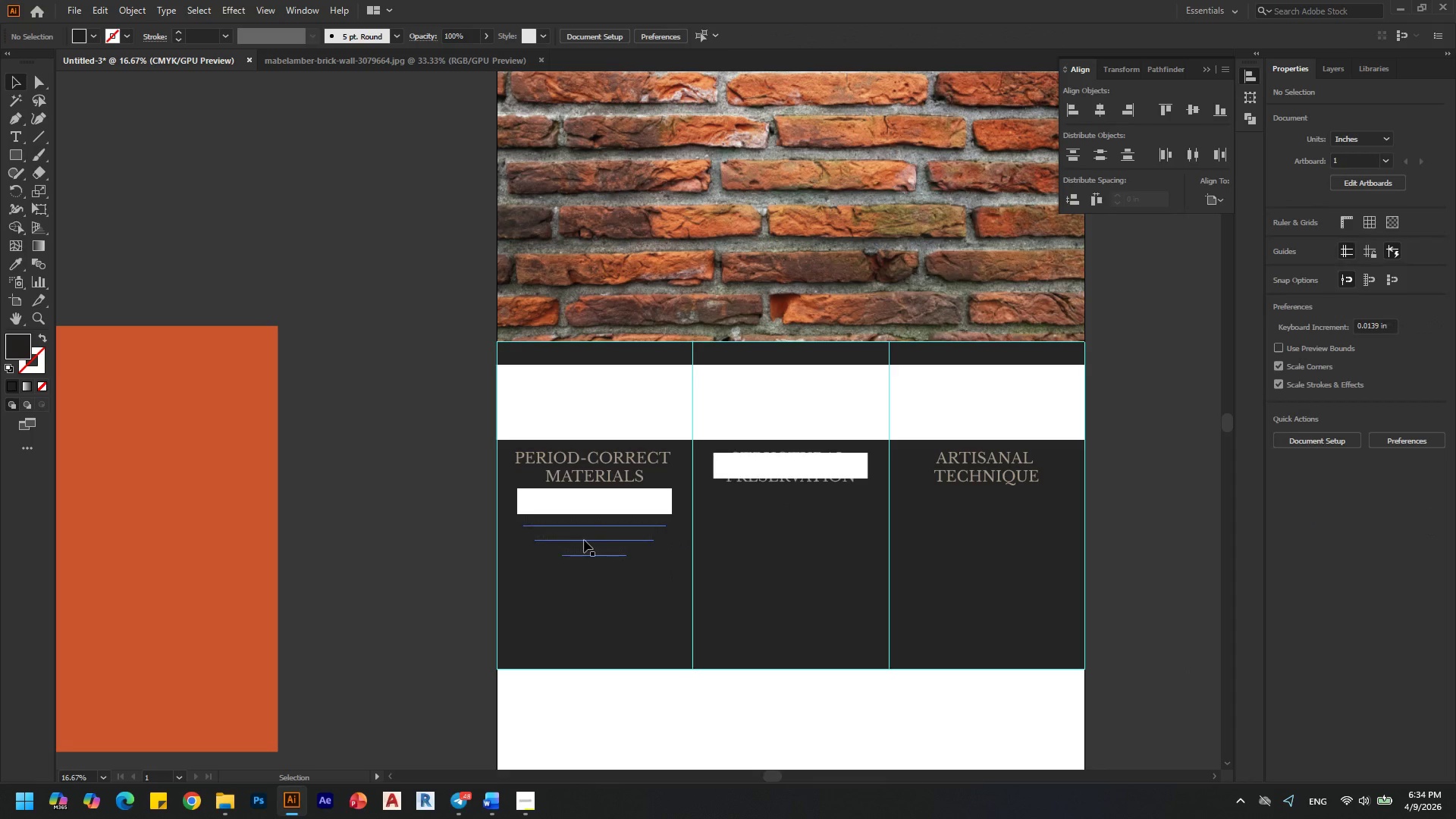 
left_click([584, 540])
 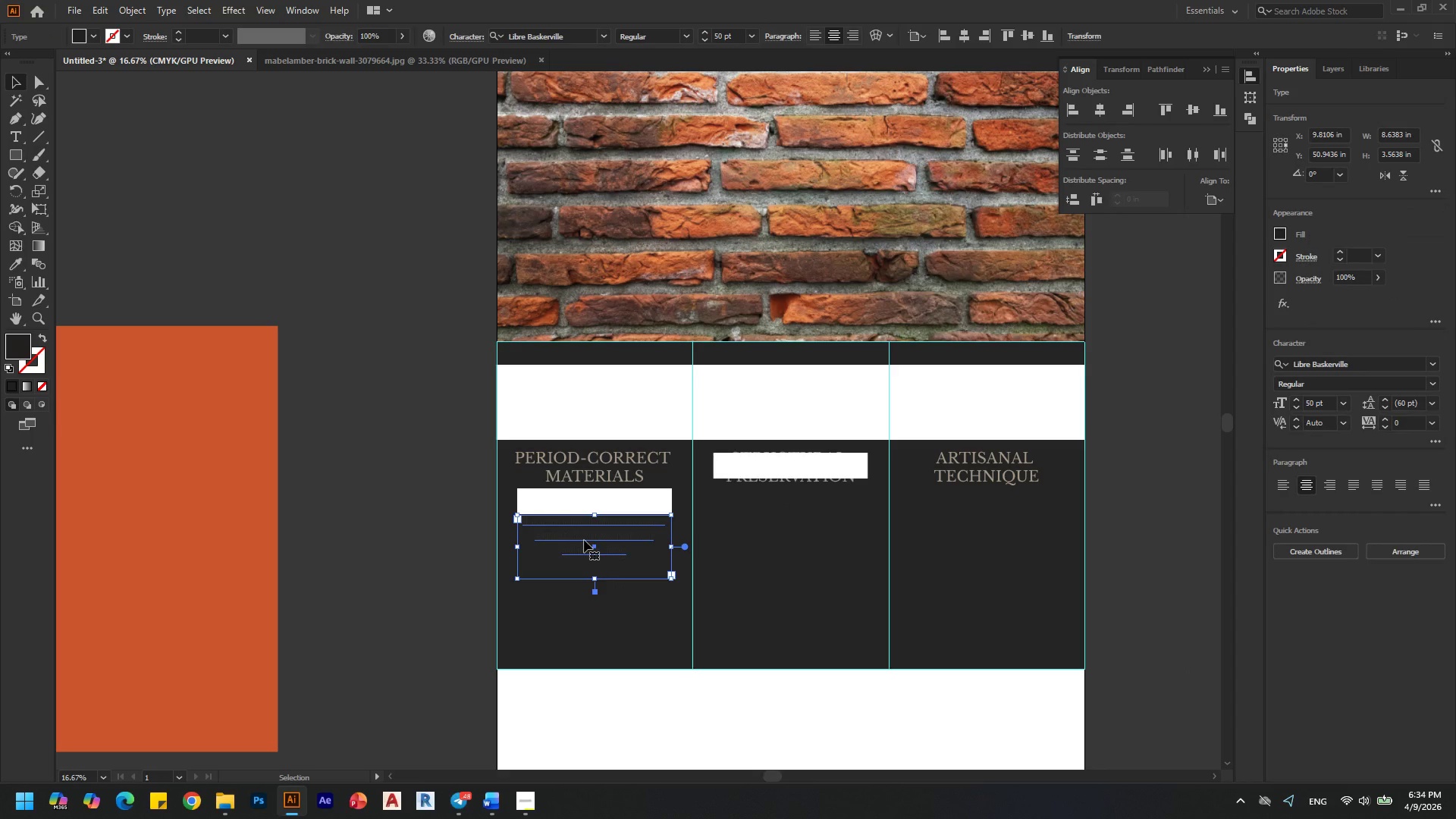 
key(I)
 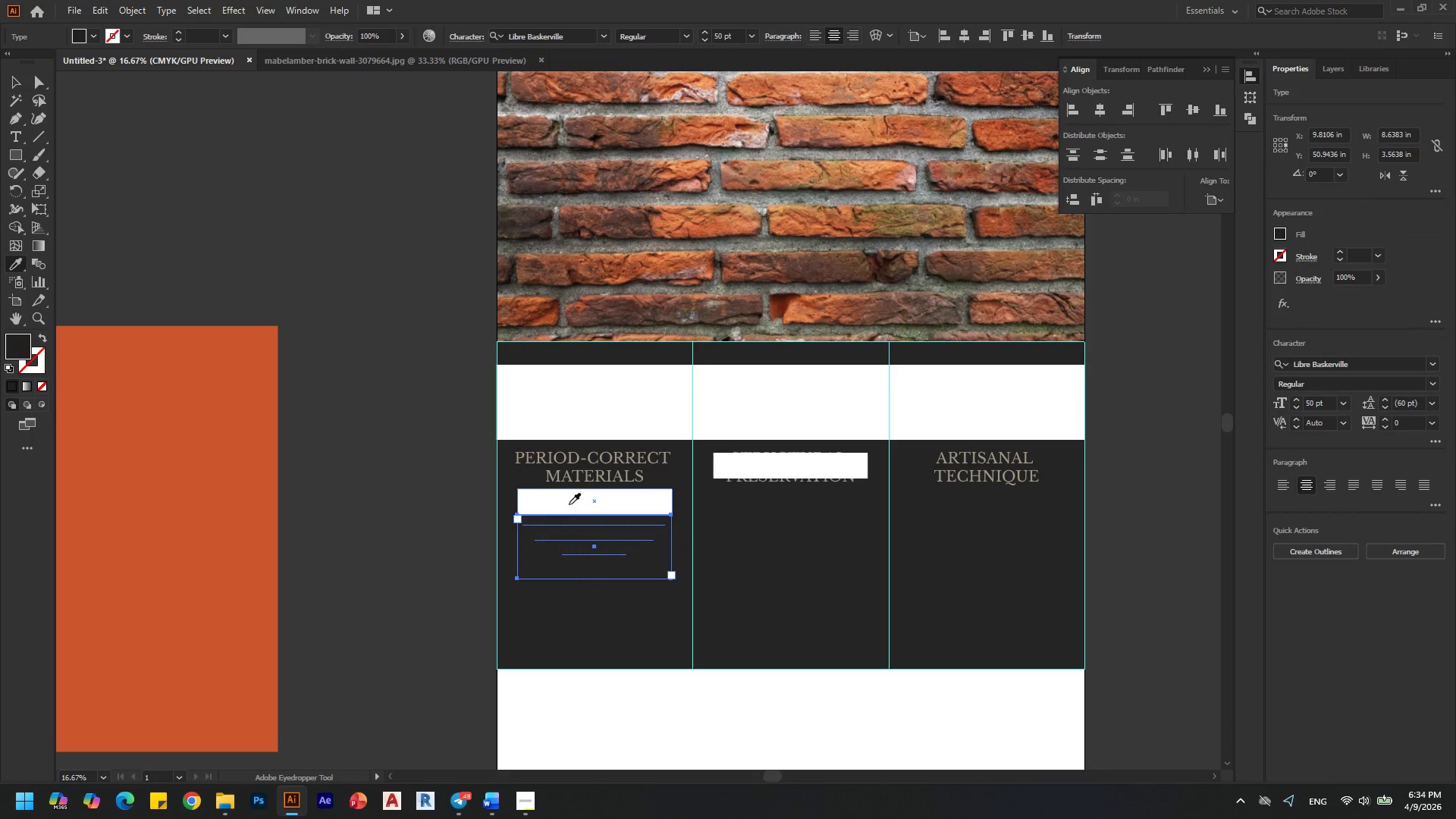 
key(Alt+AltLeft)
 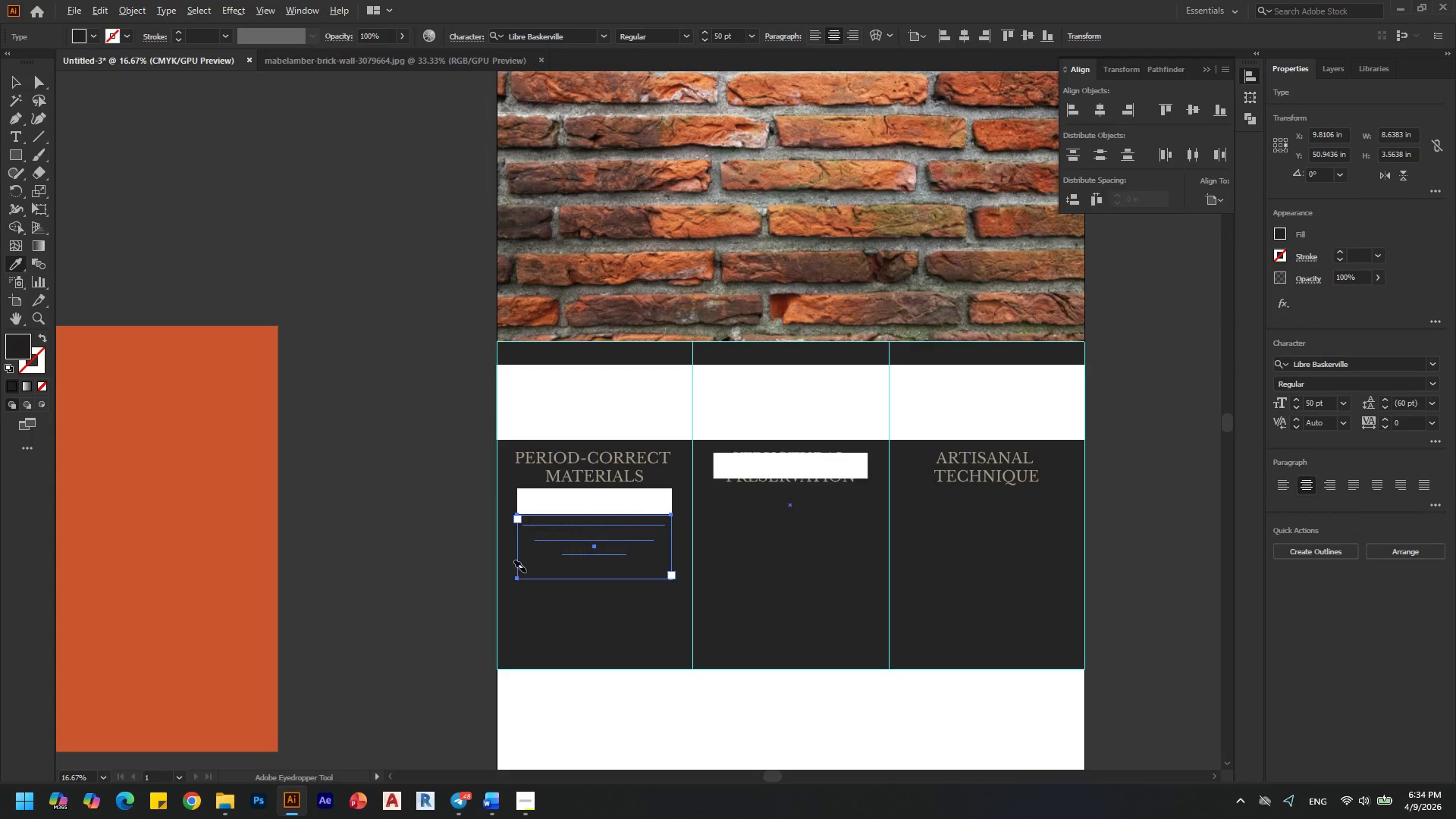 
key(Alt+AltLeft)
 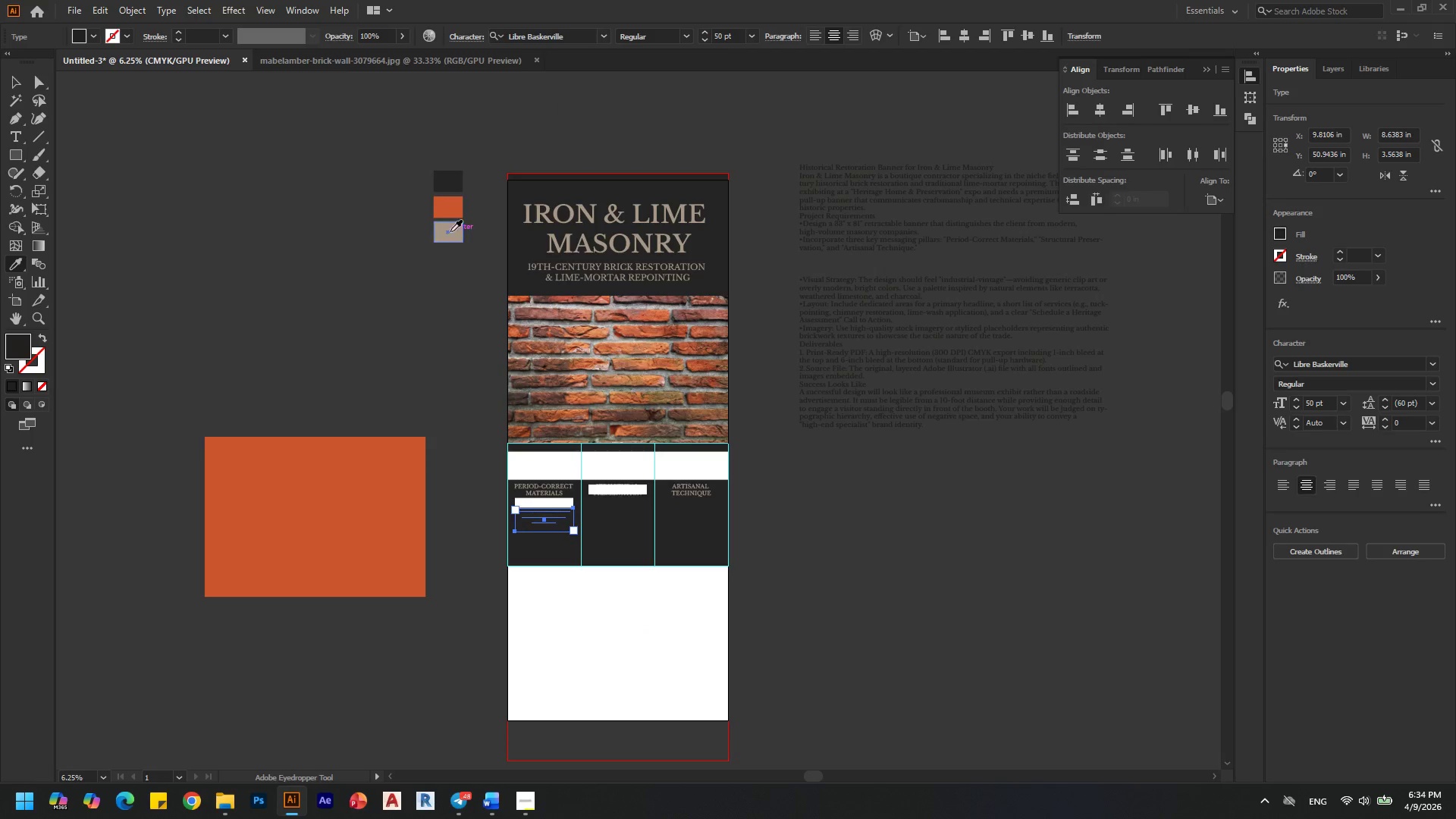 
scroll: coordinate [512, 486], scroll_direction: down, amount: 2.0
 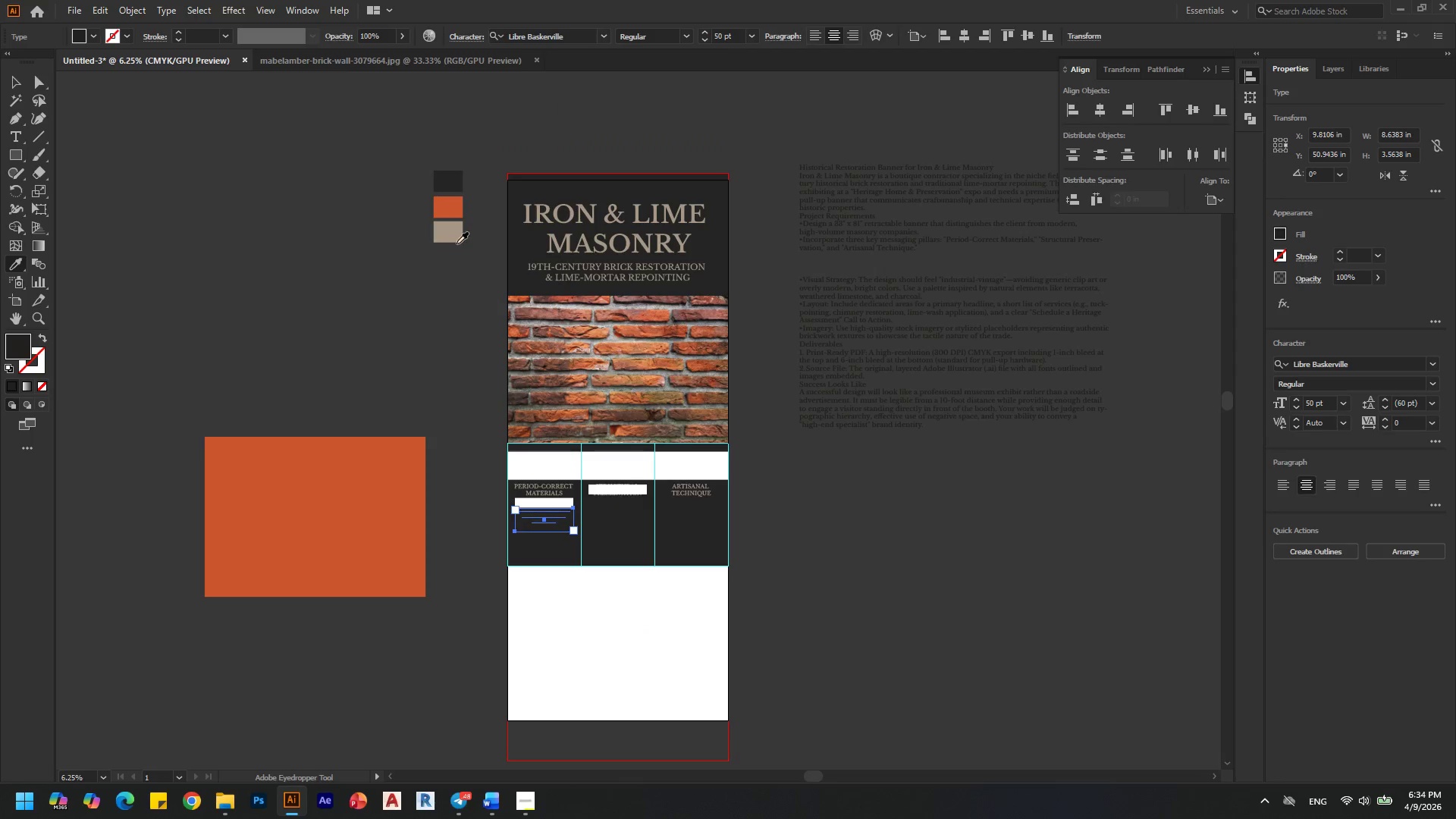 
left_click([450, 231])
 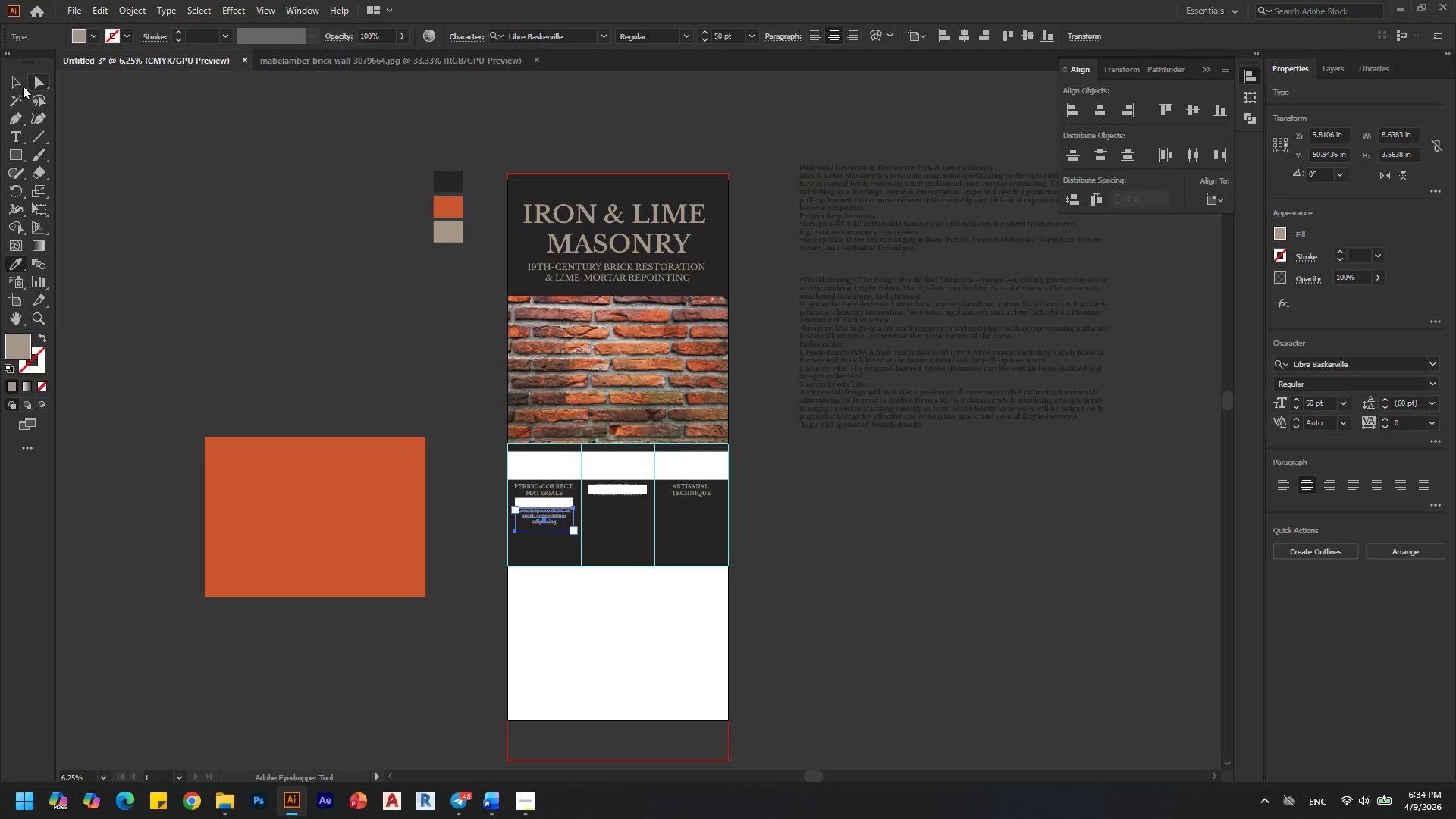 
left_click([20, 85])
 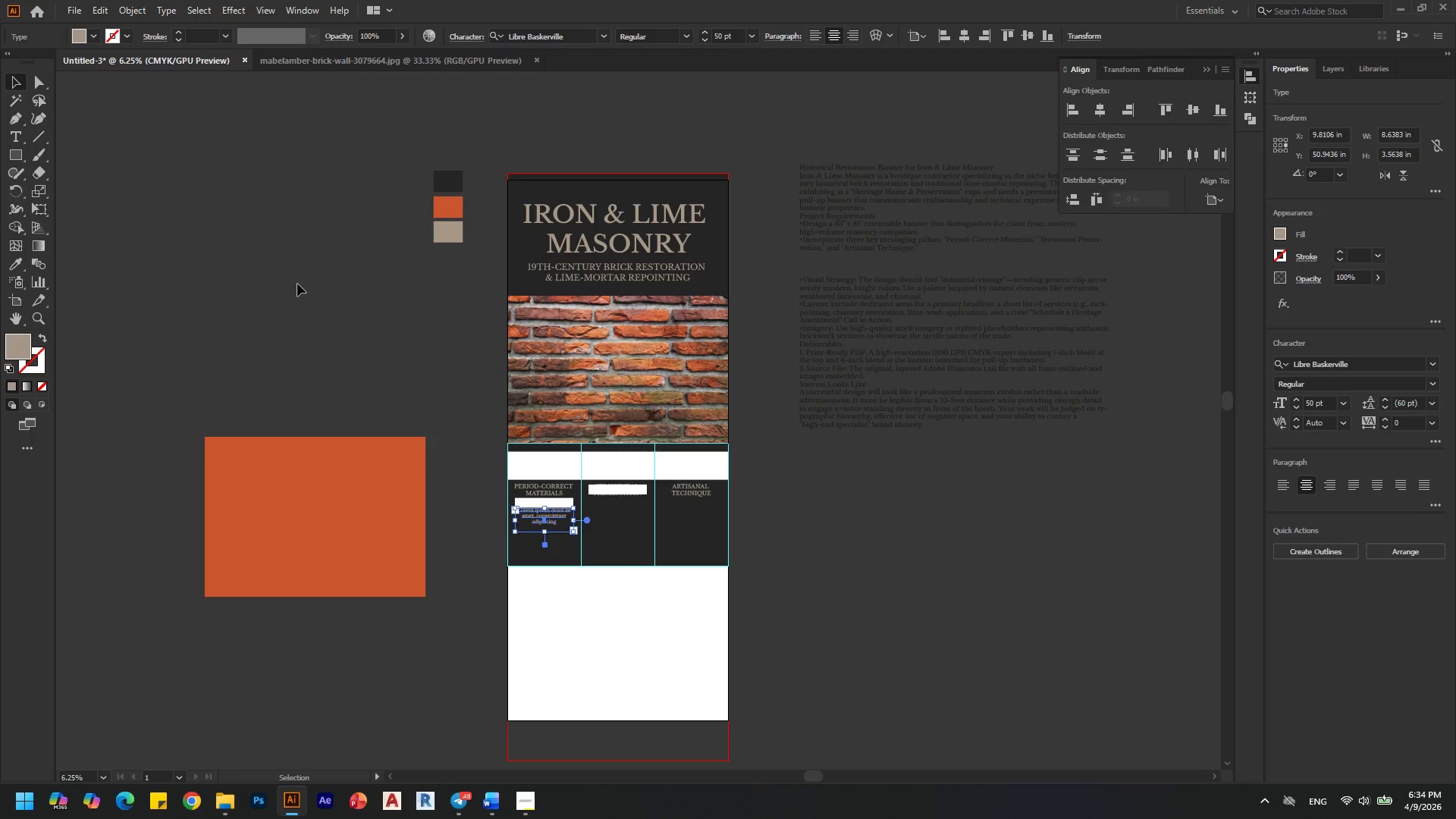 
left_click([297, 284])
 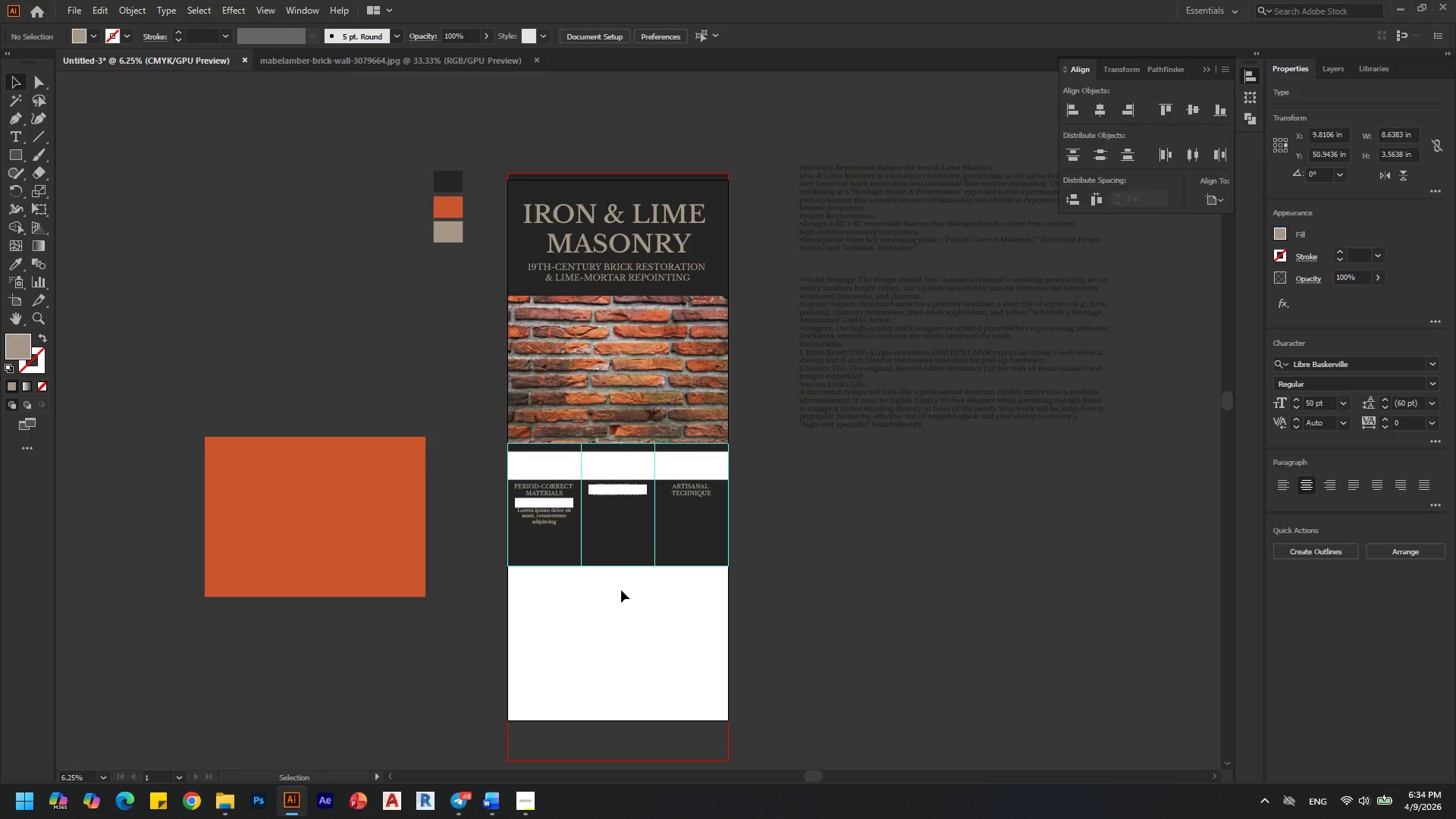 
hold_key(key=AltLeft, duration=0.98)
scroll: coordinate [510, 504], scroll_direction: up, amount: 4.0
 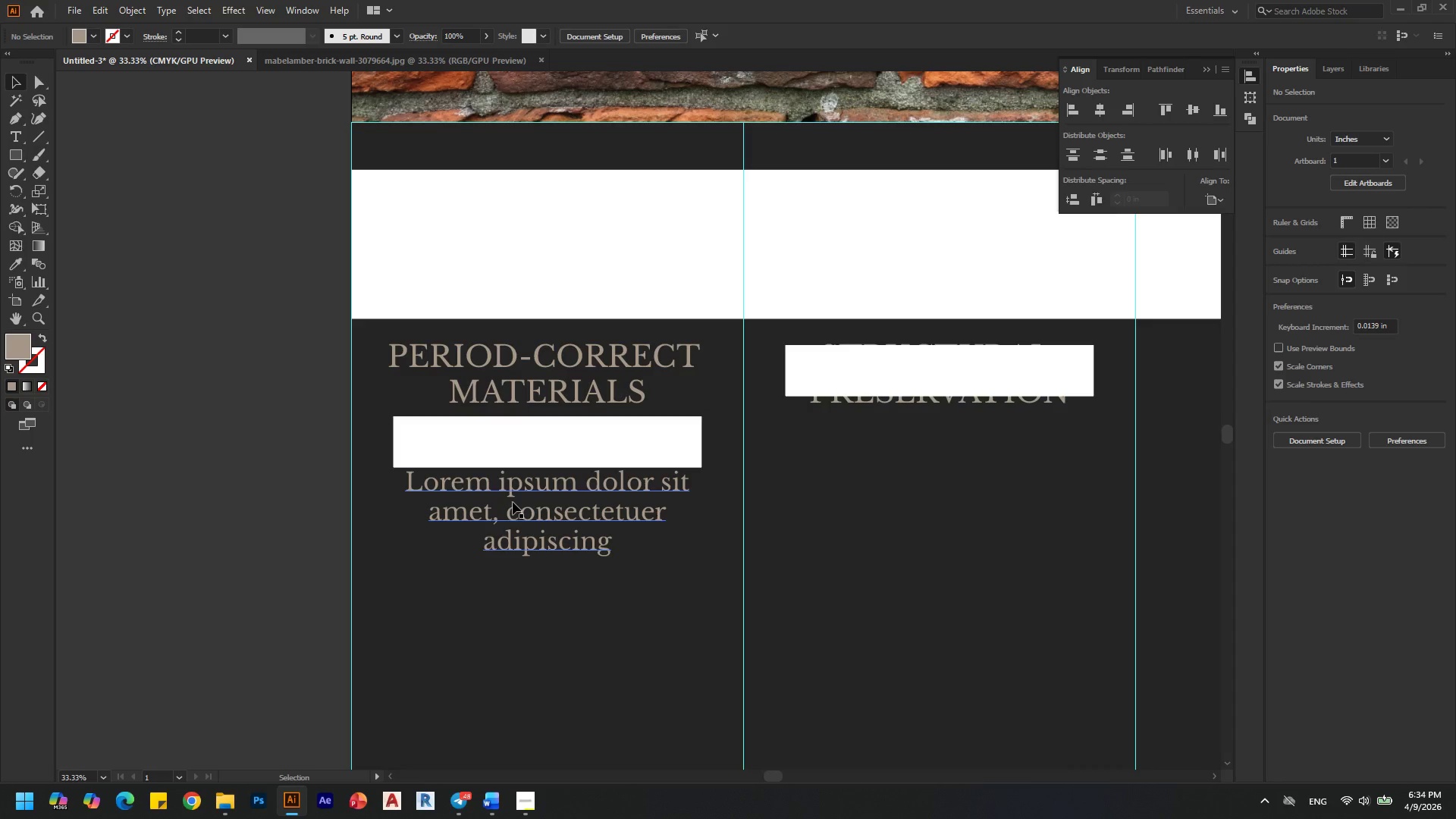 
wait(7.91)
 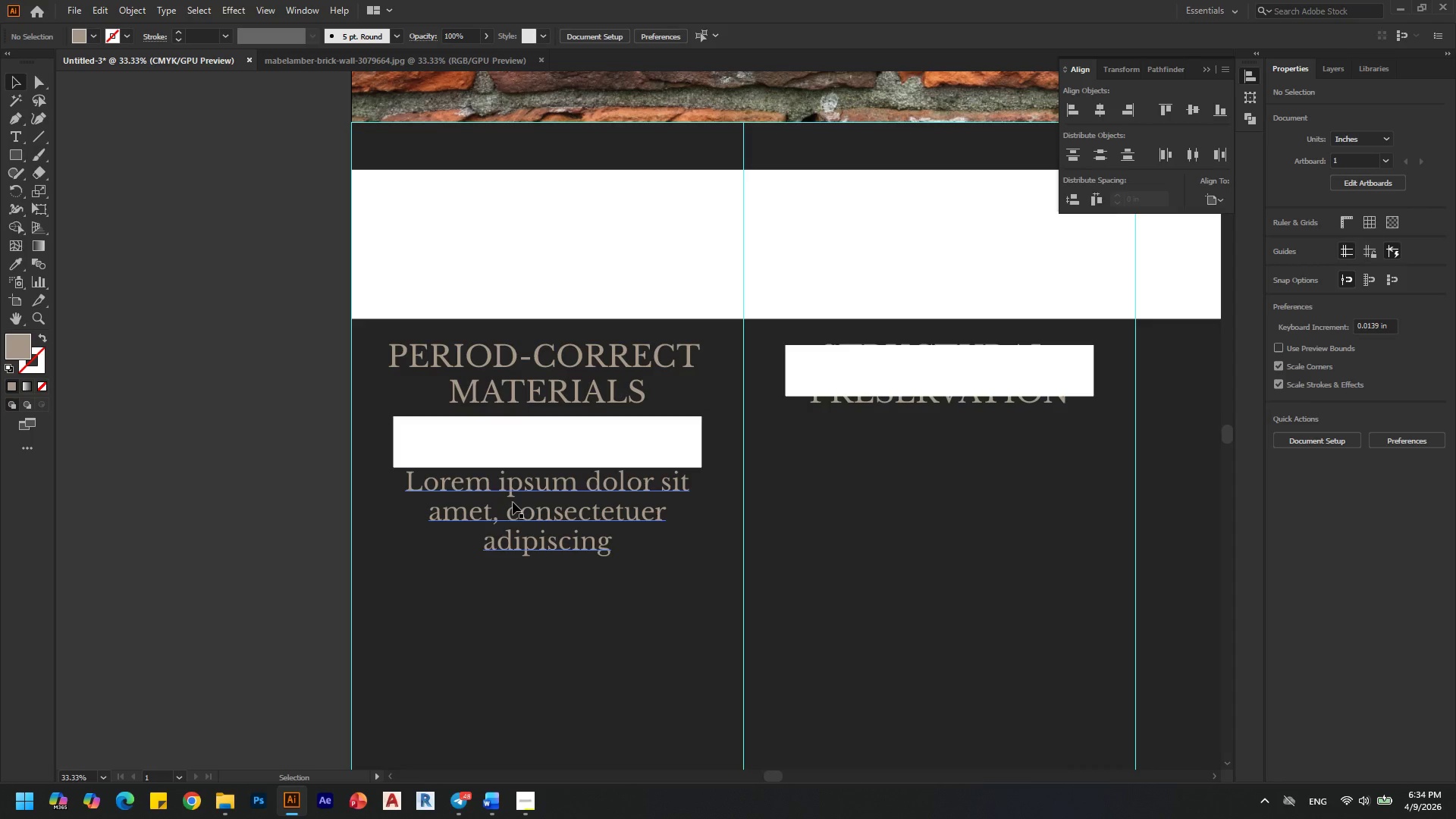 
hold_key(key=AltLeft, duration=0.89)
scroll: coordinate [581, 502], scroll_direction: down, amount: 1.0
 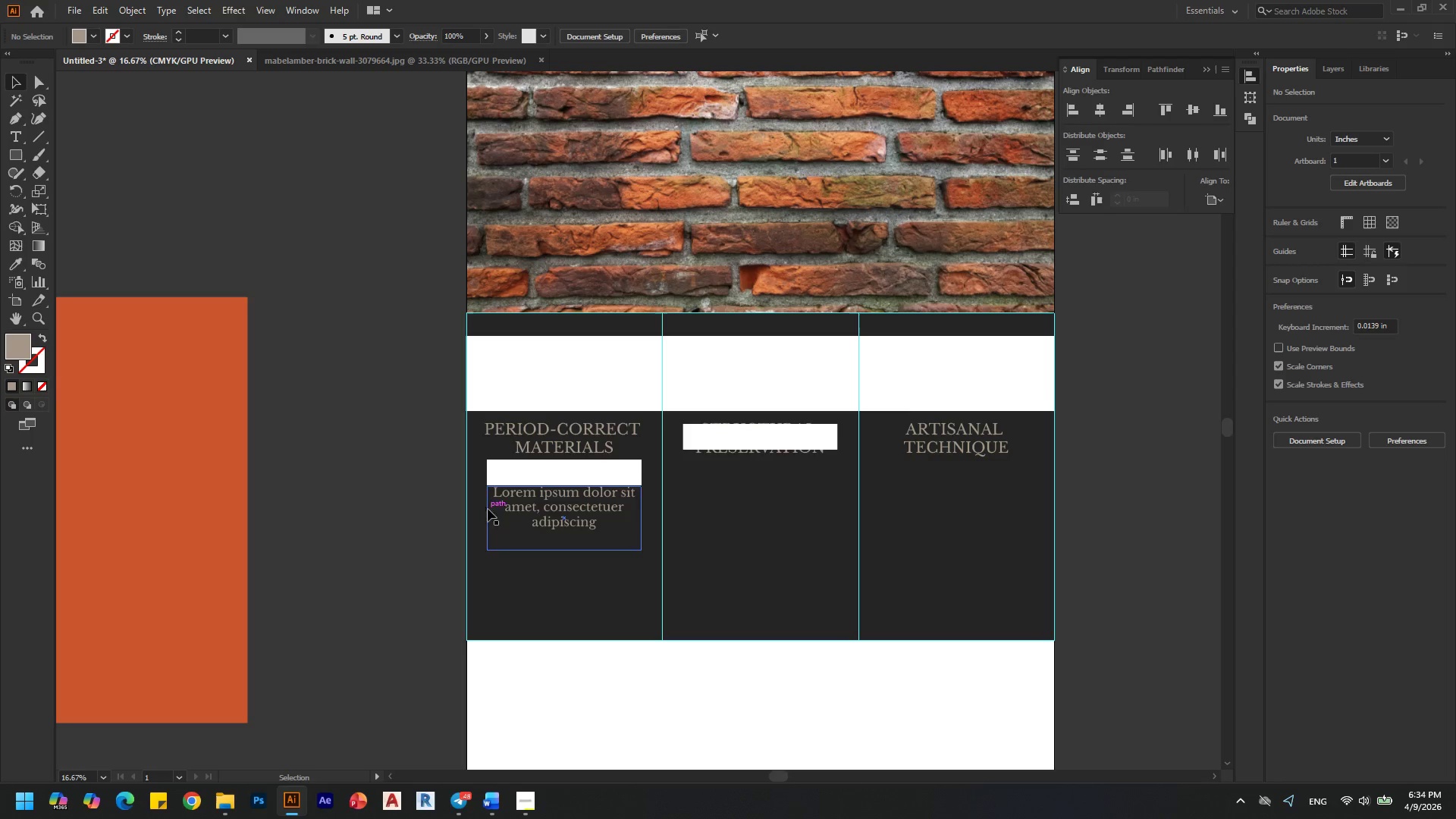 
hold_key(key=AltLeft, duration=0.39)
scroll: coordinate [536, 504], scroll_direction: none, amount: 0.0
 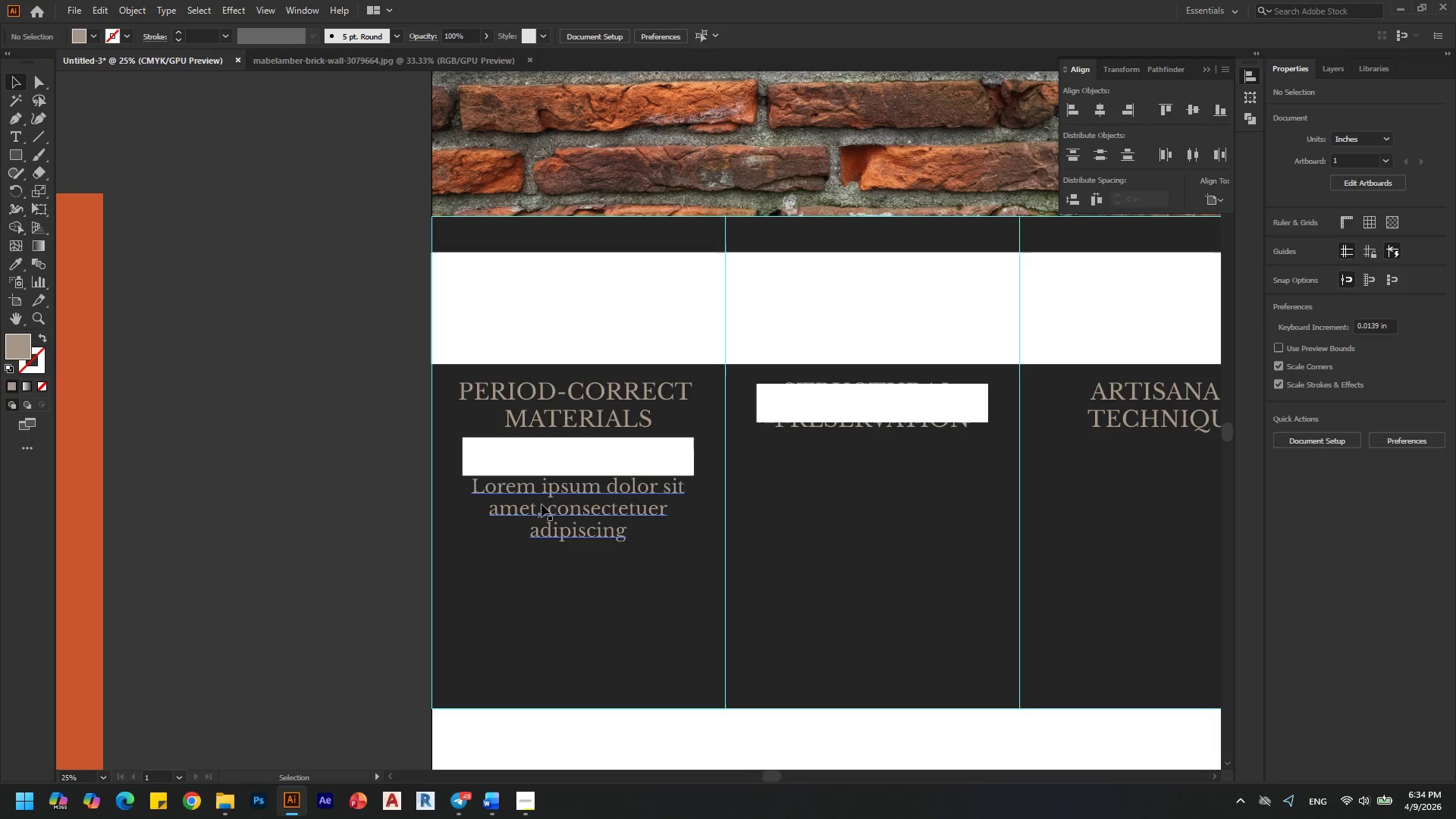 
hold_key(key=AltLeft, duration=0.41)
scroll: coordinate [559, 504], scroll_direction: up, amount: 1.0
 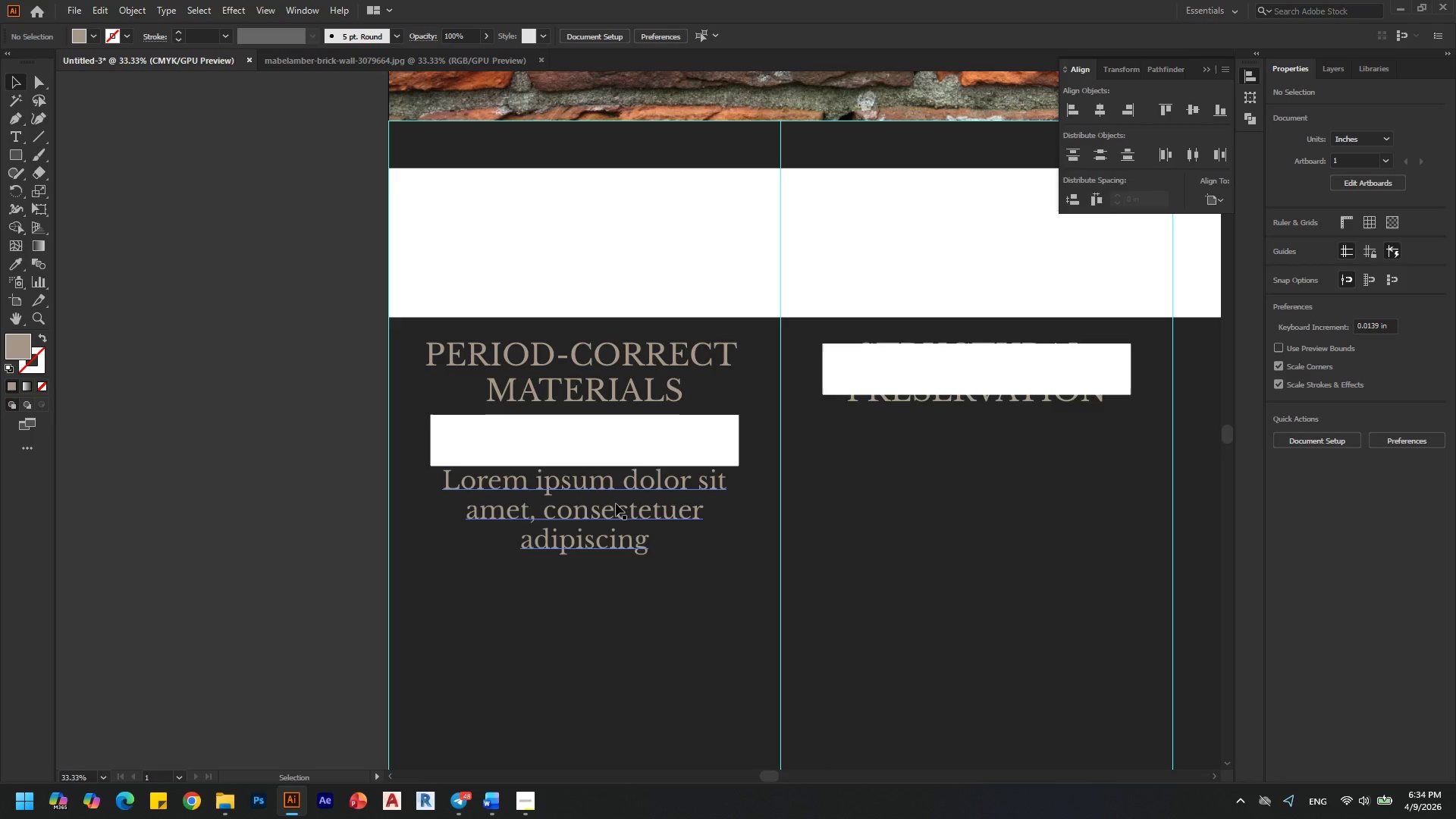 
left_click([616, 504])
 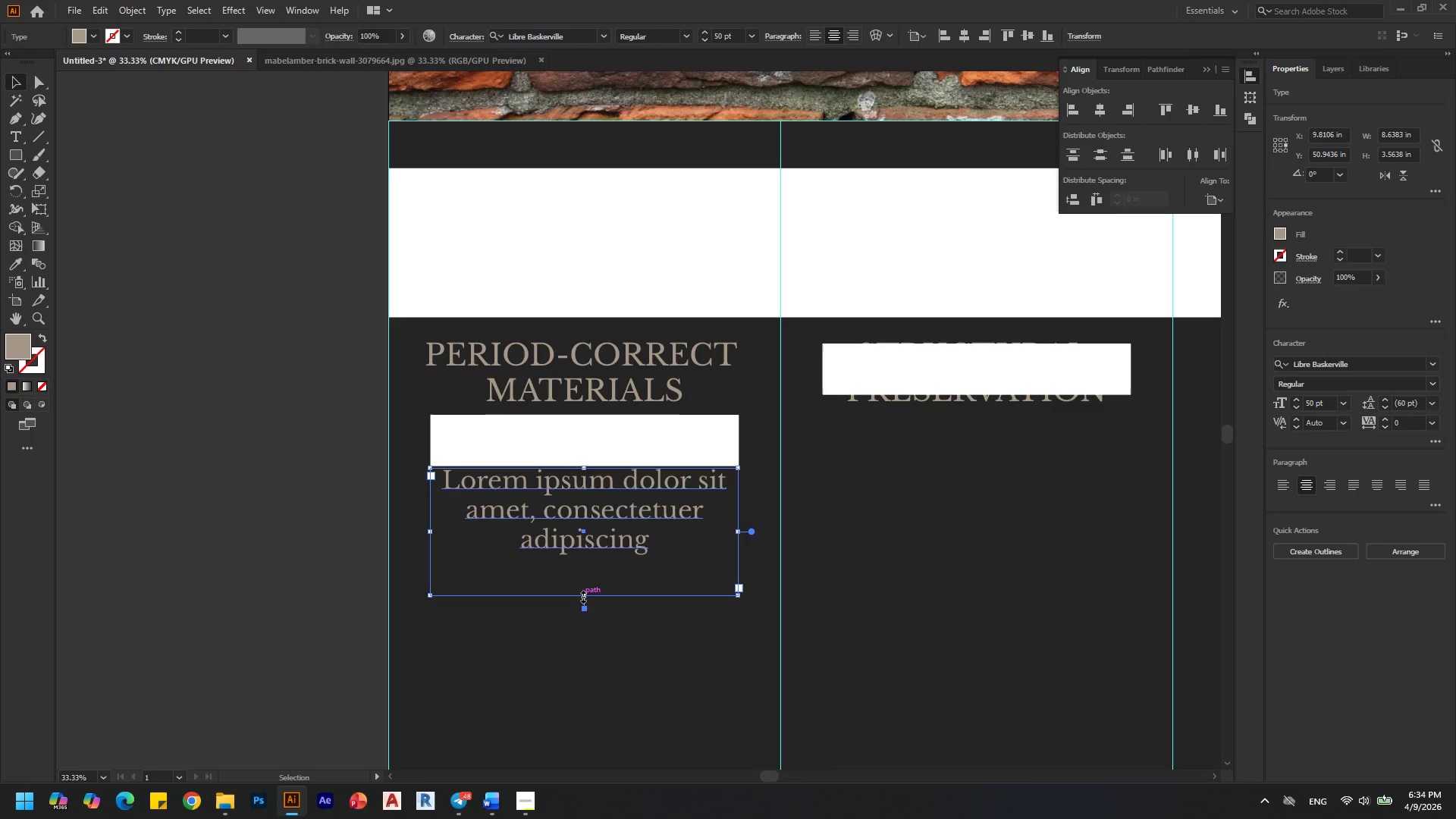 
left_click_drag(start_coordinate=[582, 595], to_coordinate=[581, 660])
 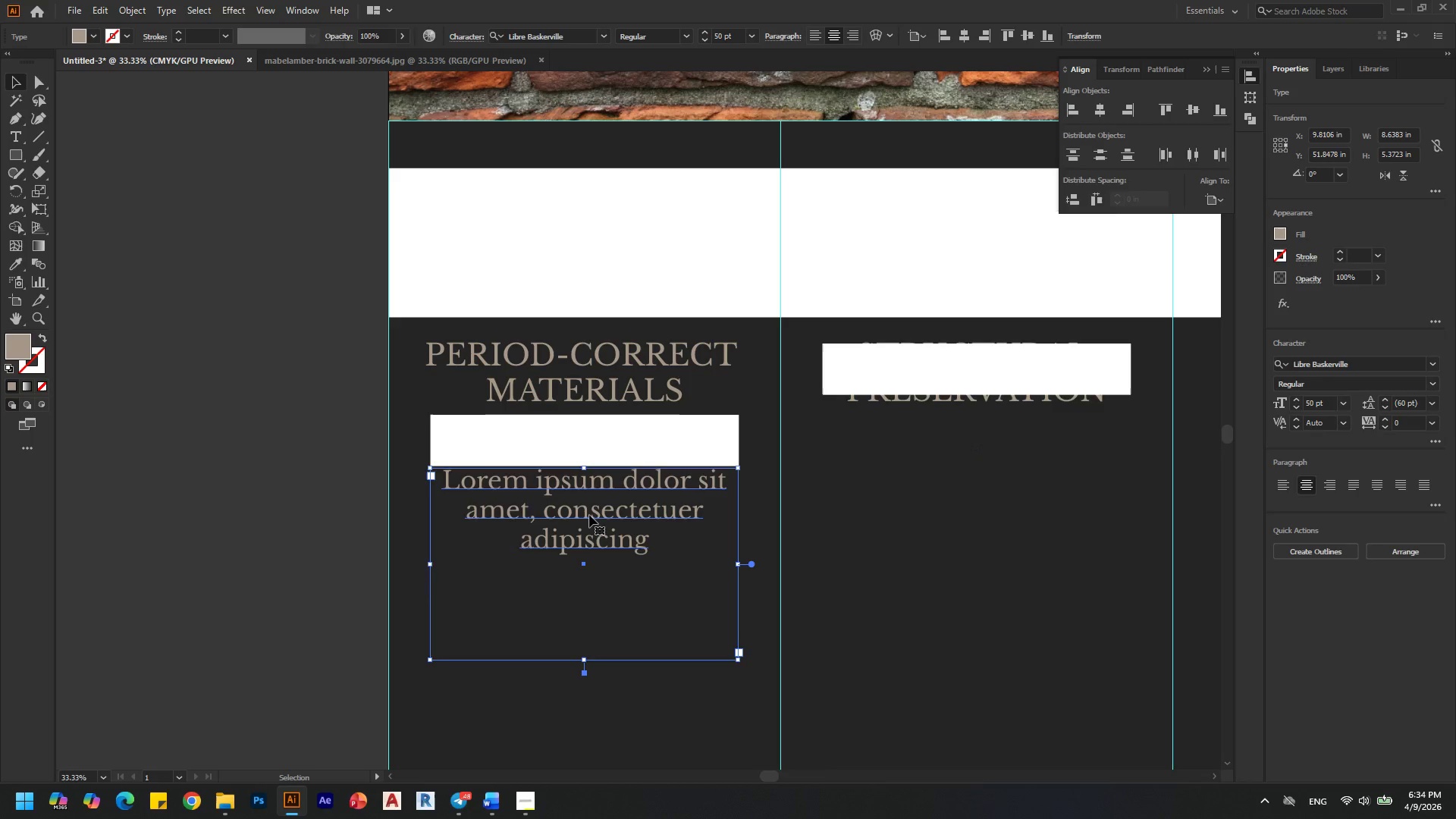 
left_click([589, 515])
 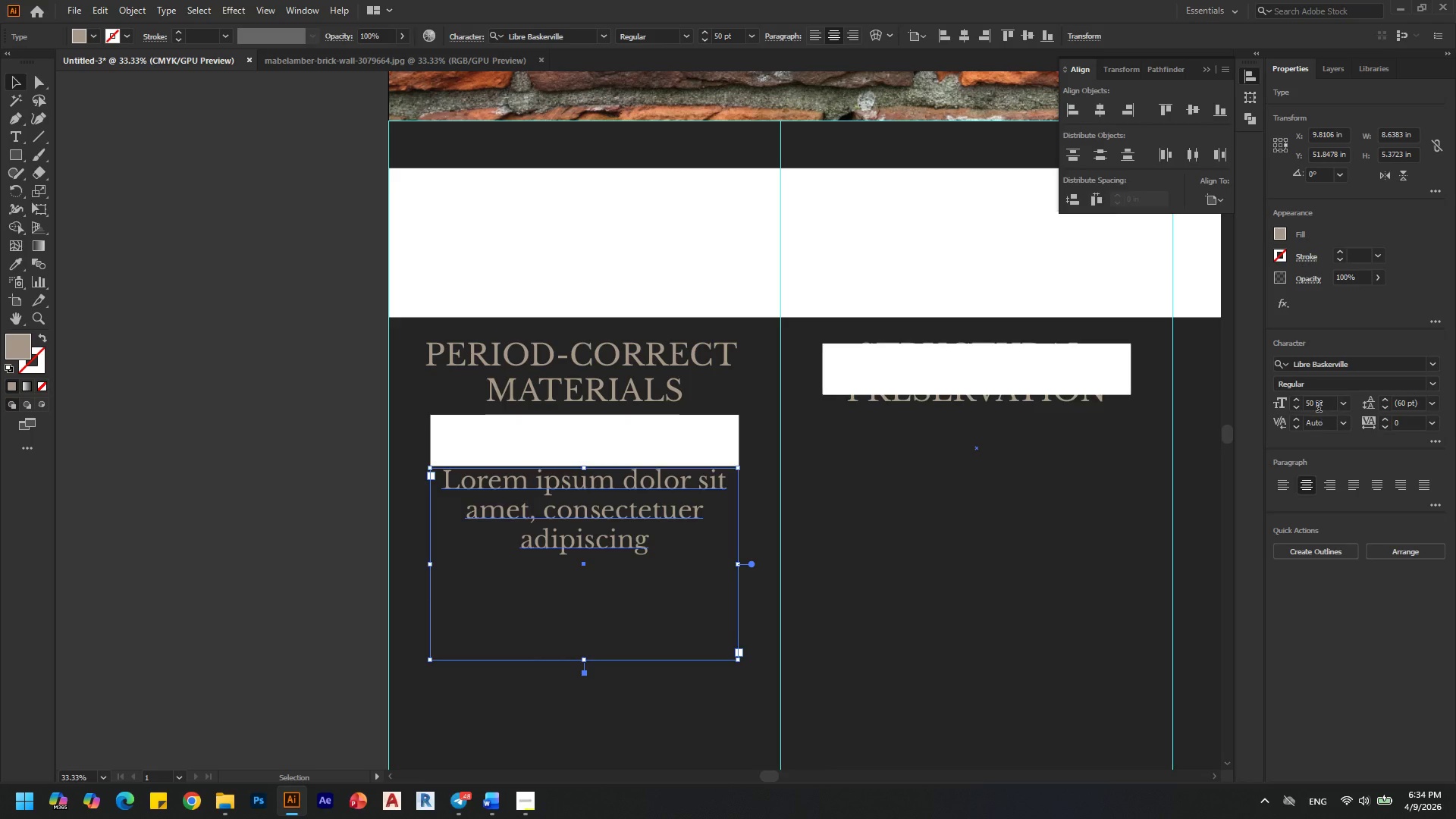 
left_click_drag(start_coordinate=[1316, 405], to_coordinate=[1286, 405])
 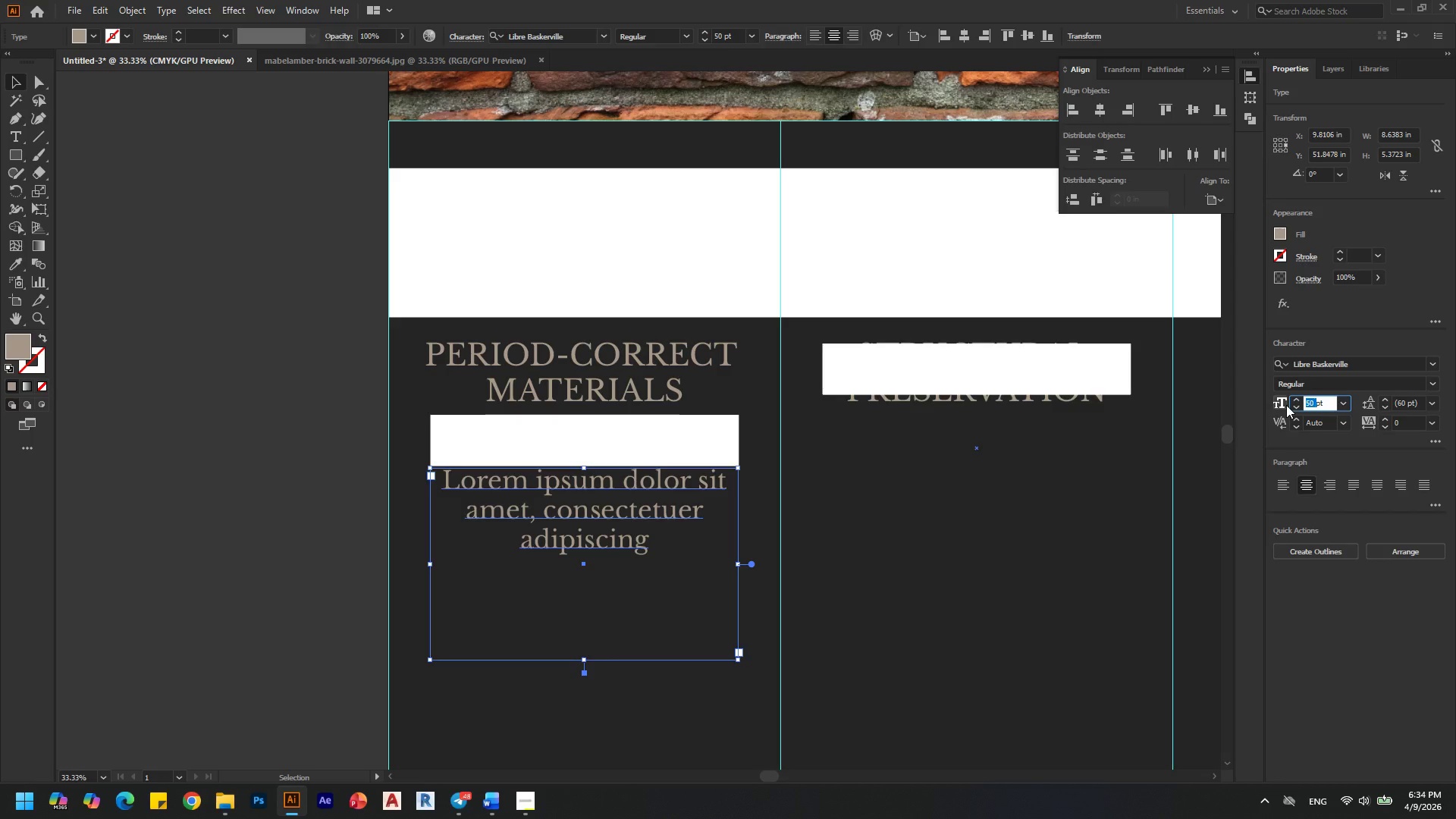 
type(48)
 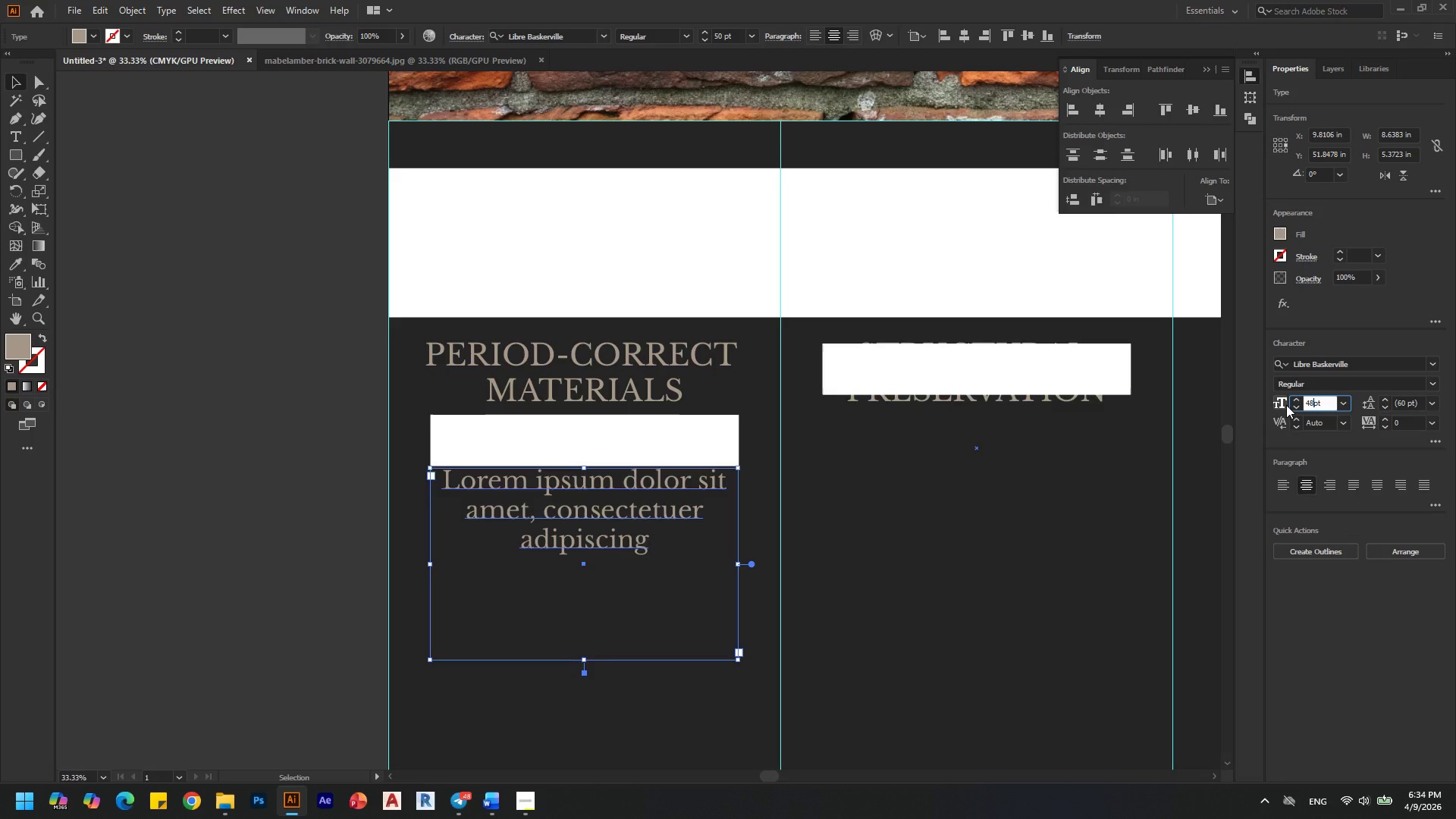 
key(Enter)
 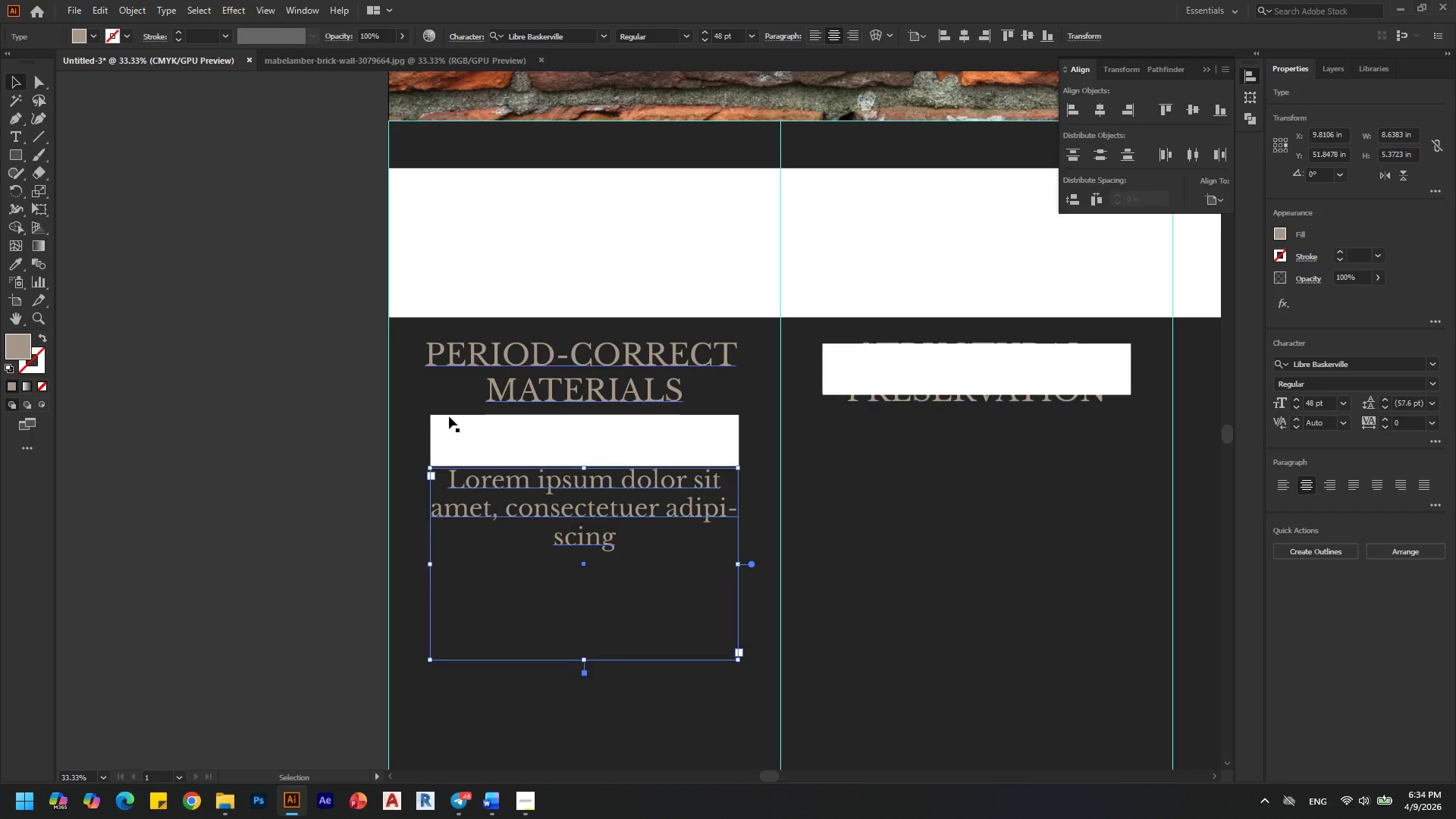 
left_click([242, 472])
 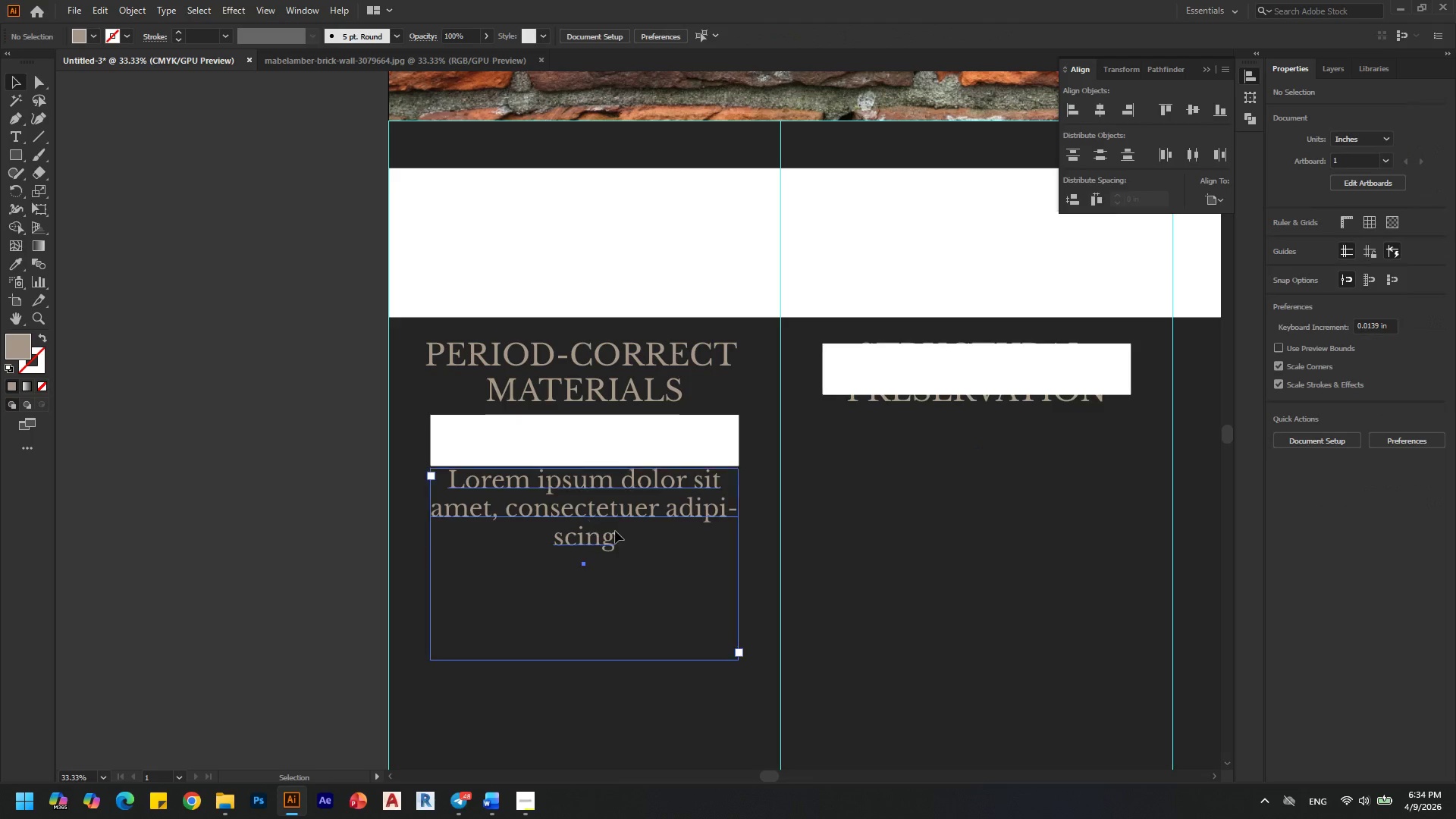 
double_click([615, 531])
 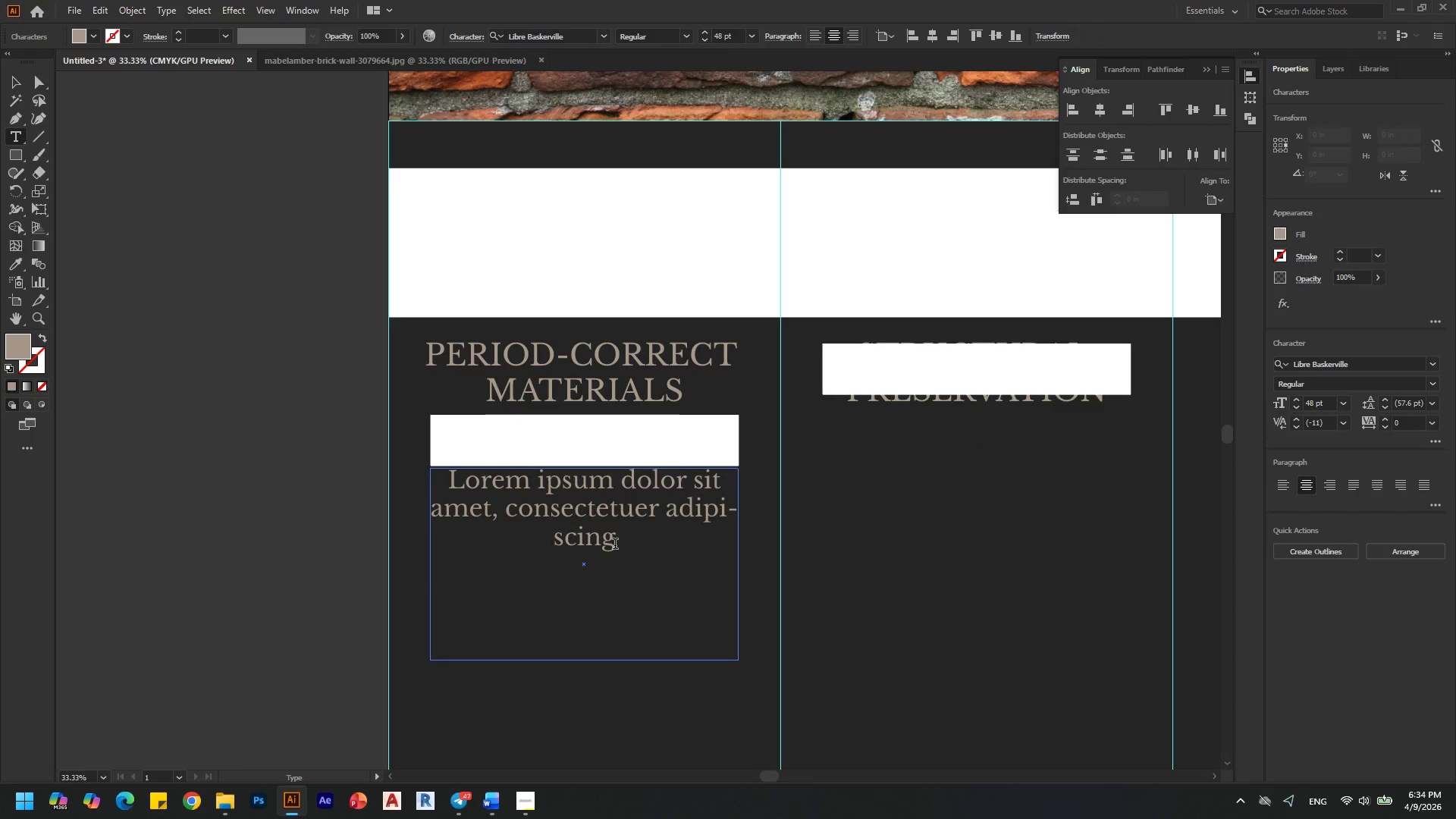 
left_click_drag(start_coordinate=[615, 545], to_coordinate=[442, 466])
 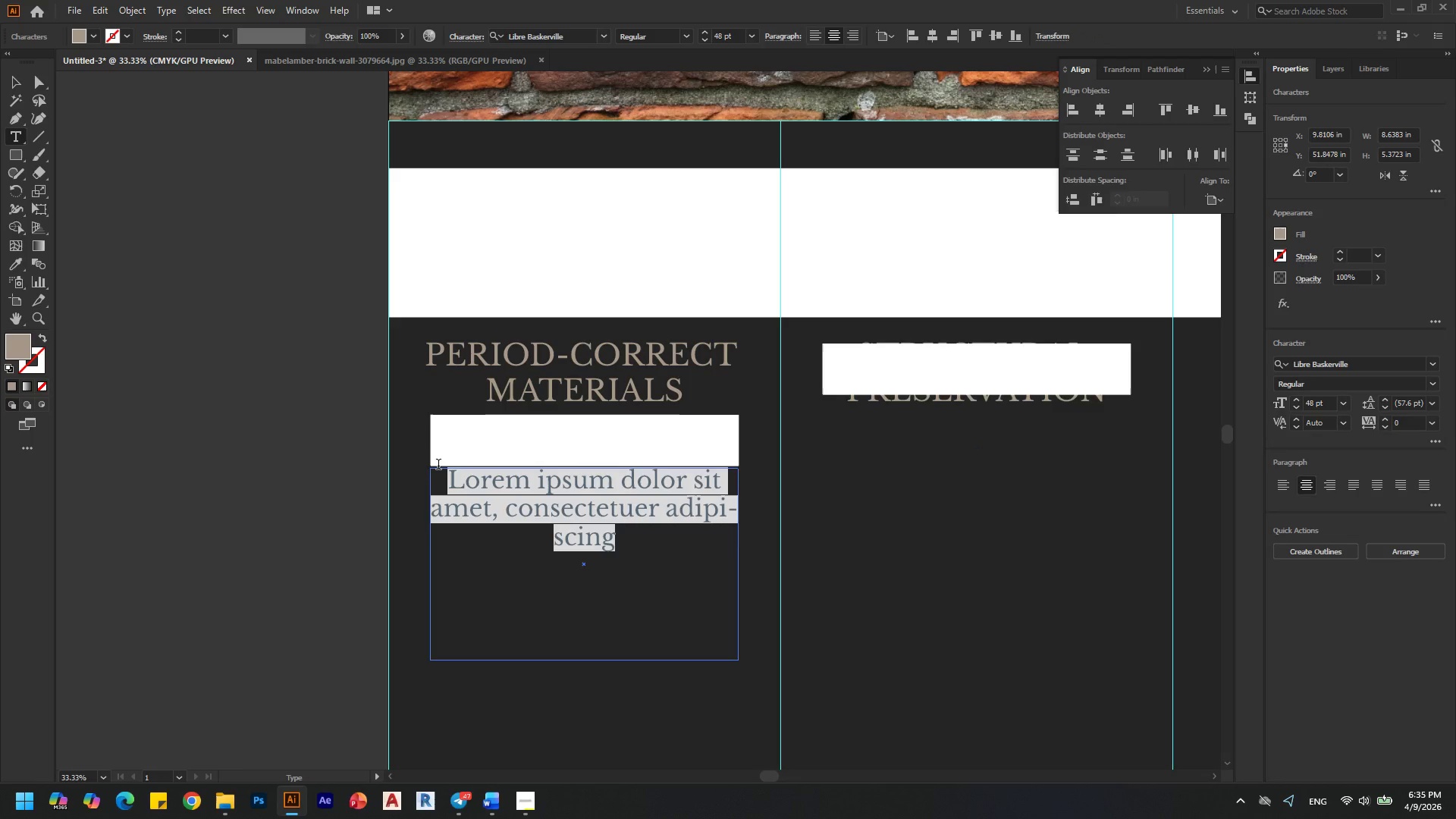 
type(We sourcee authentic,)
 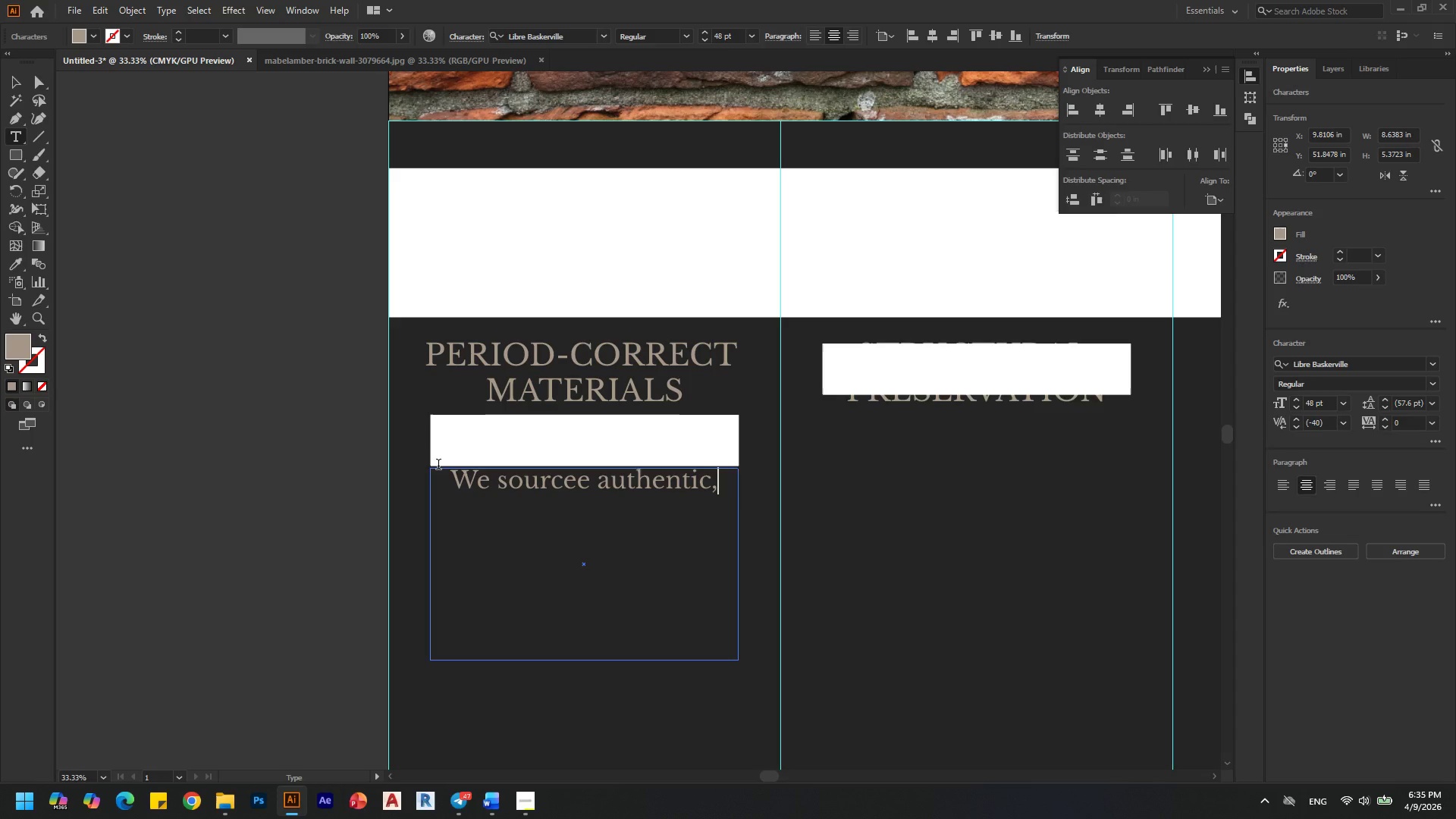 
type( historicaly appropriate )
 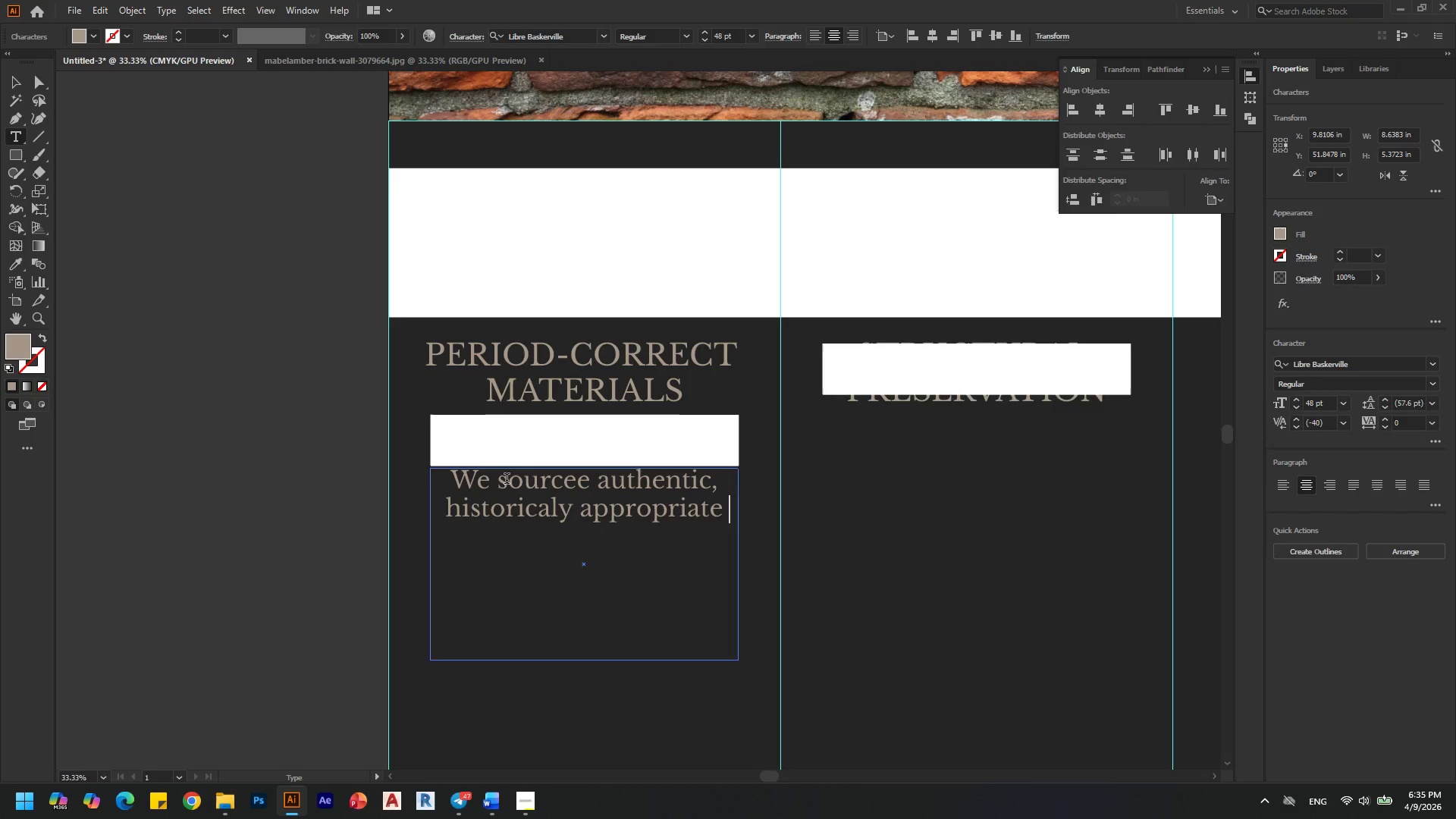 
left_click([560, 510])
 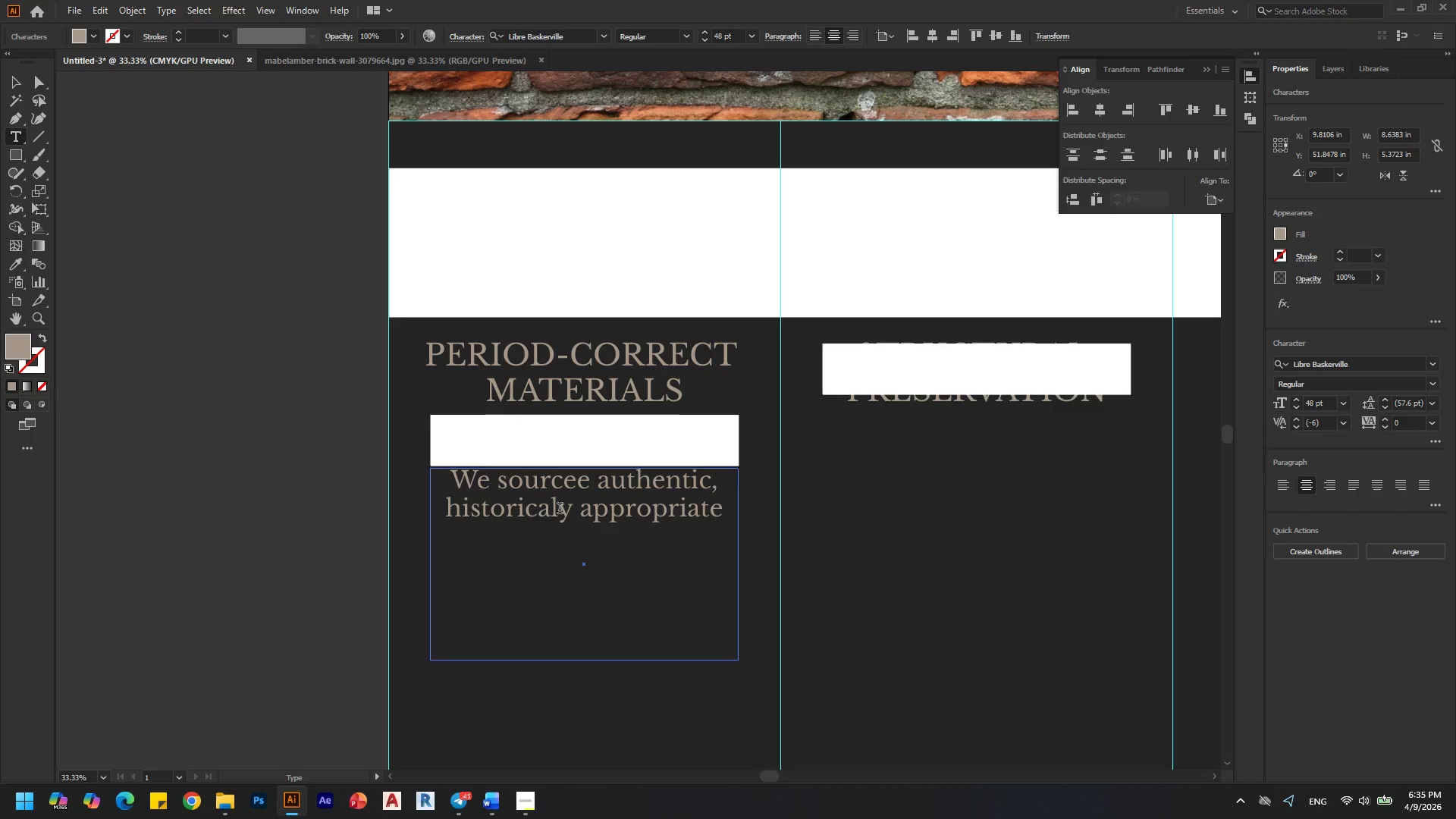 
key(L)
 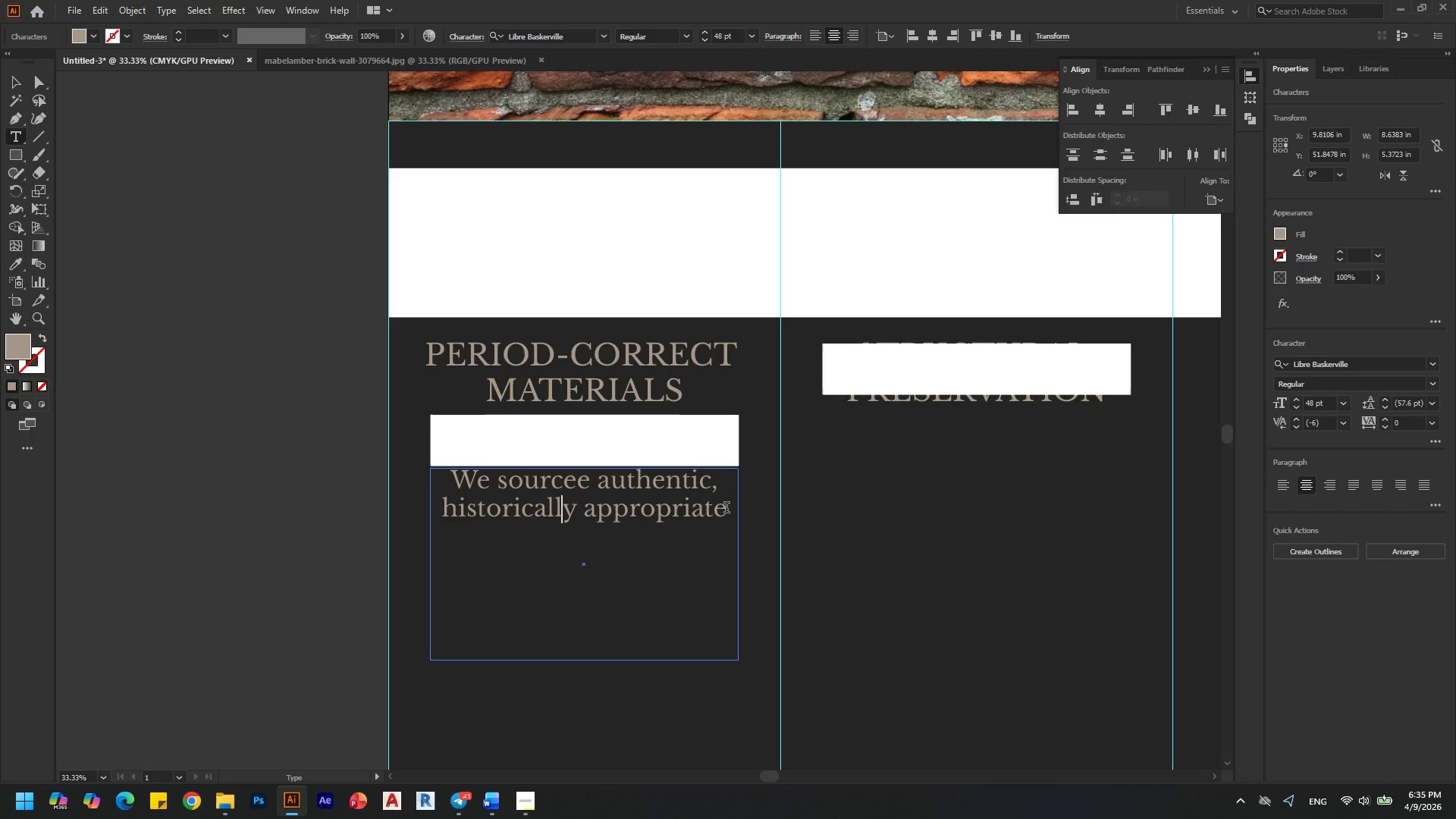 
left_click([728, 510])
 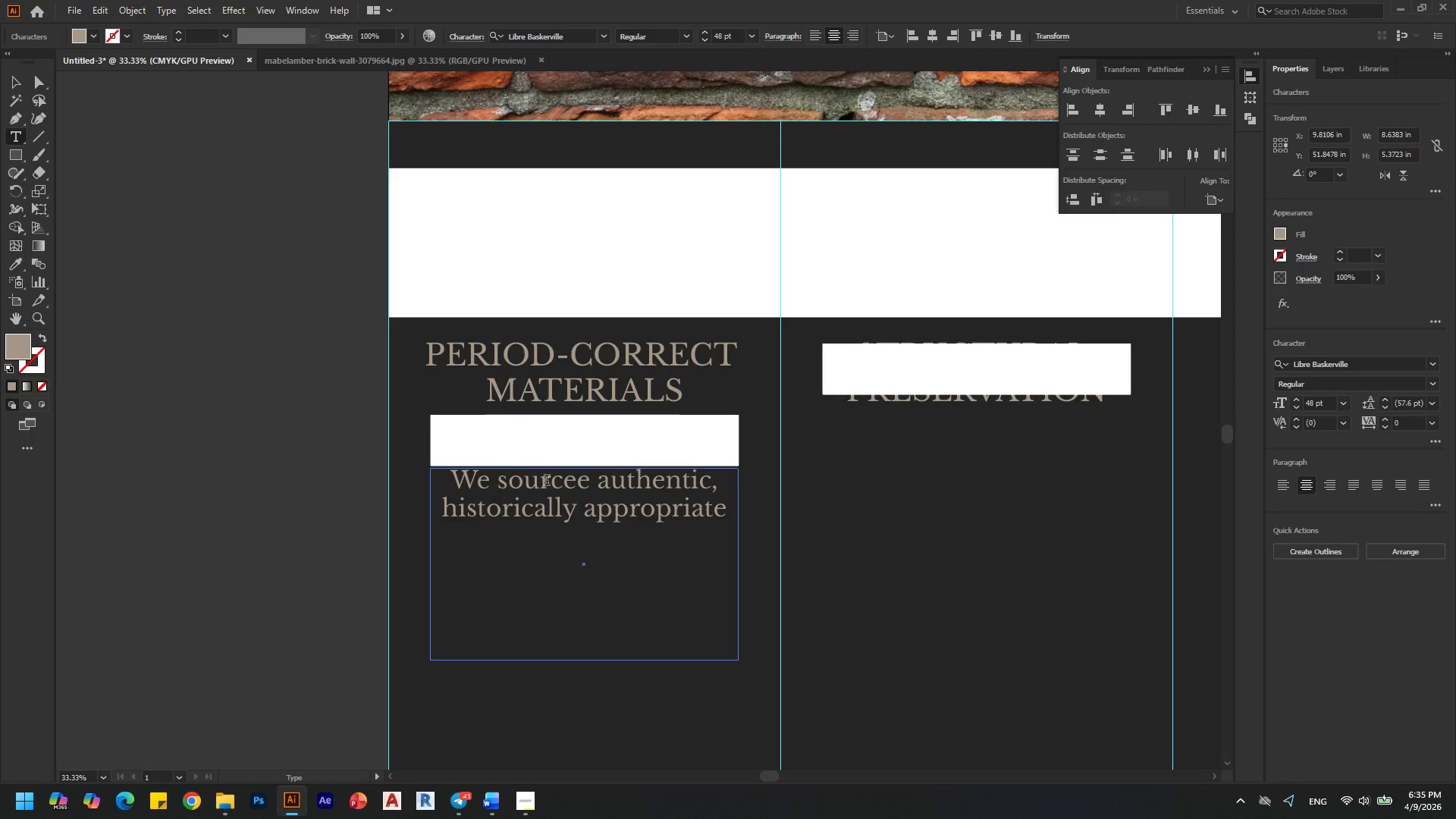 
left_click([577, 484])
 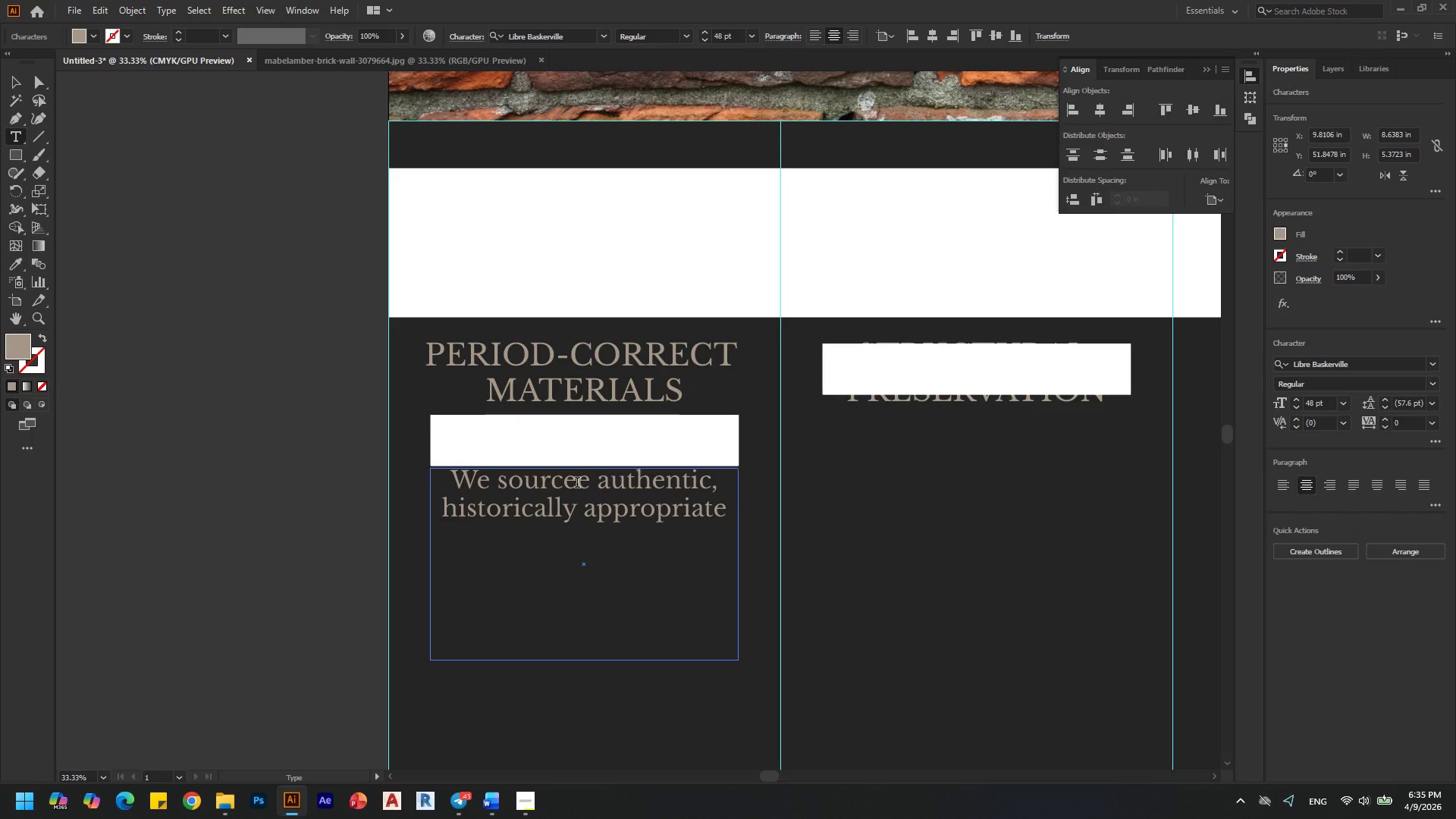 
key(Backspace)
 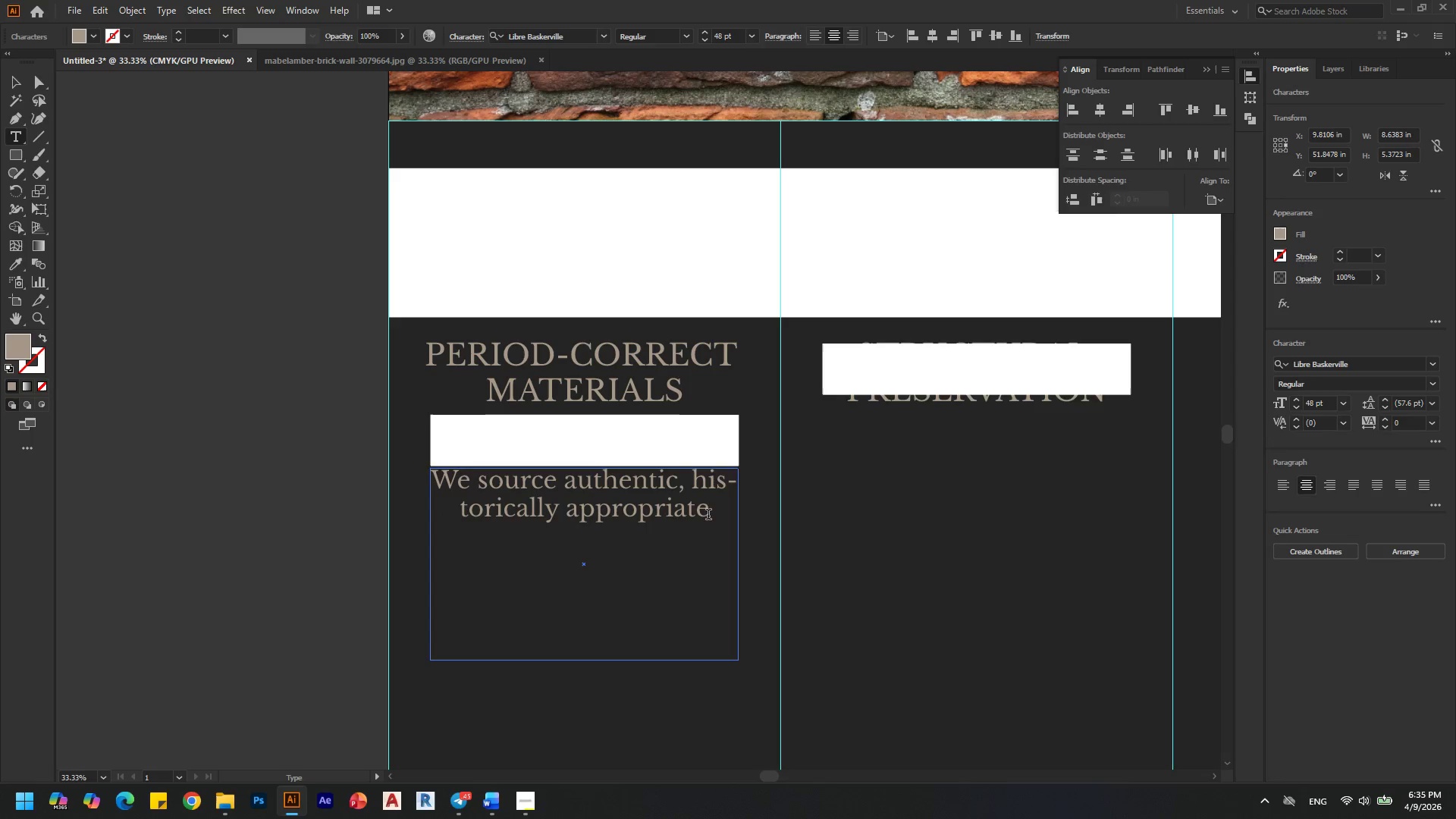 
left_click([717, 510])
 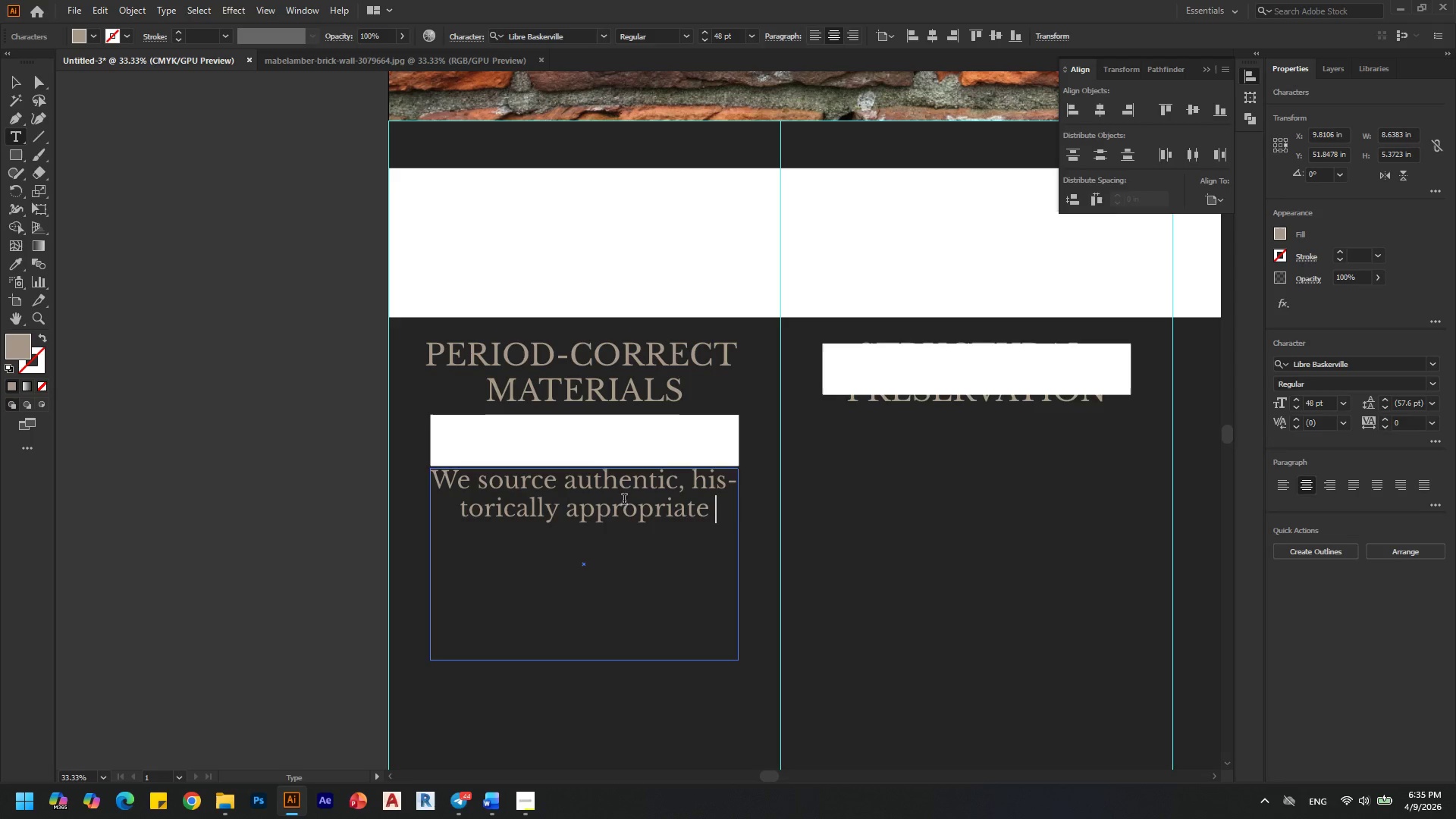 
wait(8.44)
 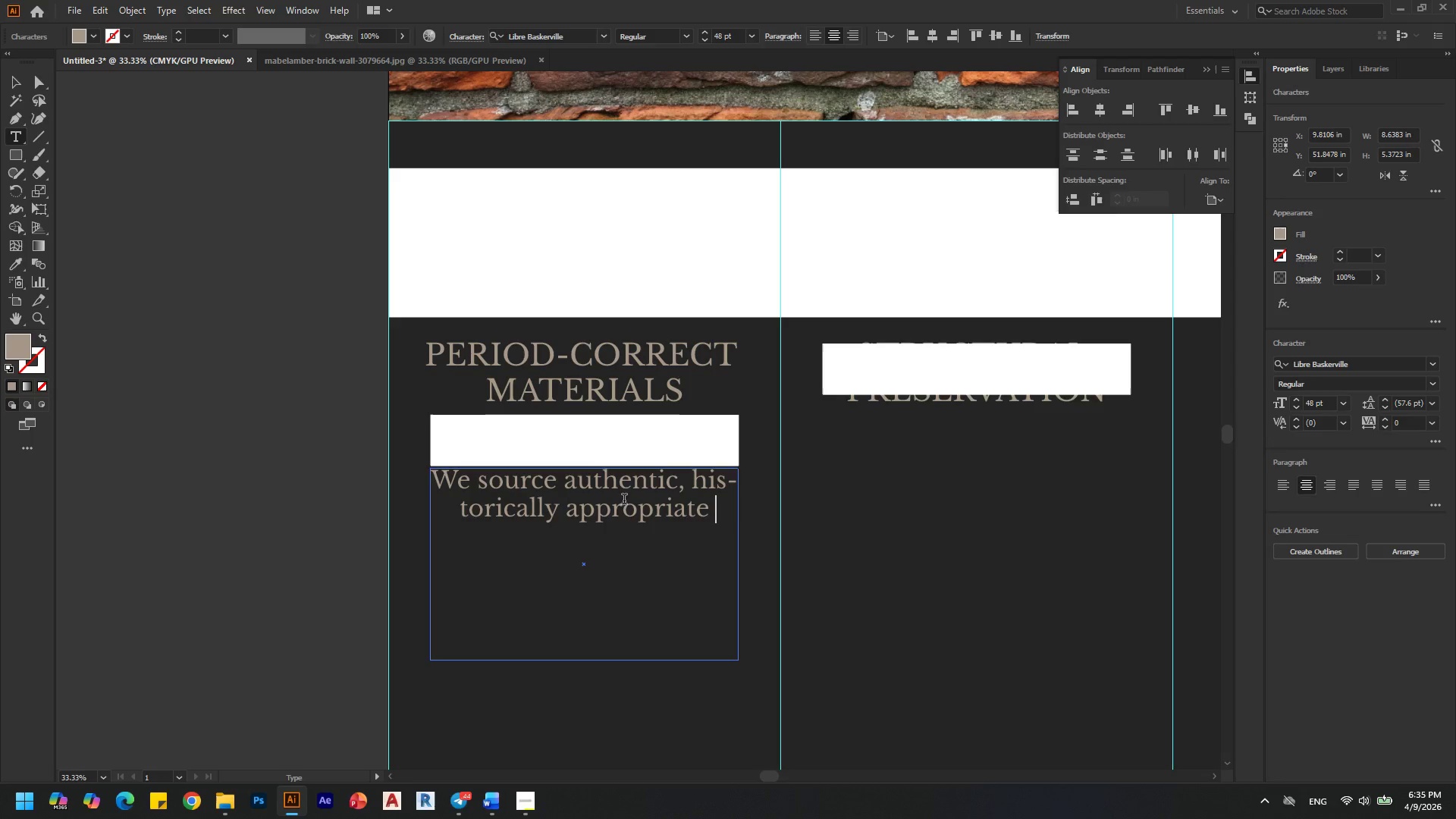 
type(lime mortar, )
key(Backspace)
key(Backspace)
type( and matching 19-th )
key(Backspace)
key(Backspace)
key(Backspace)
key(Backspace)
type(t )
key(Backspace)
type(h- century bricks.)
 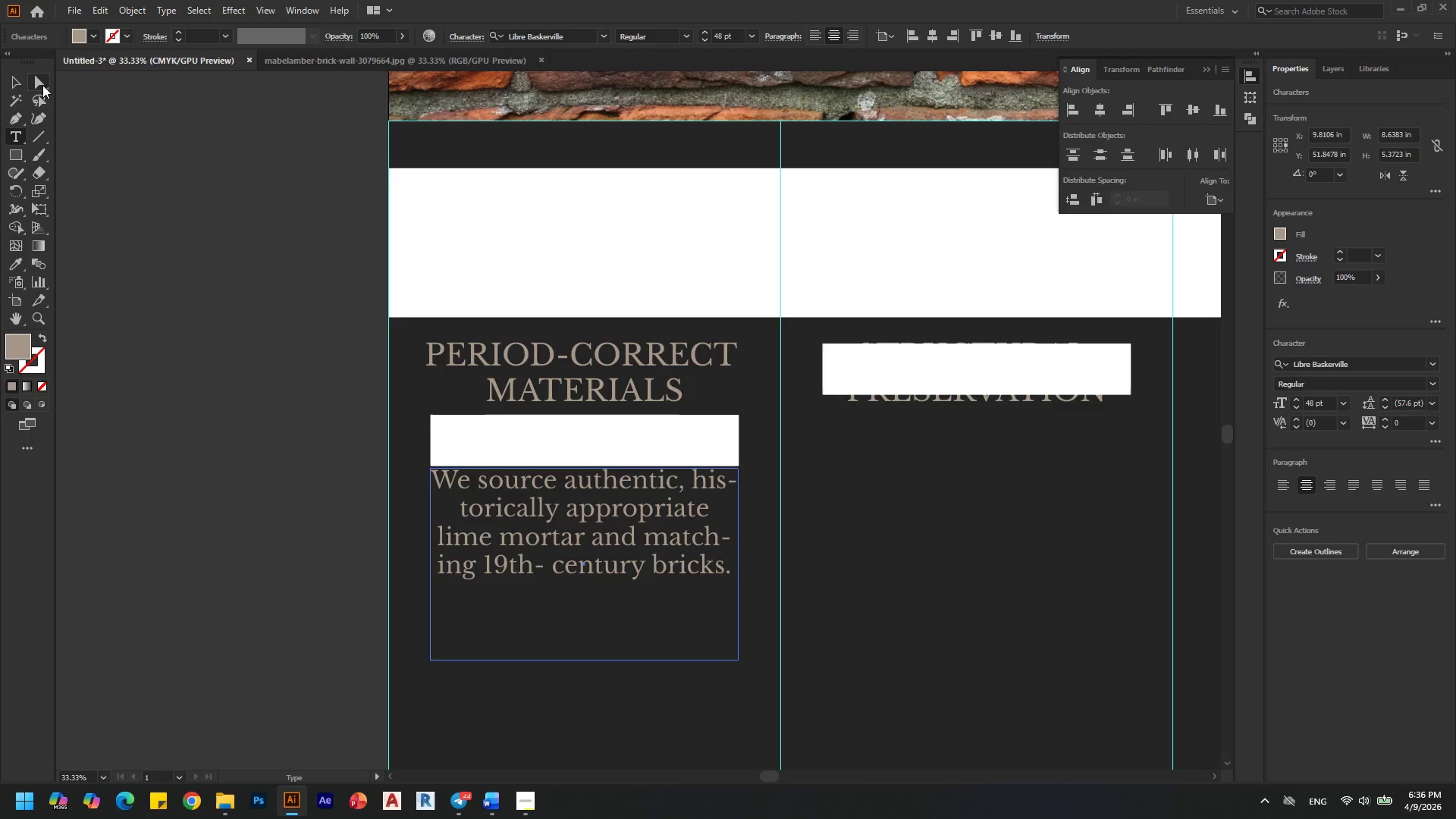 
left_click([21, 86])
 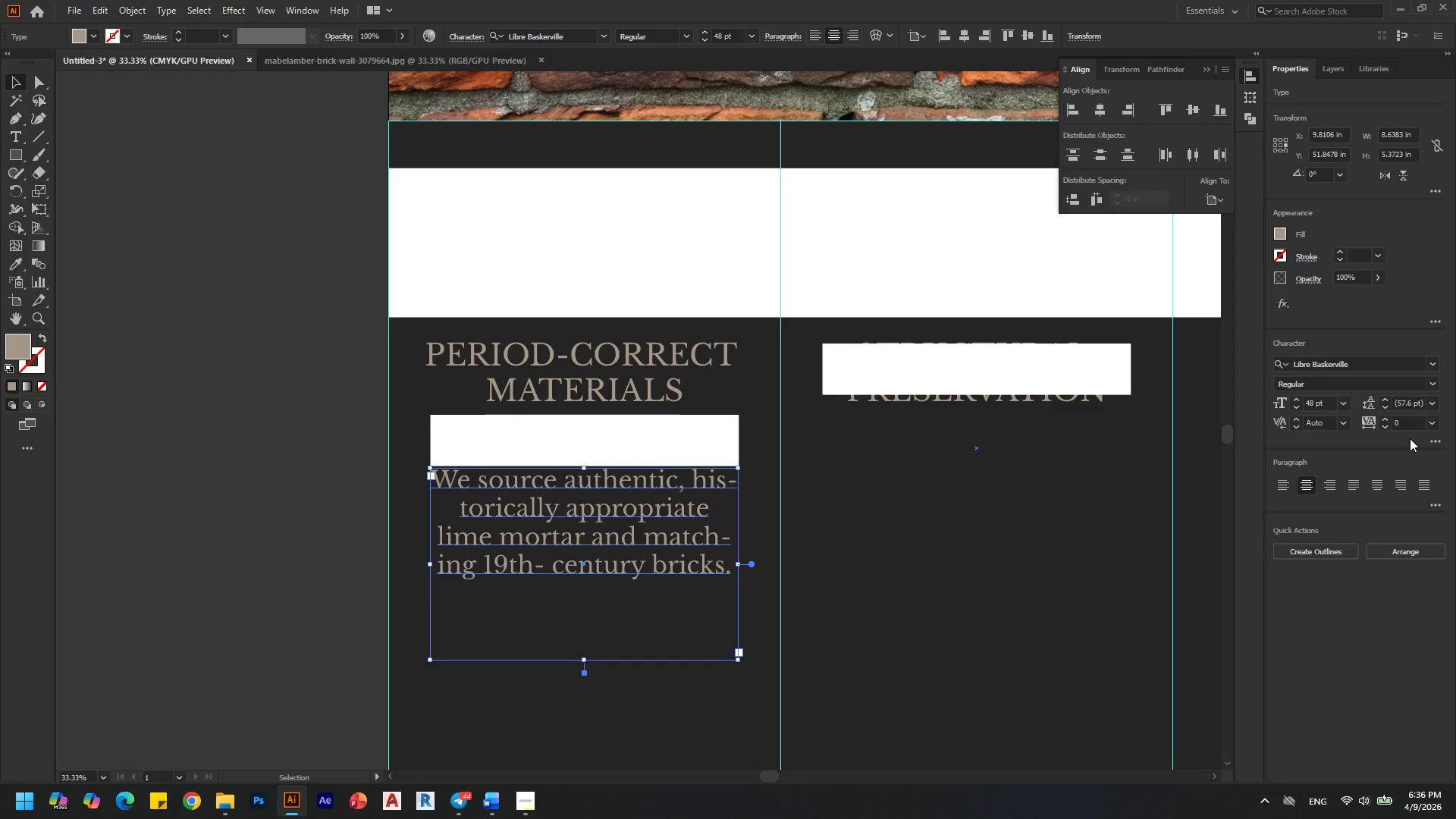 
hold_key(key=AltLeft, duration=1.52)
 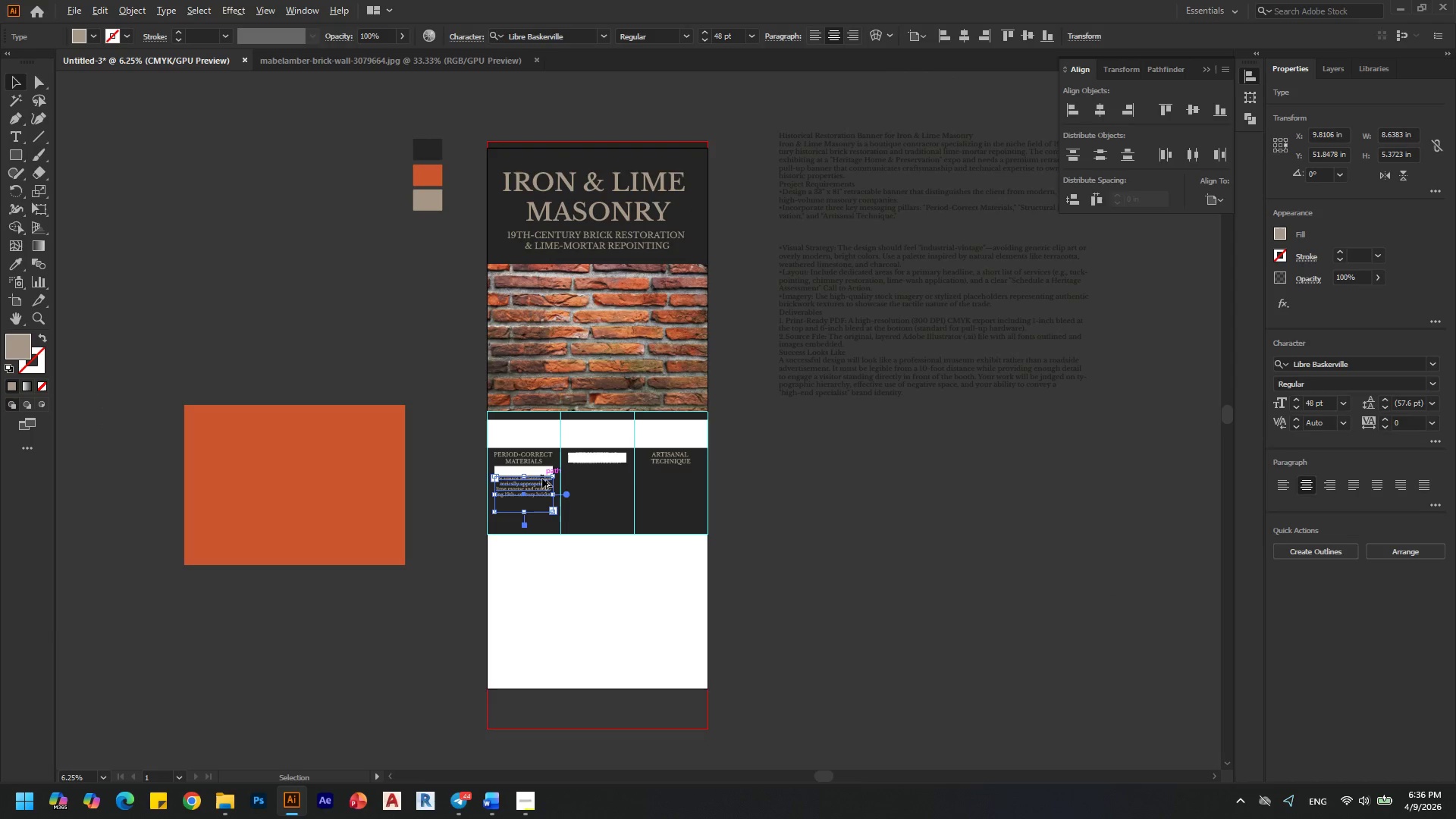 
hold_key(key=AltLeft, duration=1.51)
 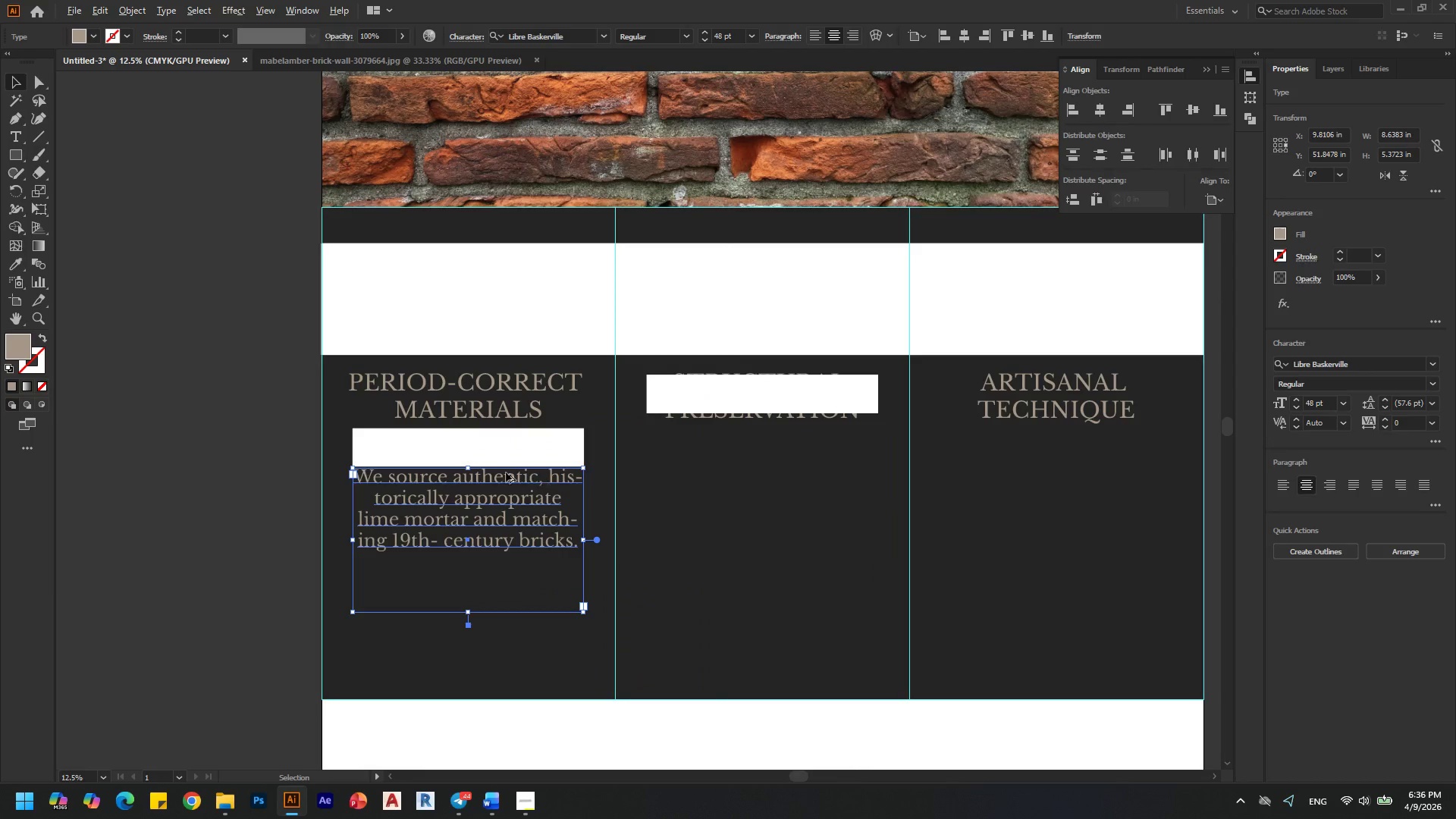 
scroll: coordinate [449, 494], scroll_direction: down, amount: 3.0
 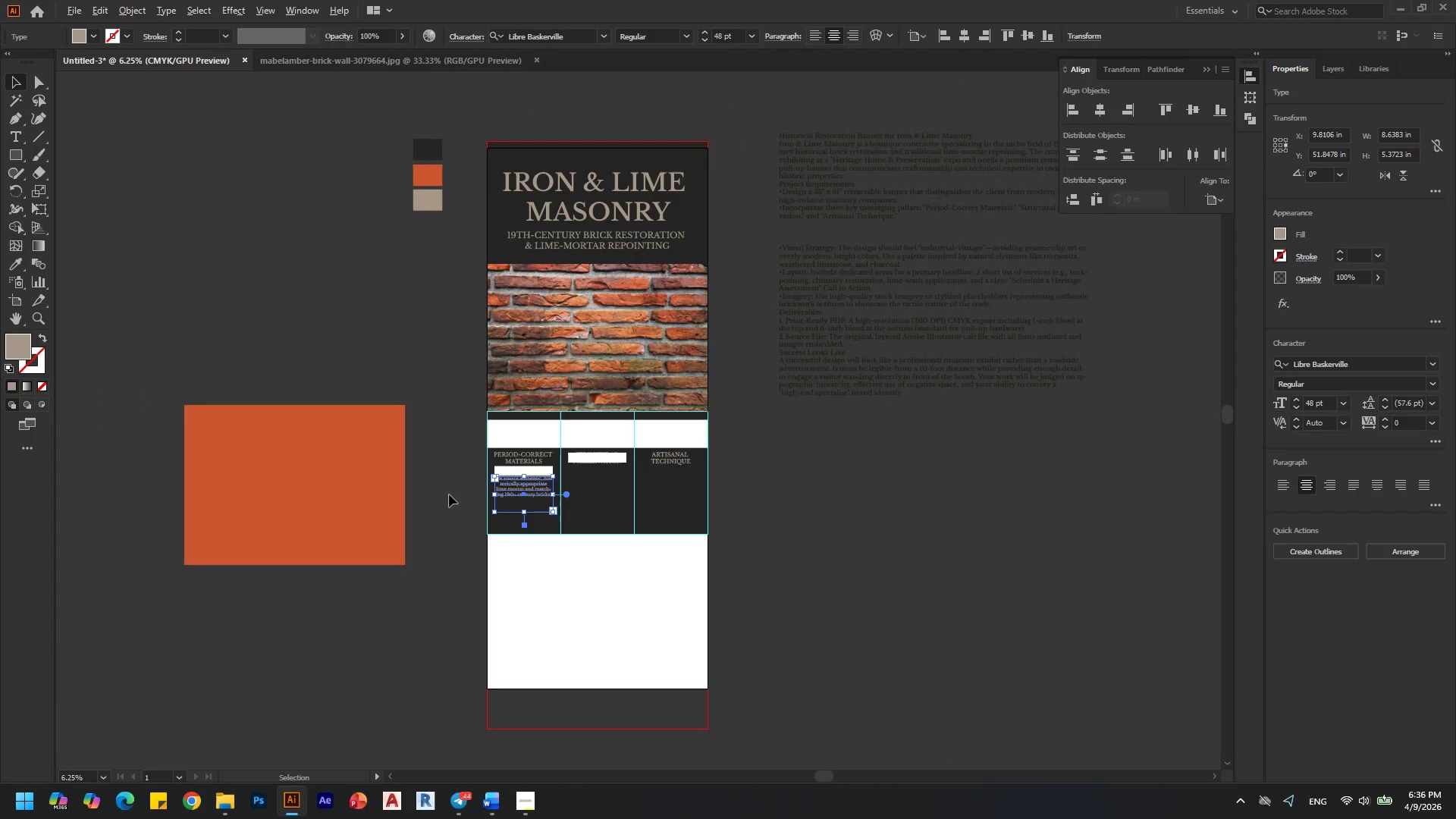 
hold_key(key=AltLeft, duration=1.5)
scroll: coordinate [482, 466], scroll_direction: up, amount: 5.0
 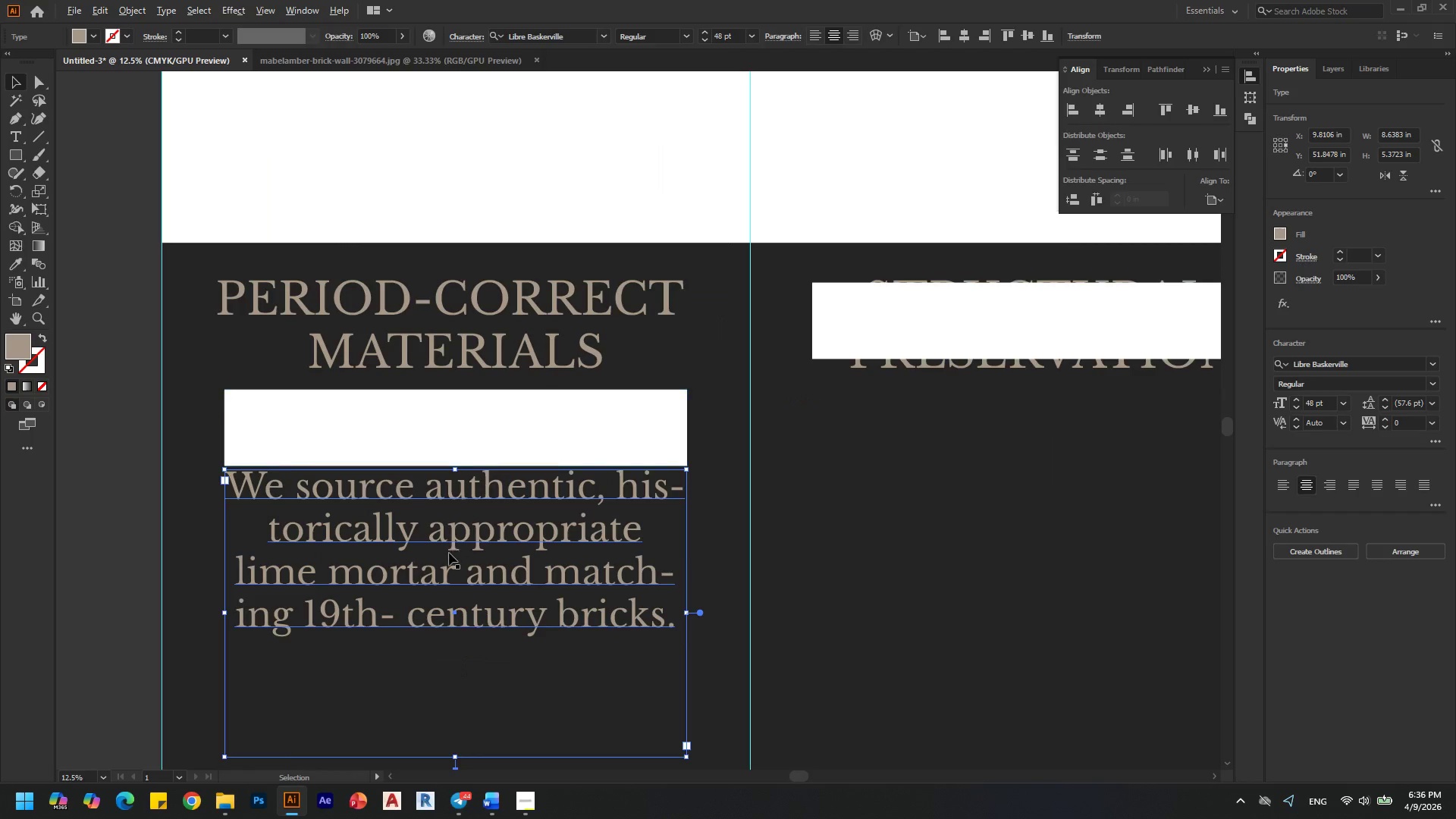 
hold_key(key=AltLeft, duration=0.97)
scroll: coordinate [428, 565], scroll_direction: down, amount: 1.0
 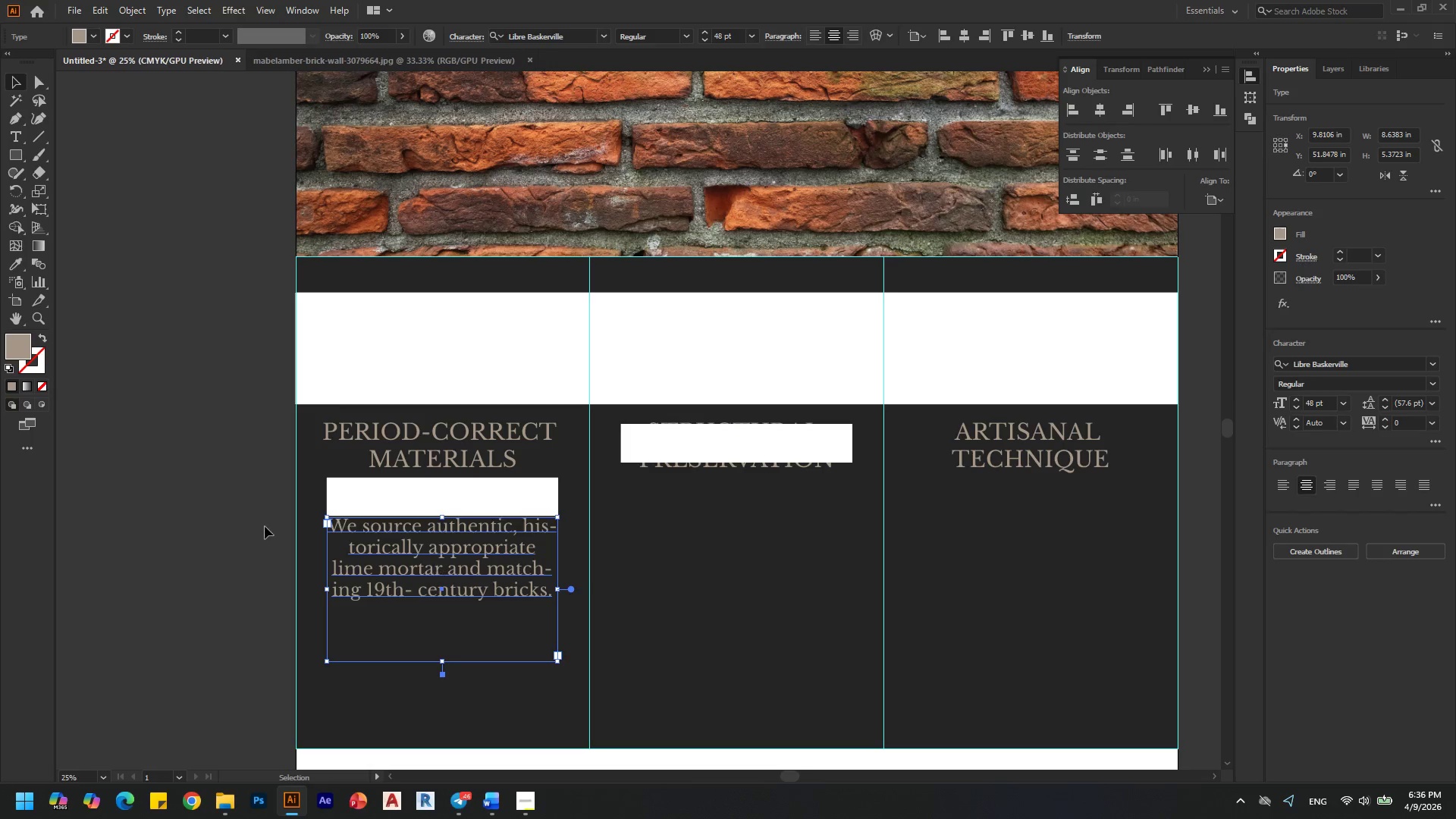 
left_click([201, 504])
 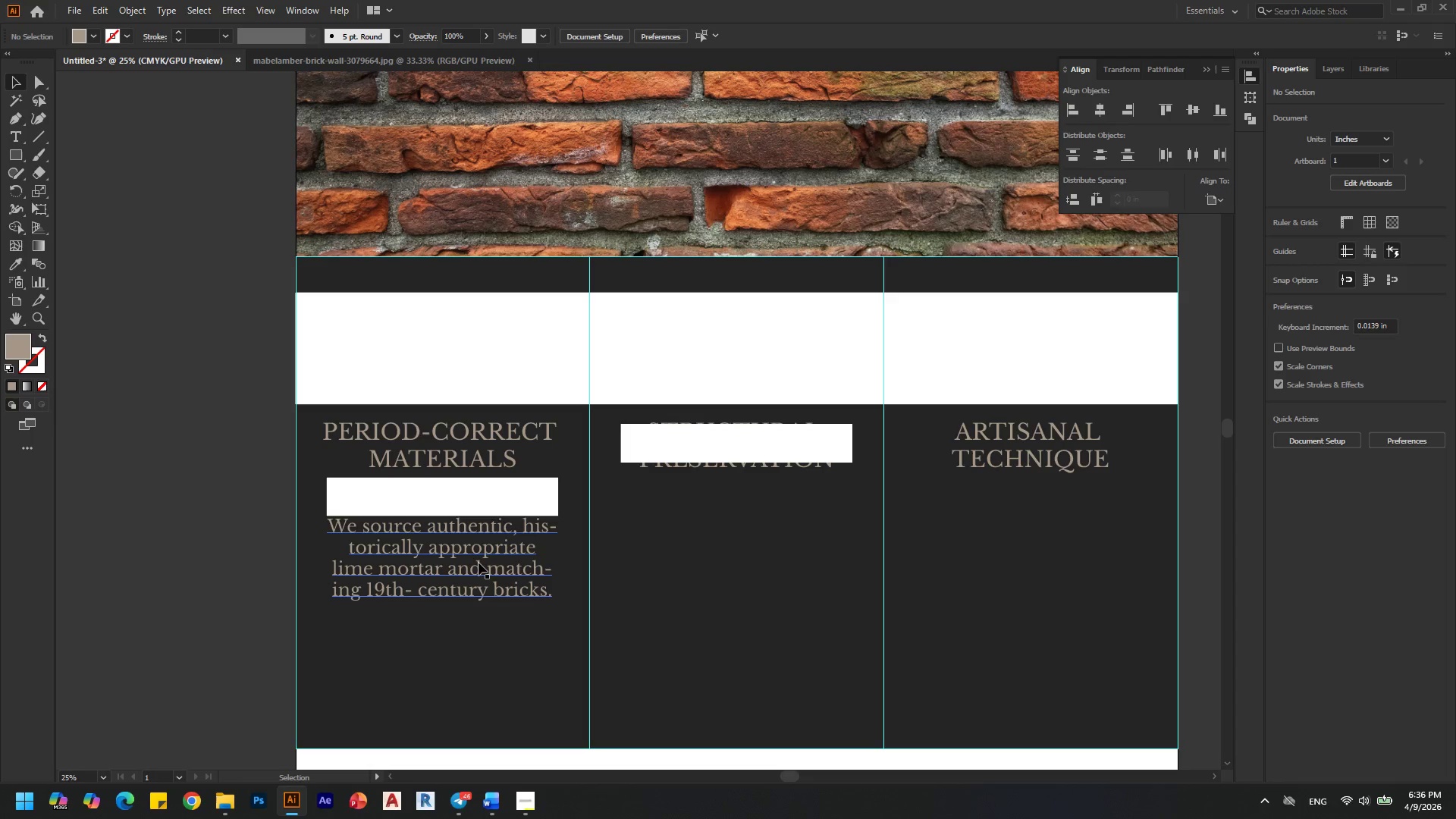 
key(Alt+AltLeft)
 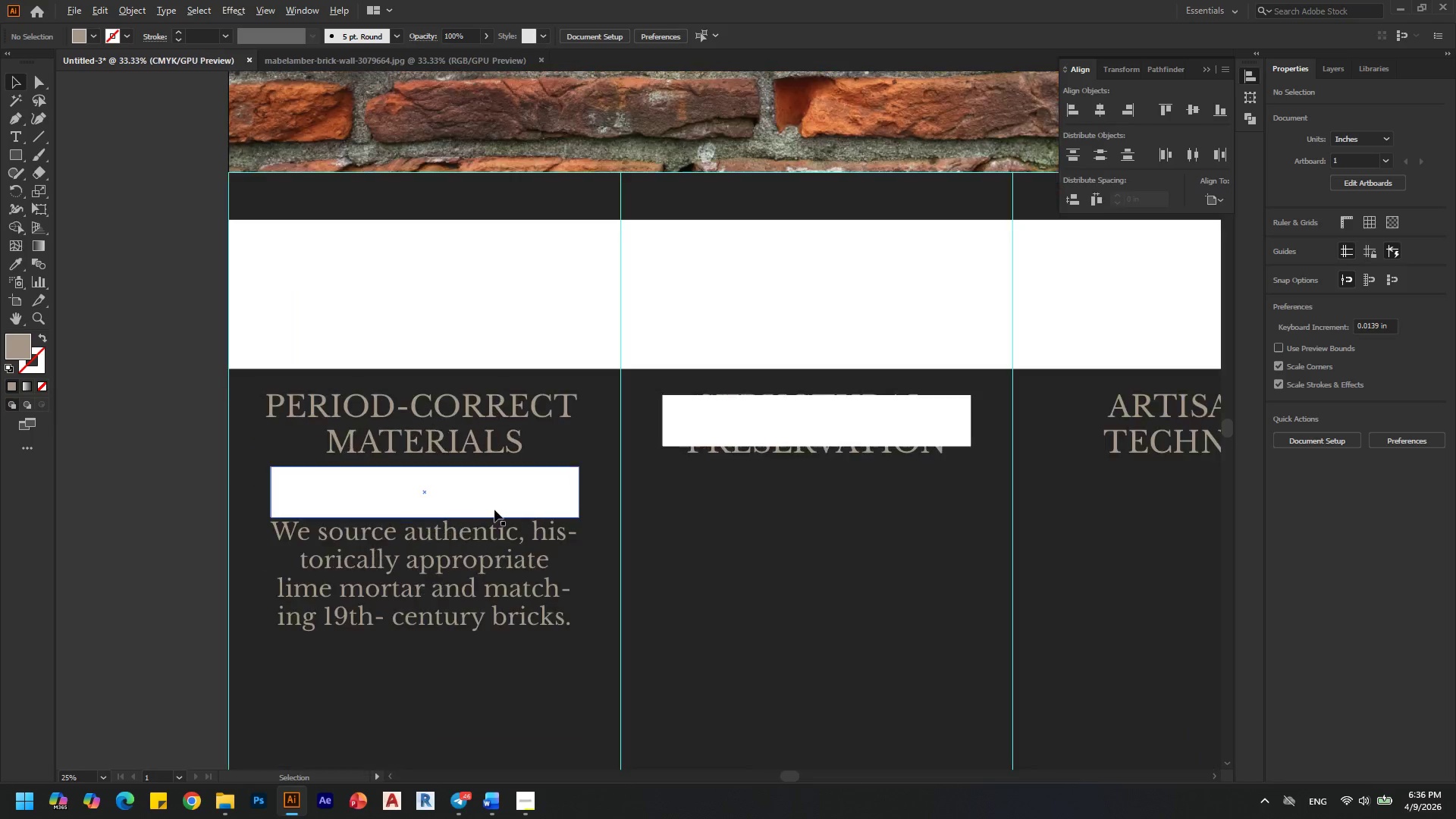 
scroll: coordinate [494, 510], scroll_direction: none, amount: 0.0
 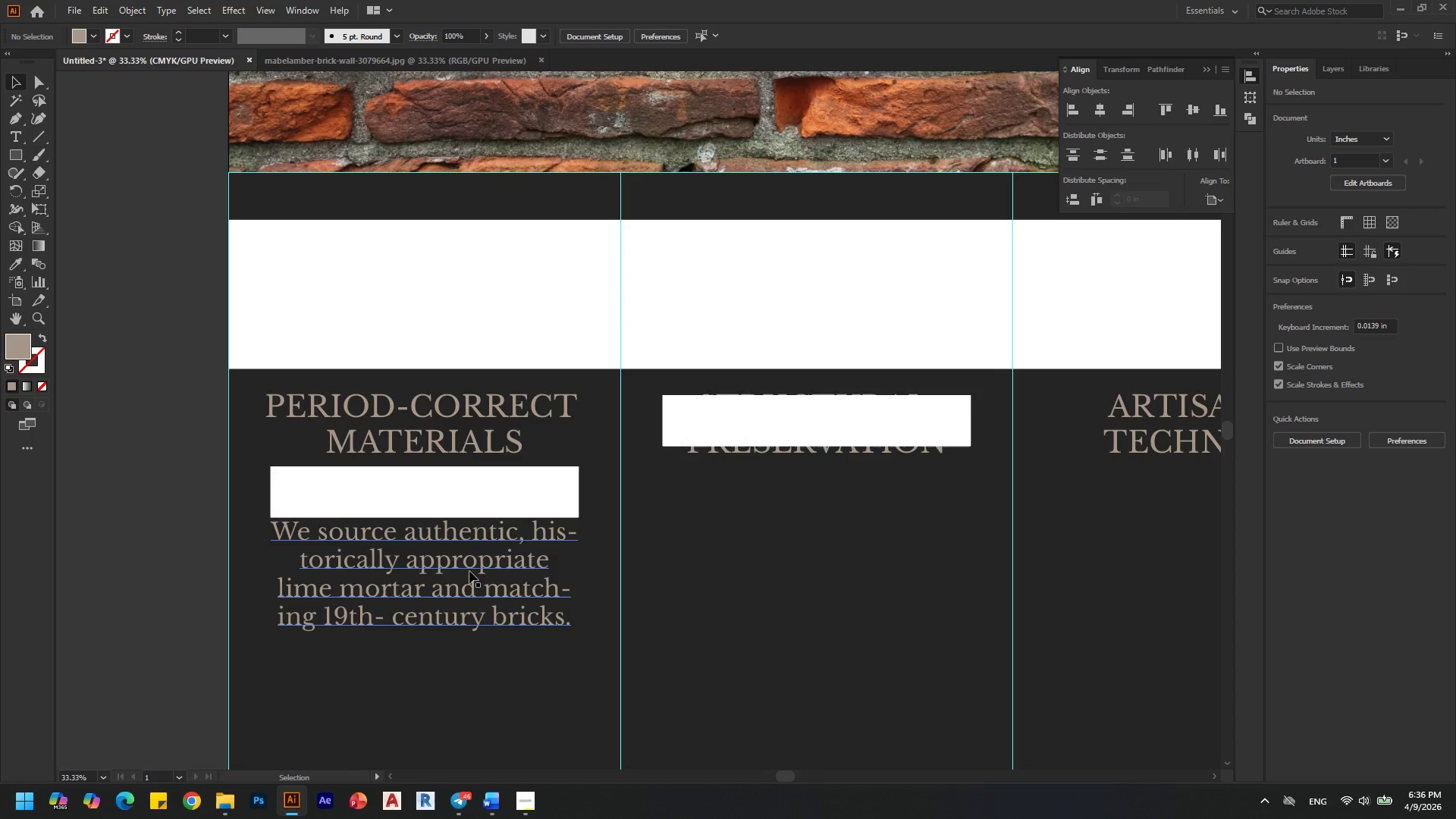 
left_click([469, 571])
 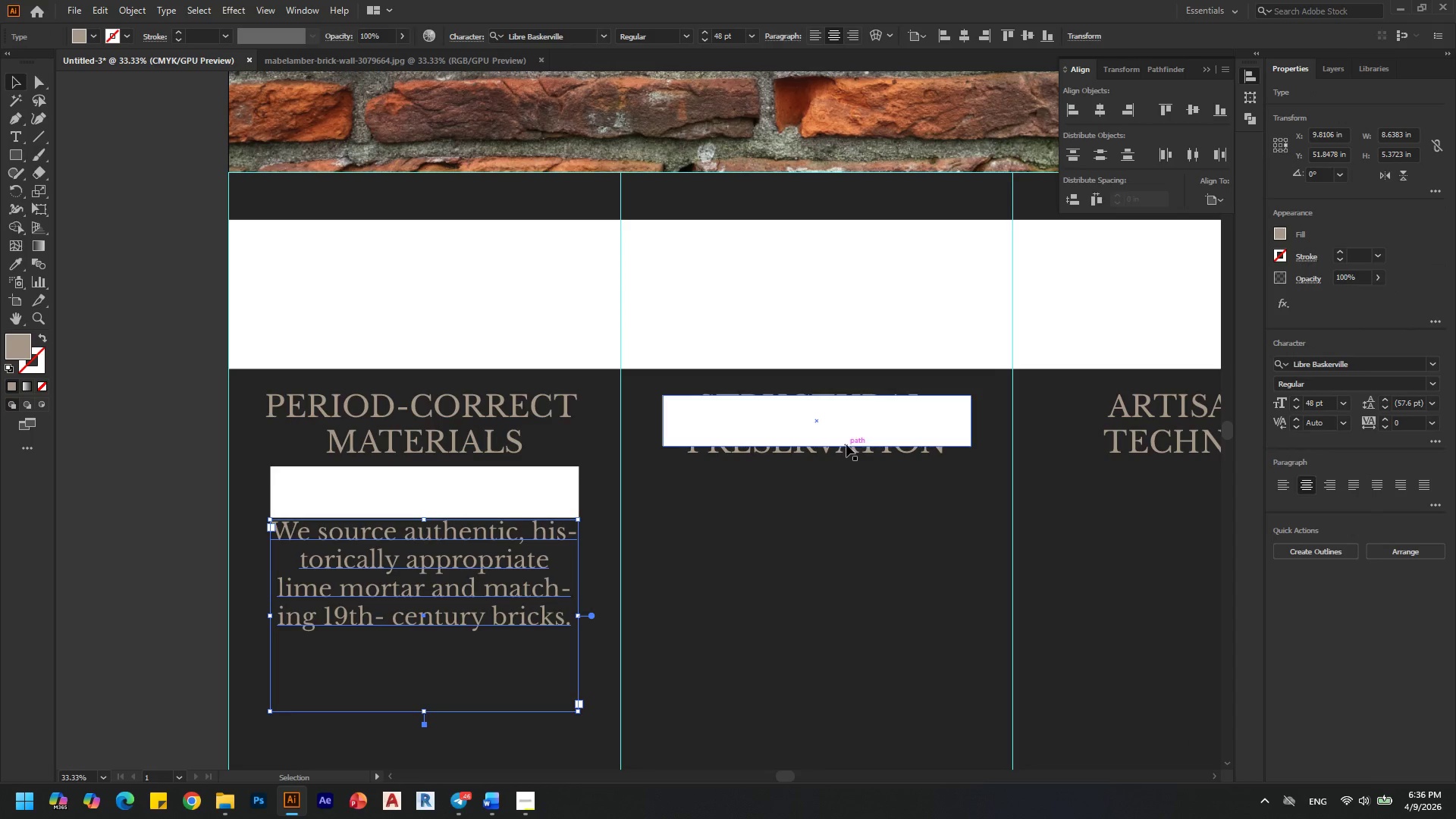 
left_click([878, 419])
 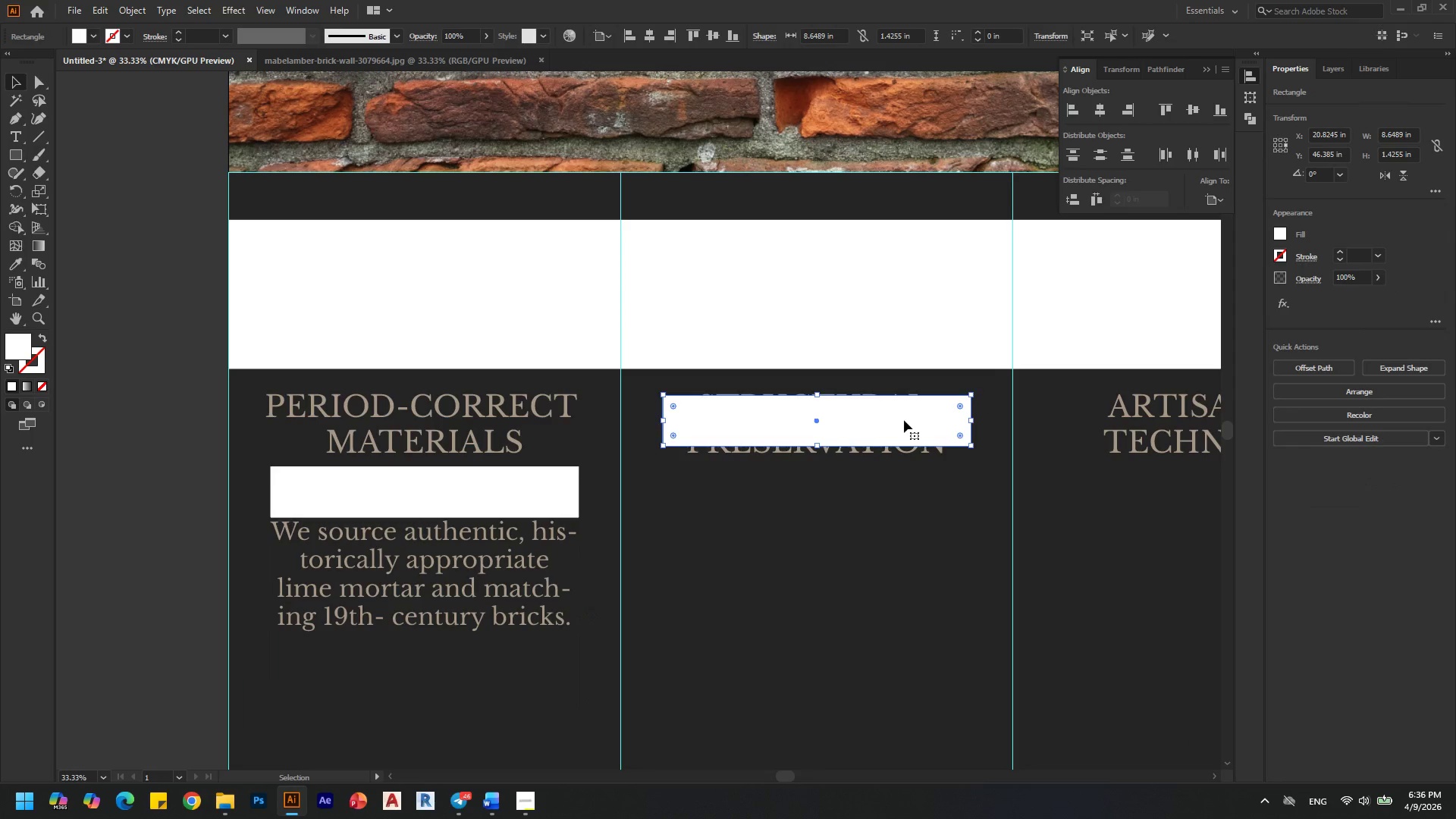 
left_click_drag(start_coordinate=[904, 420], to_coordinate=[901, 495])
 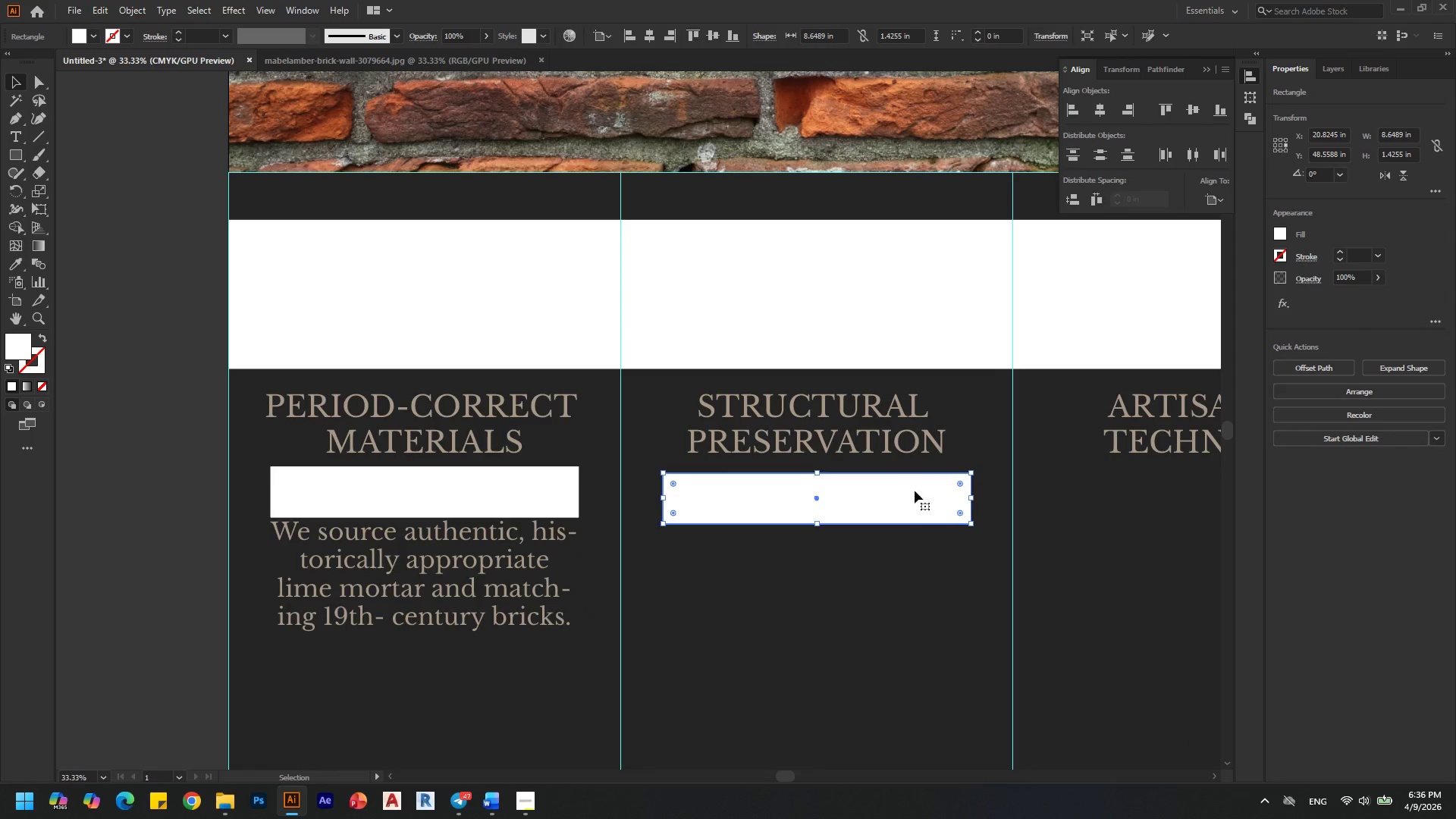 
hold_key(key=ShiftLeft, duration=1.5)
 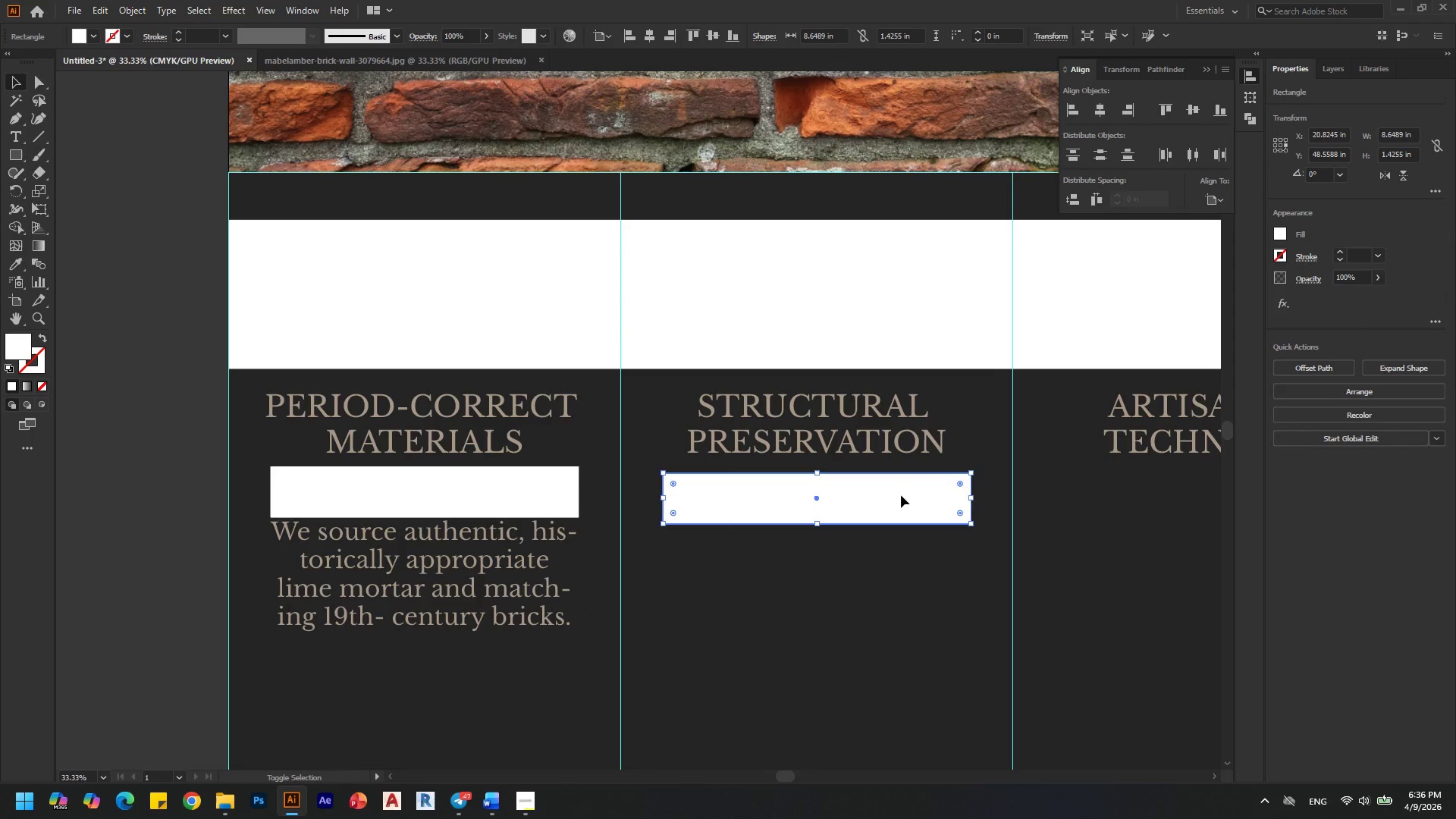 
key(Shift+ShiftLeft)
 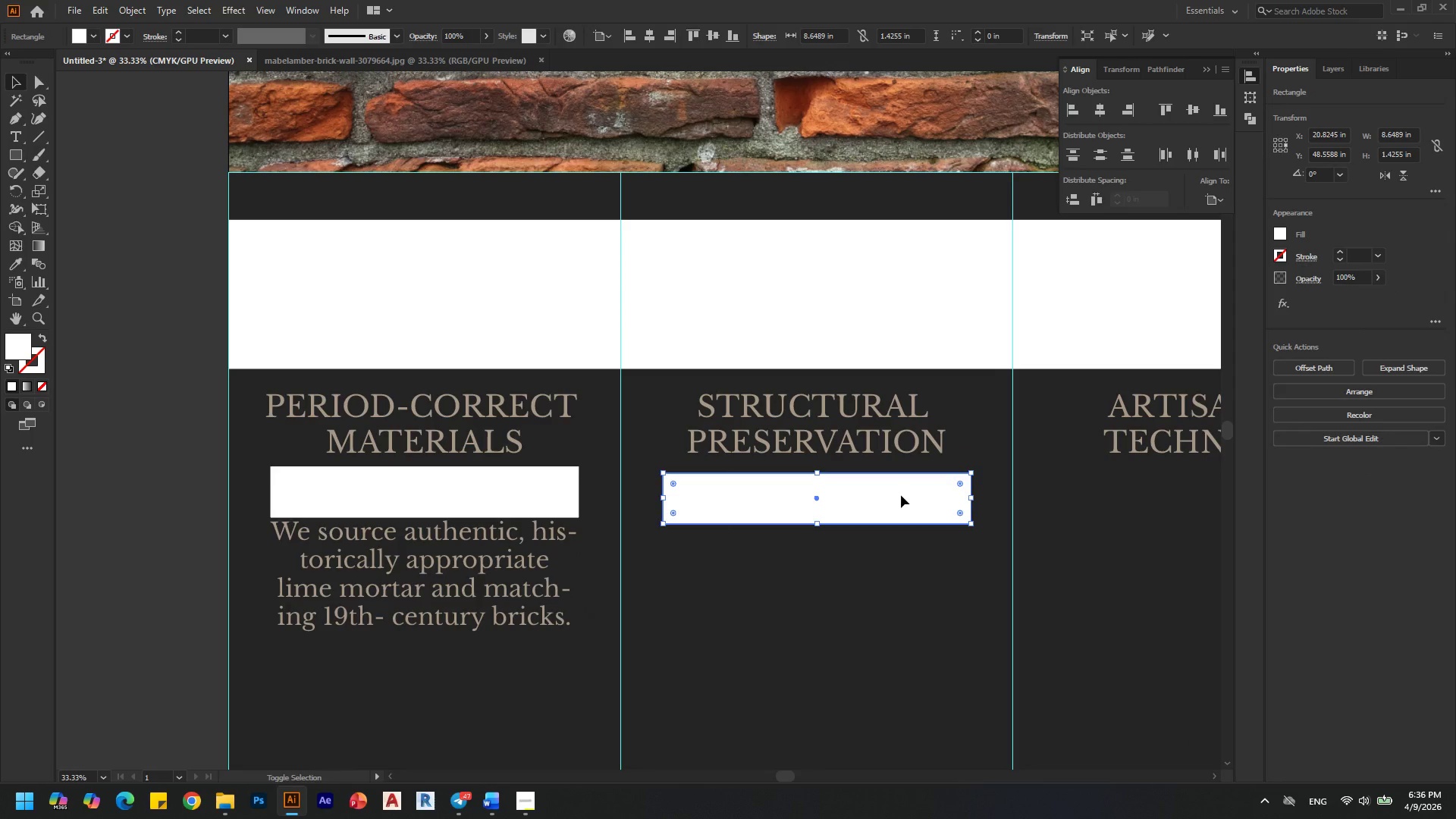 
key(Shift+ShiftLeft)
 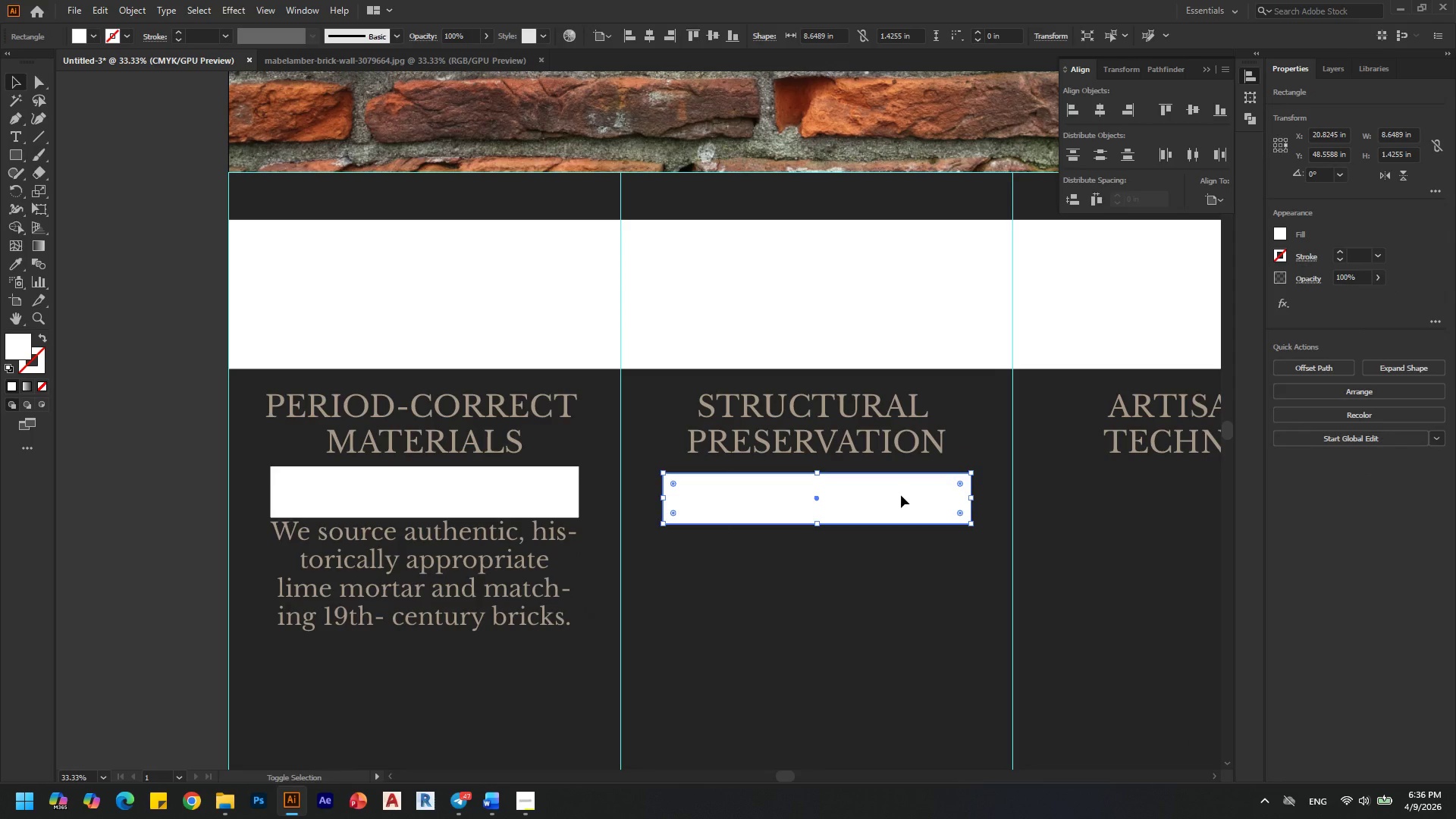 
key(Shift+ShiftLeft)
 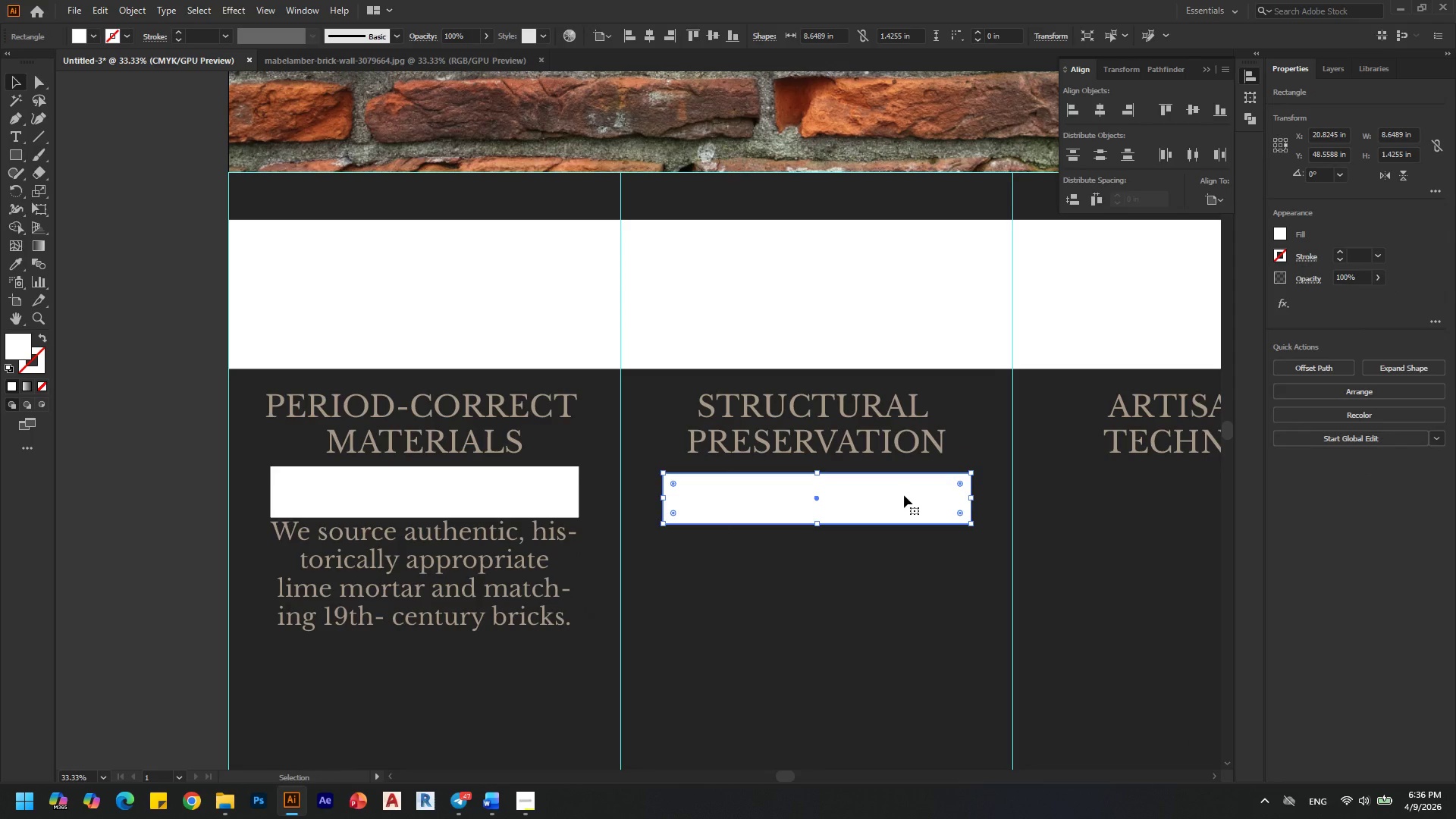 
key(Shift+ShiftLeft)
 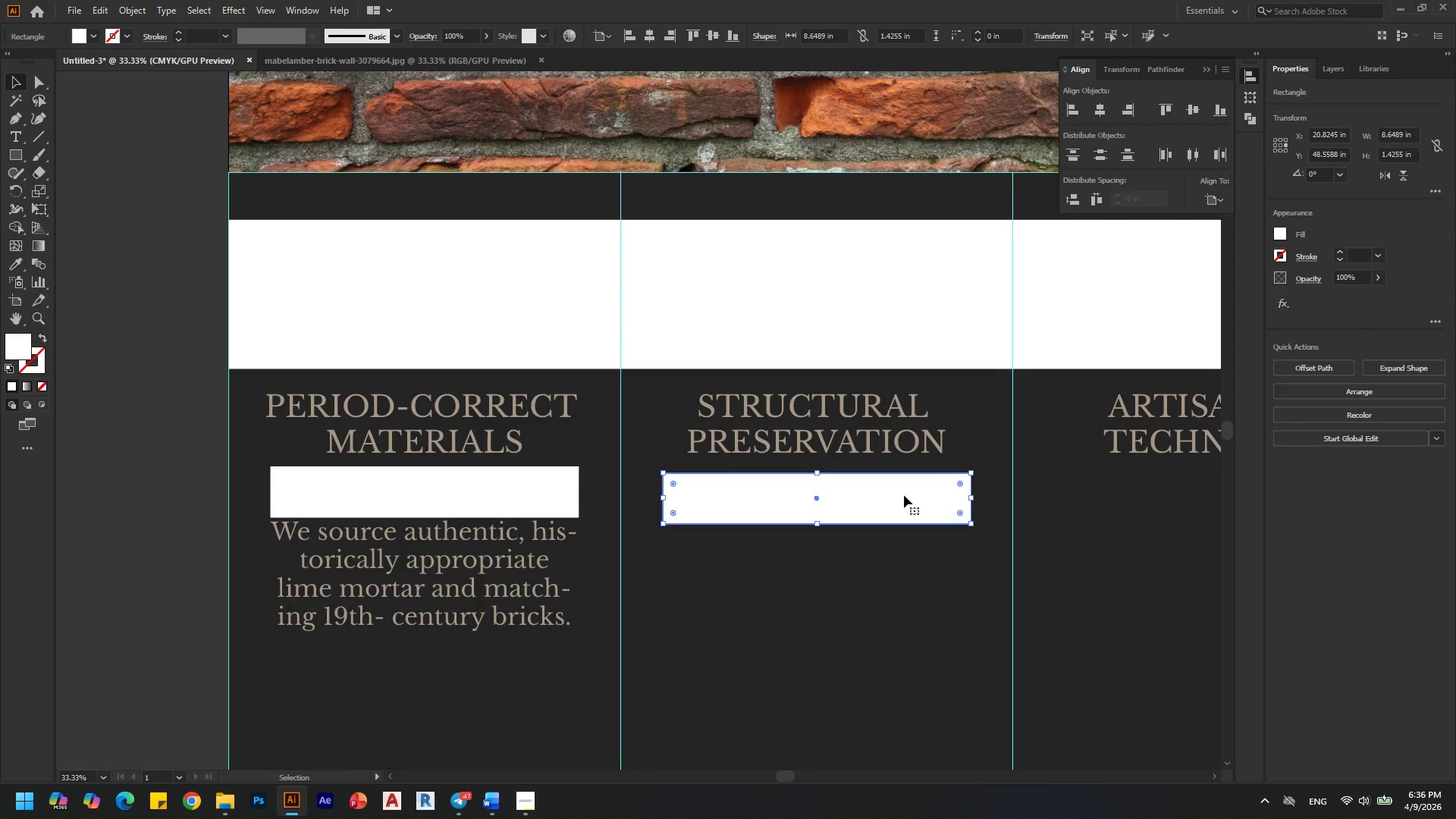 
key(Shift+ShiftLeft)
 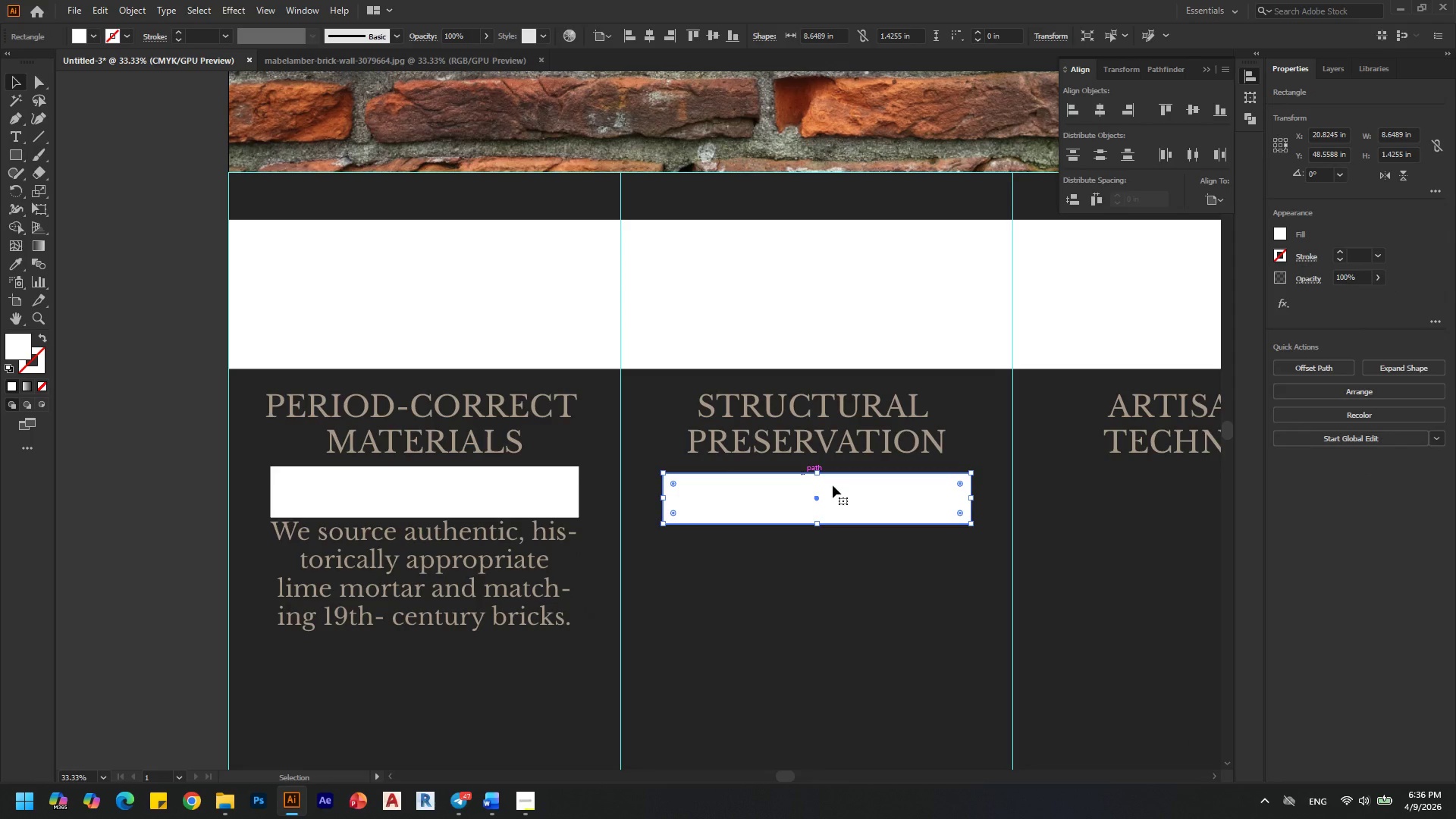 
left_click_drag(start_coordinate=[881, 505], to_coordinate=[881, 494])
 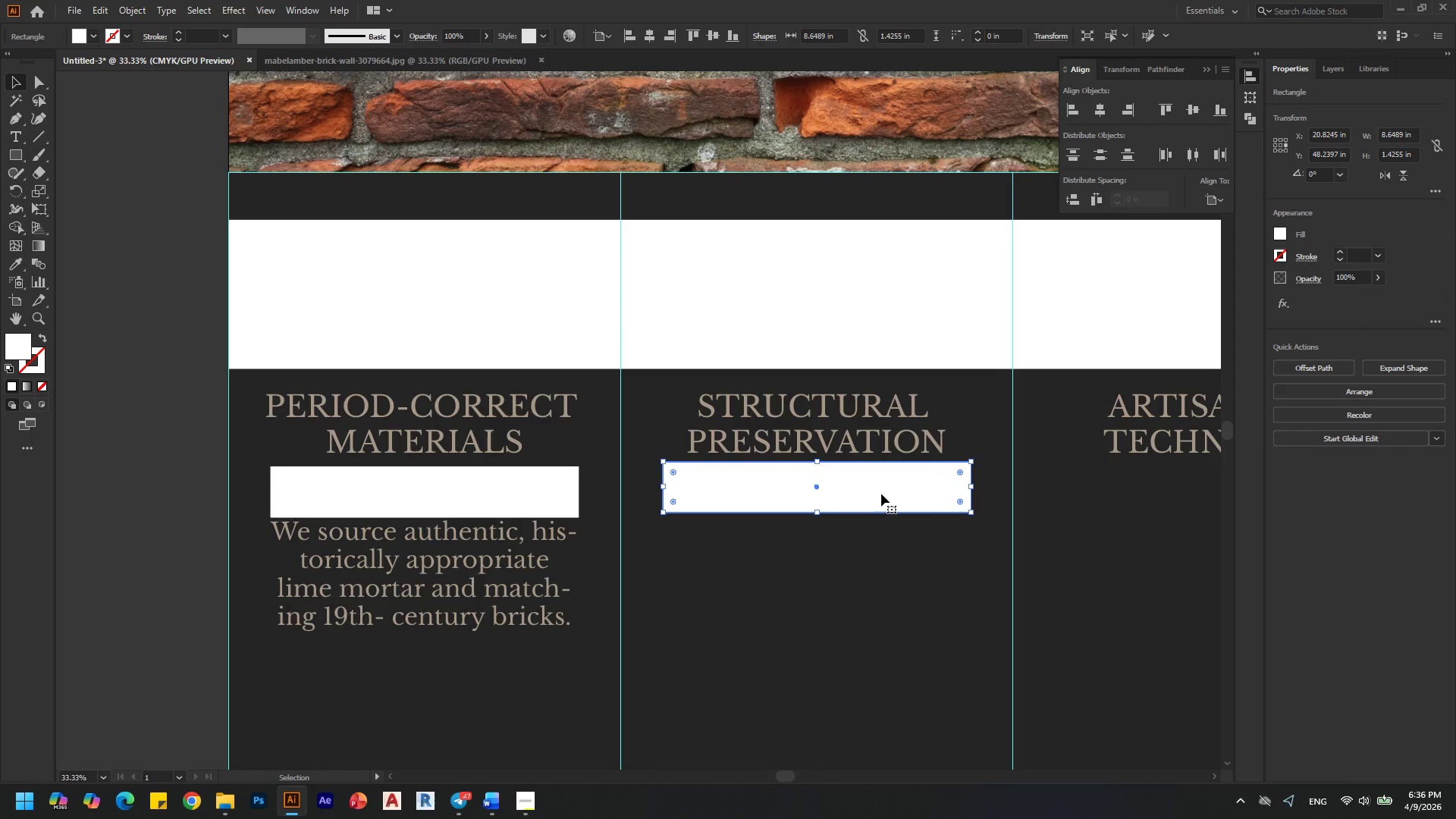 
hold_key(key=ShiftLeft, duration=1.5)
 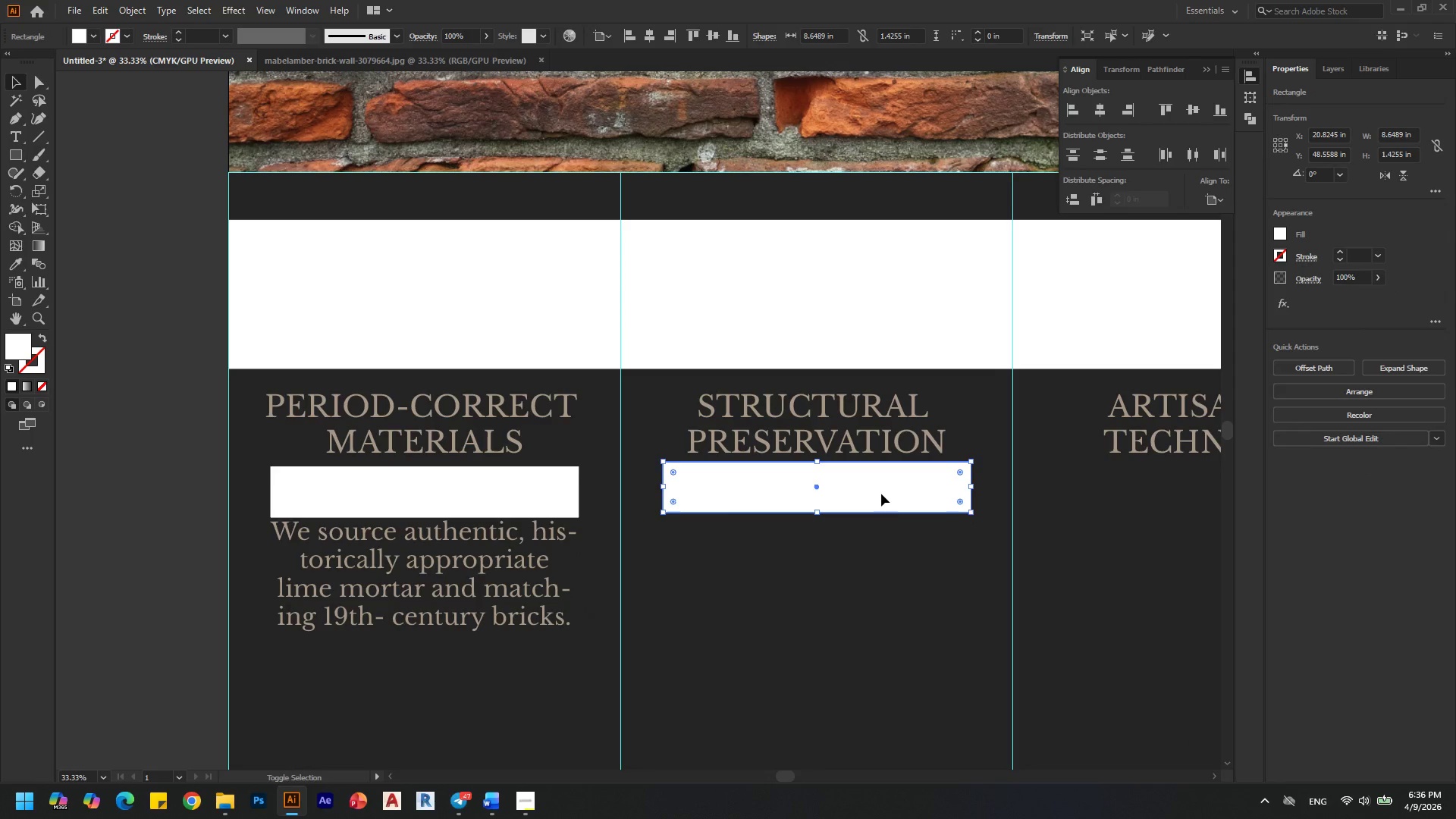 
key(Shift+ShiftLeft)
 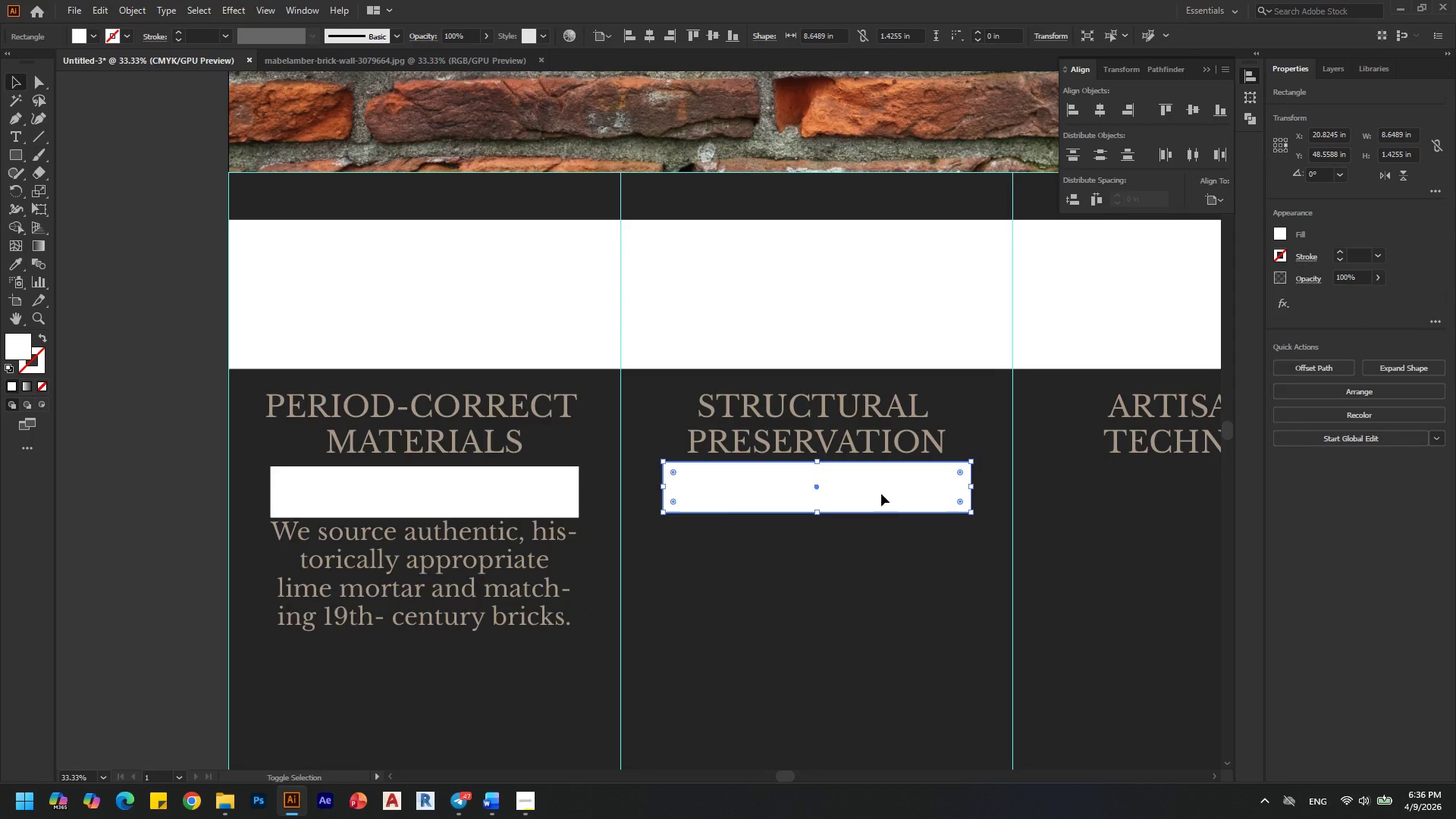 
key(Shift+ShiftLeft)
 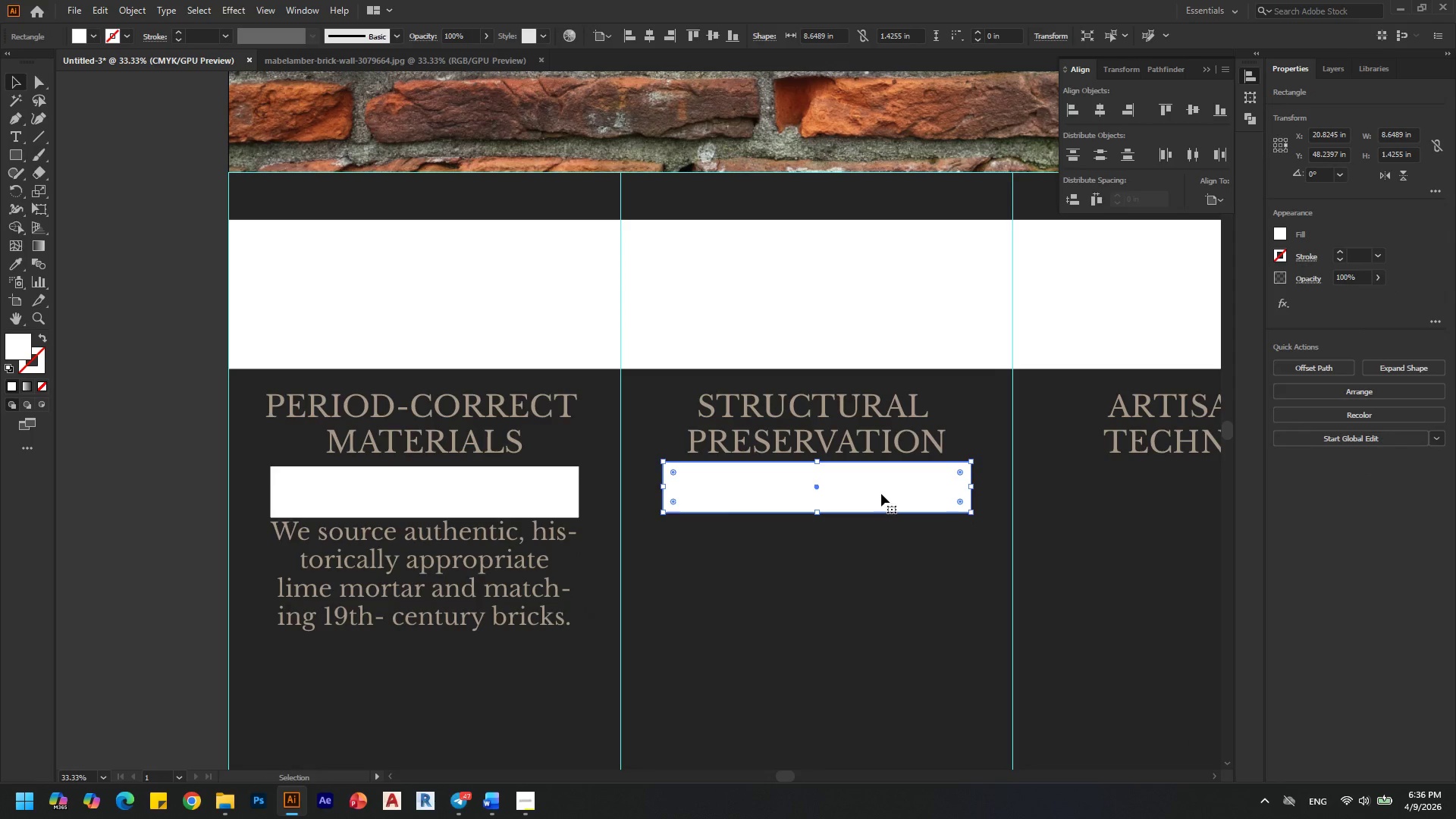 
key(Shift+ShiftLeft)
 